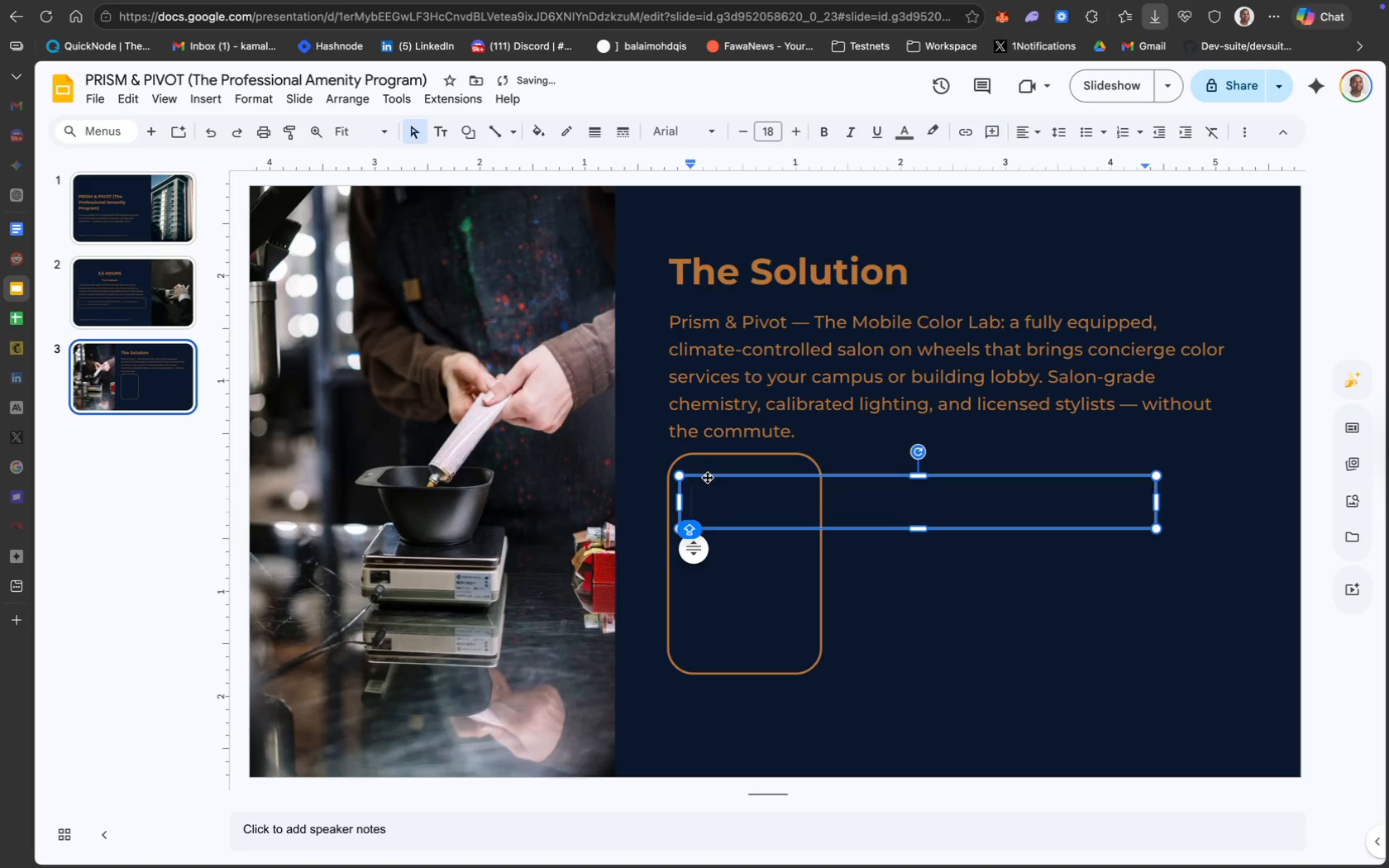 
left_click_drag(start_coordinate=[707, 477], to_coordinate=[701, 475])
 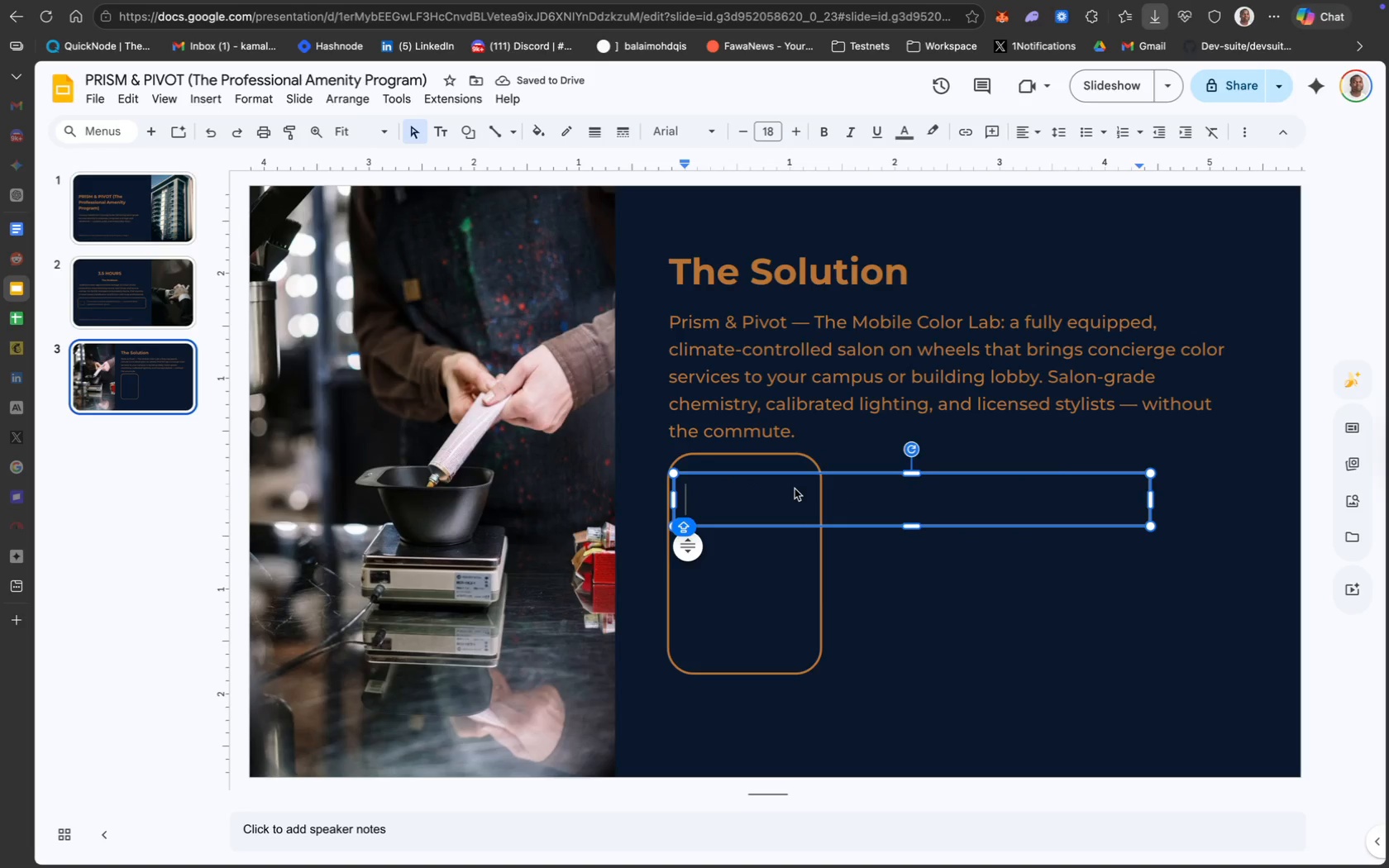 
type(c)
key(Backspace)
type(Concierge Booking)
 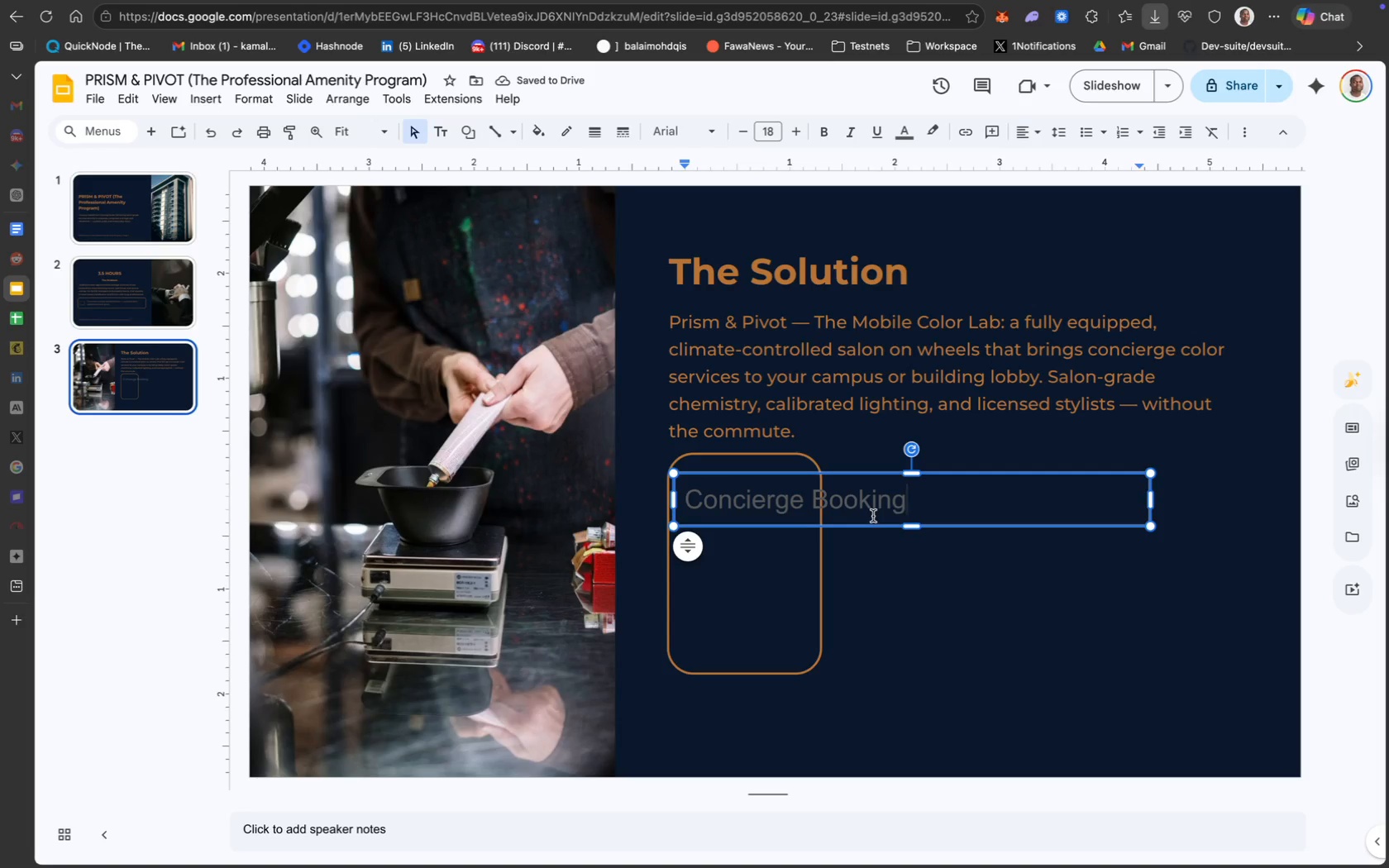 
key(Enter)
 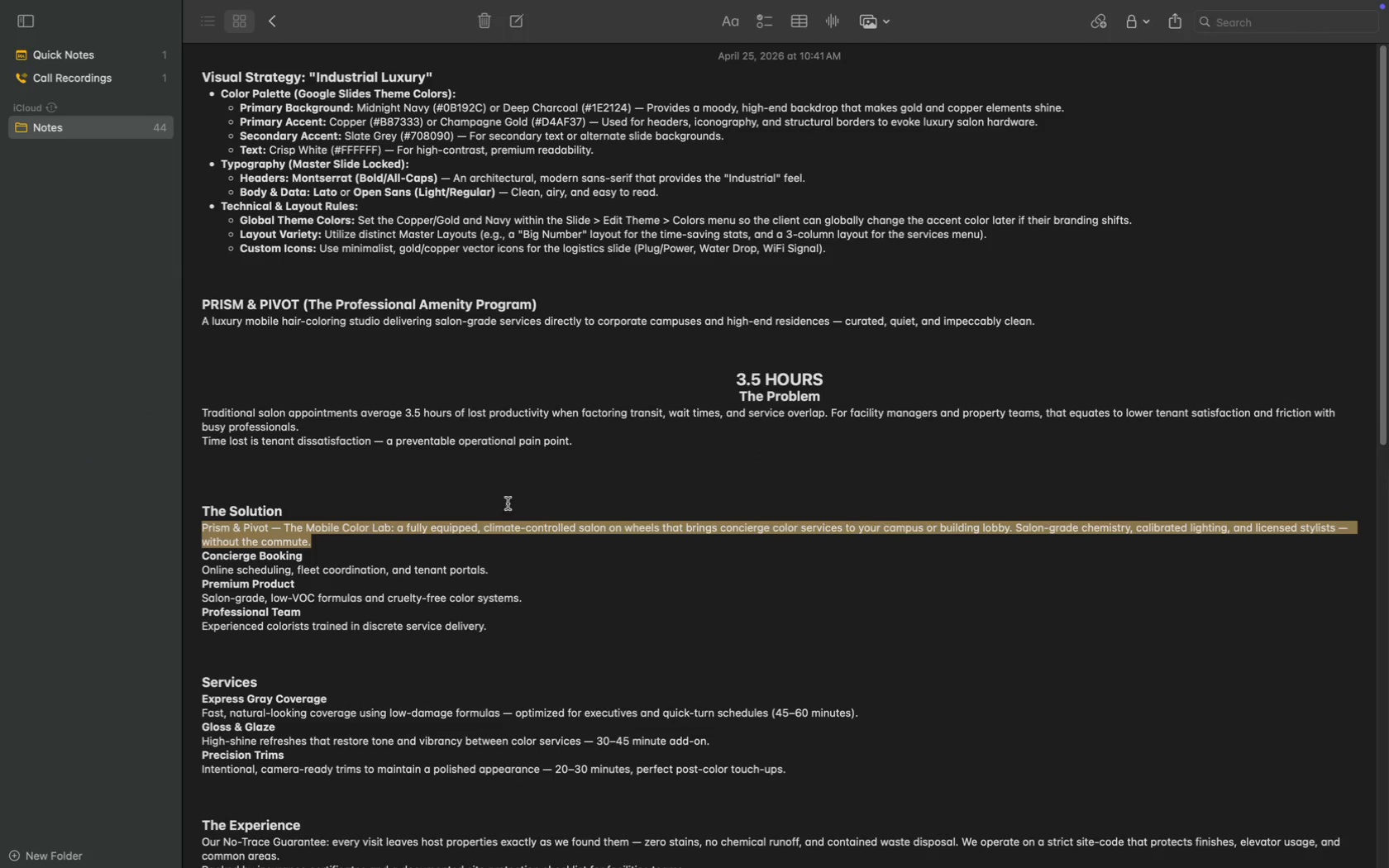 
left_click_drag(start_coordinate=[497, 570], to_coordinate=[175, 569])
 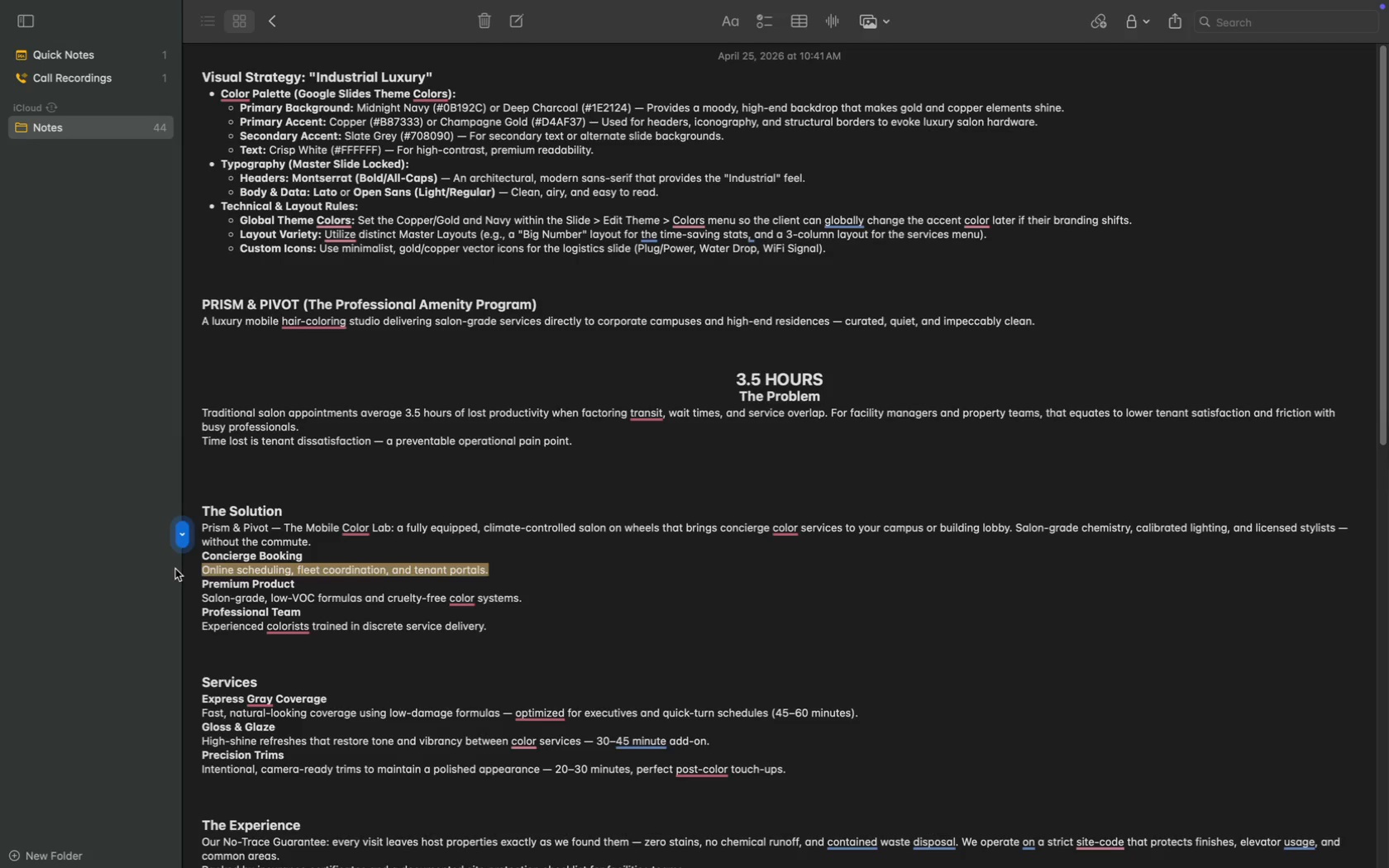 
key(Meta+C)
 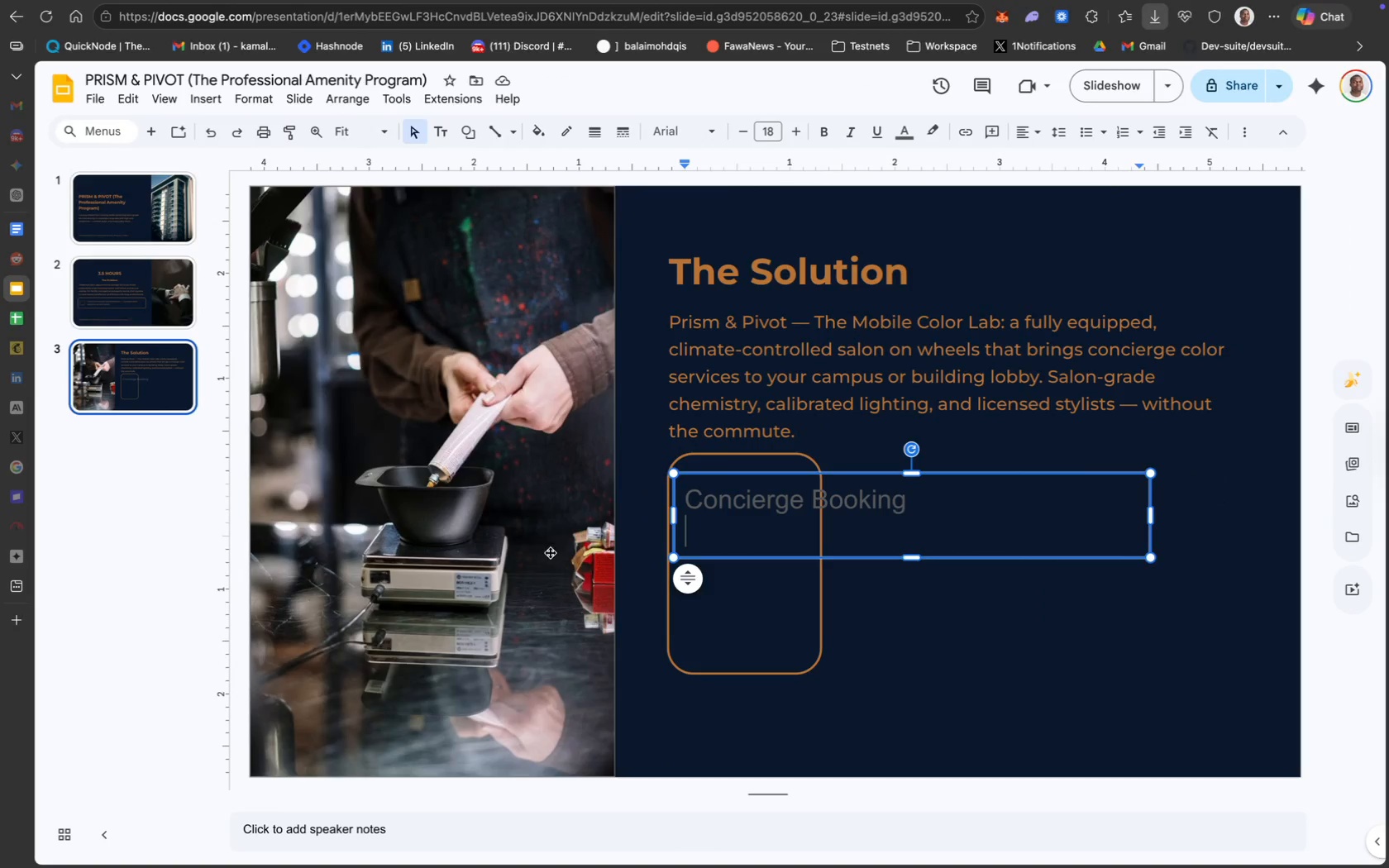 
key(Meta+V)
 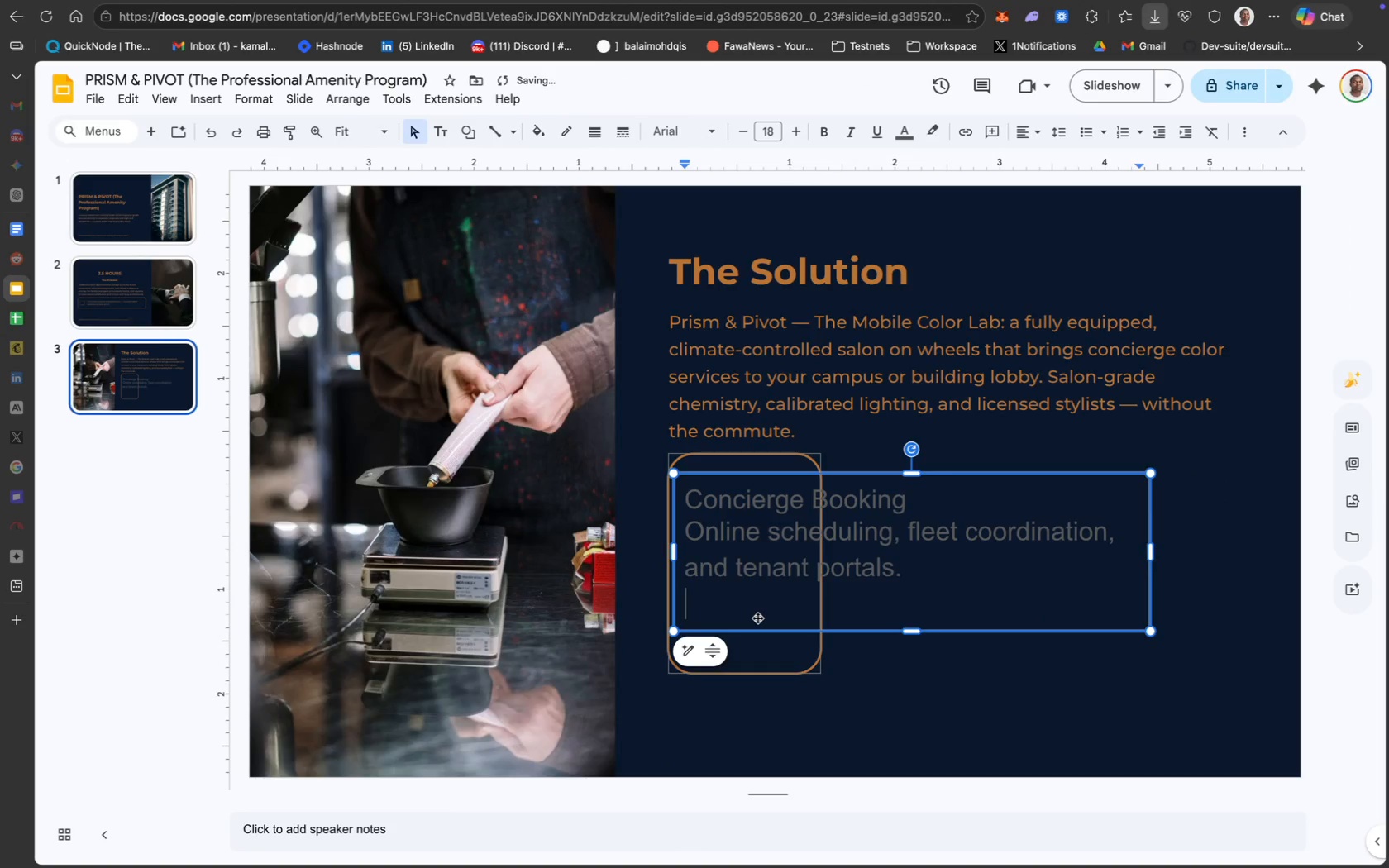 
key(Backspace)
 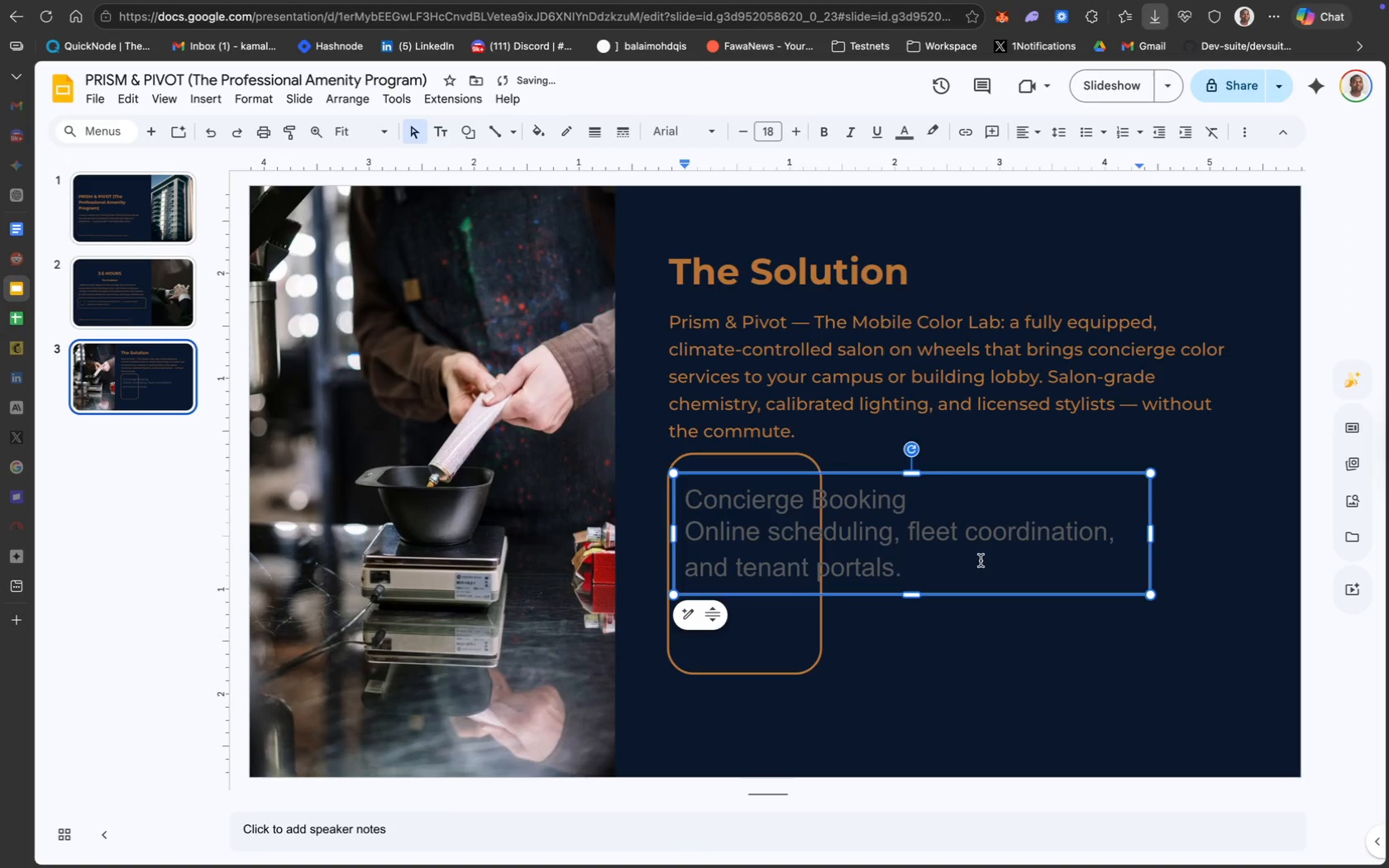 
key(Meta+CommandLeft)
 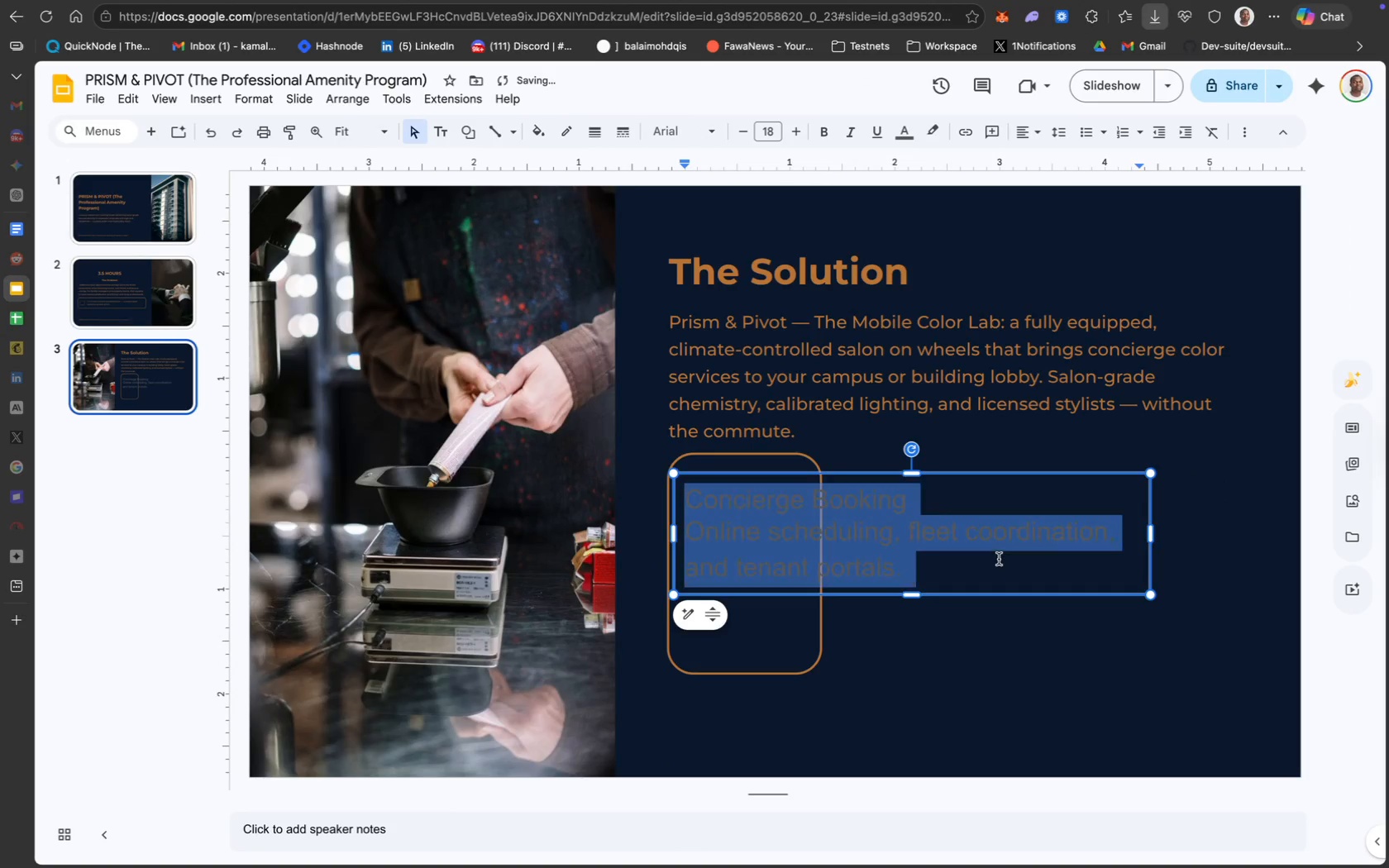 
key(Meta+A)
 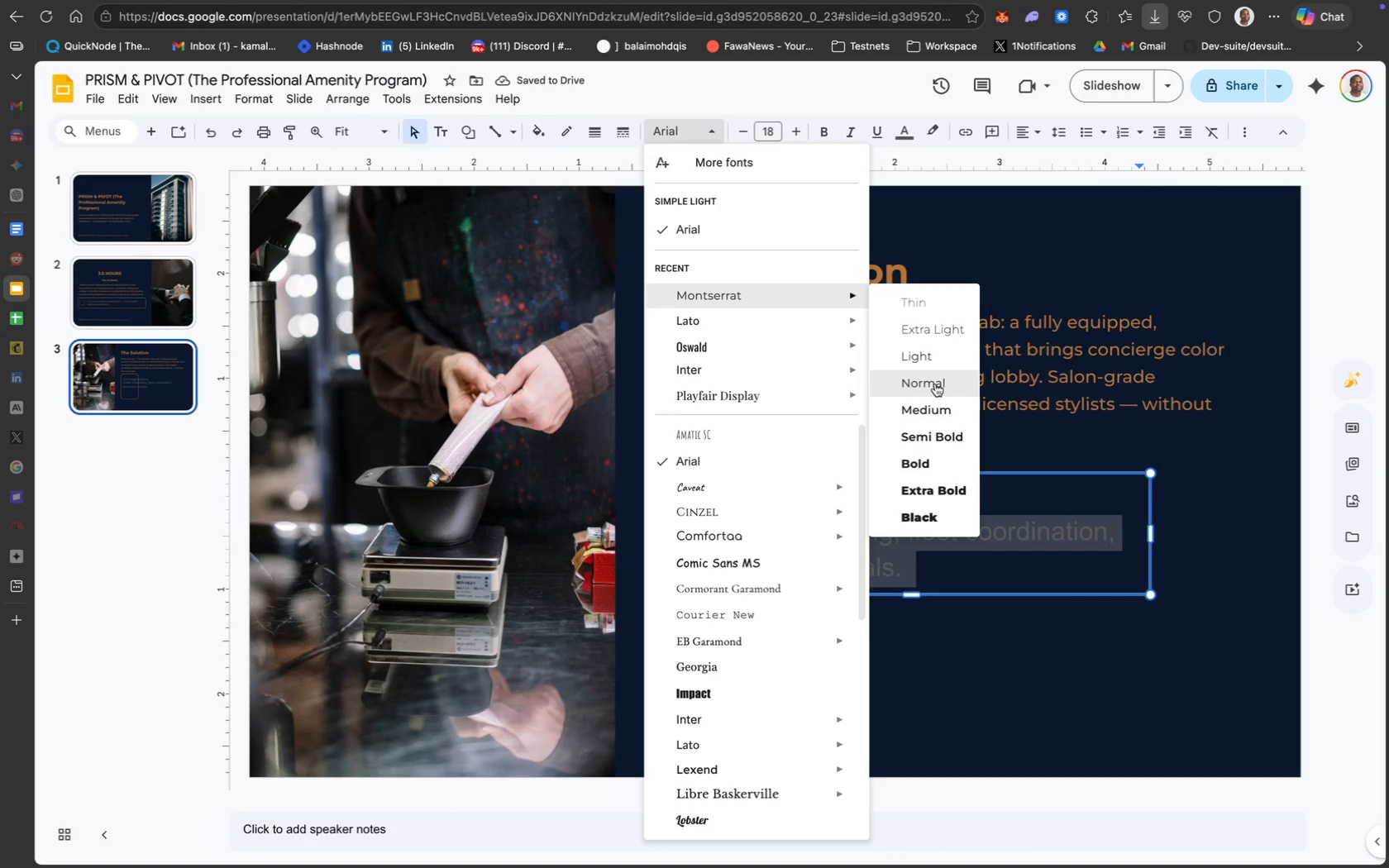 
wait(5.14)
 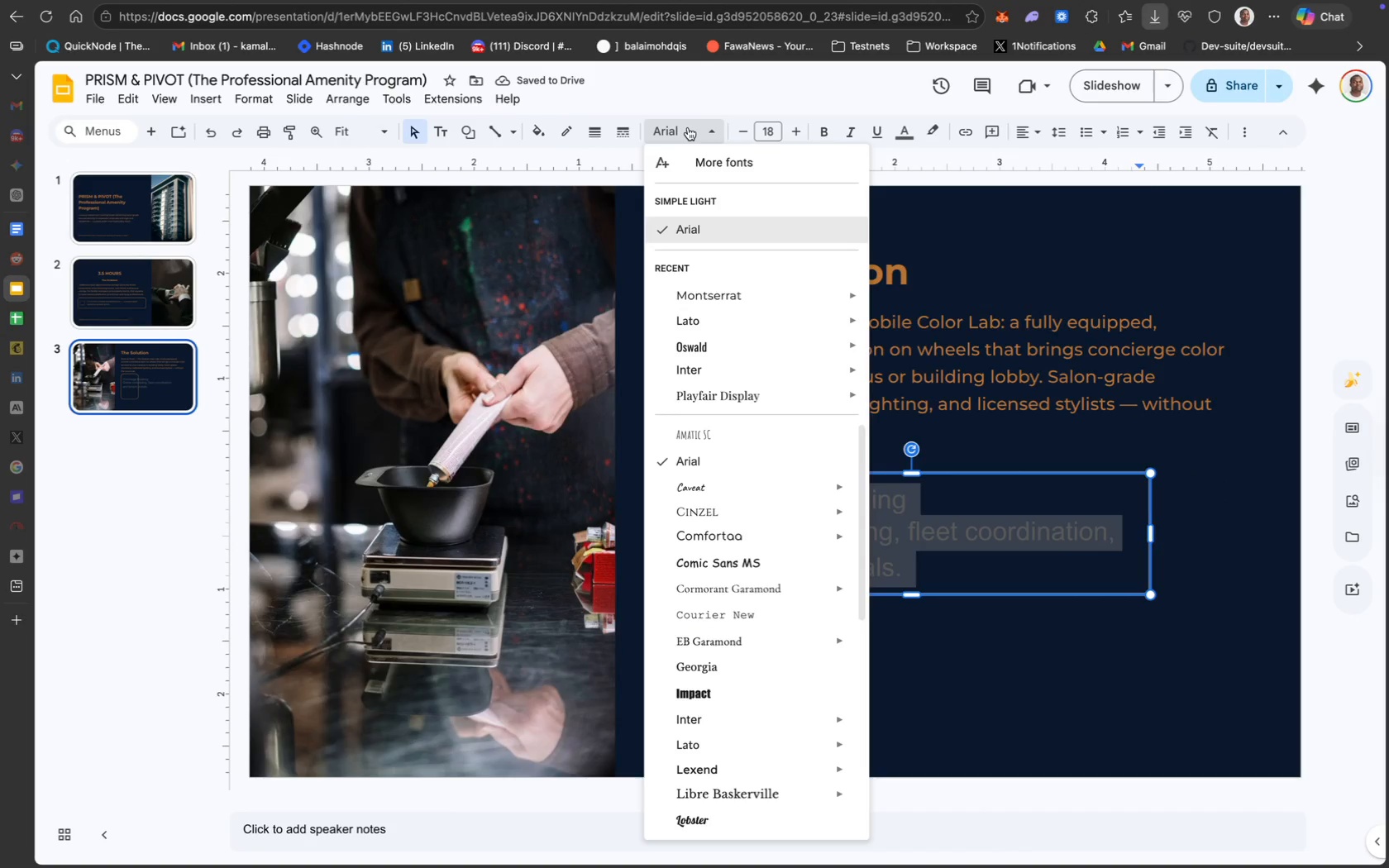 
left_click([942, 408])
 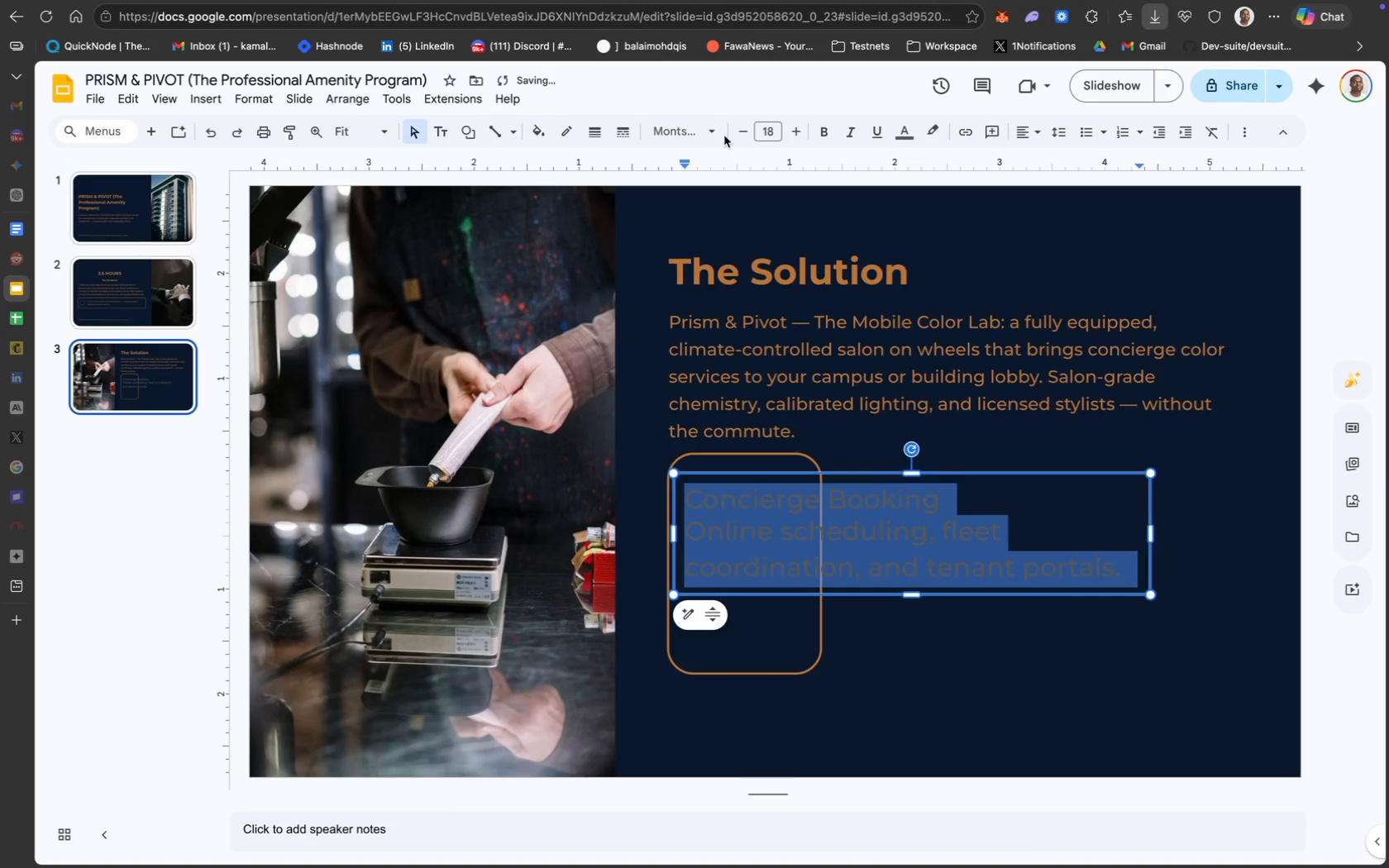 
left_click([761, 127])
 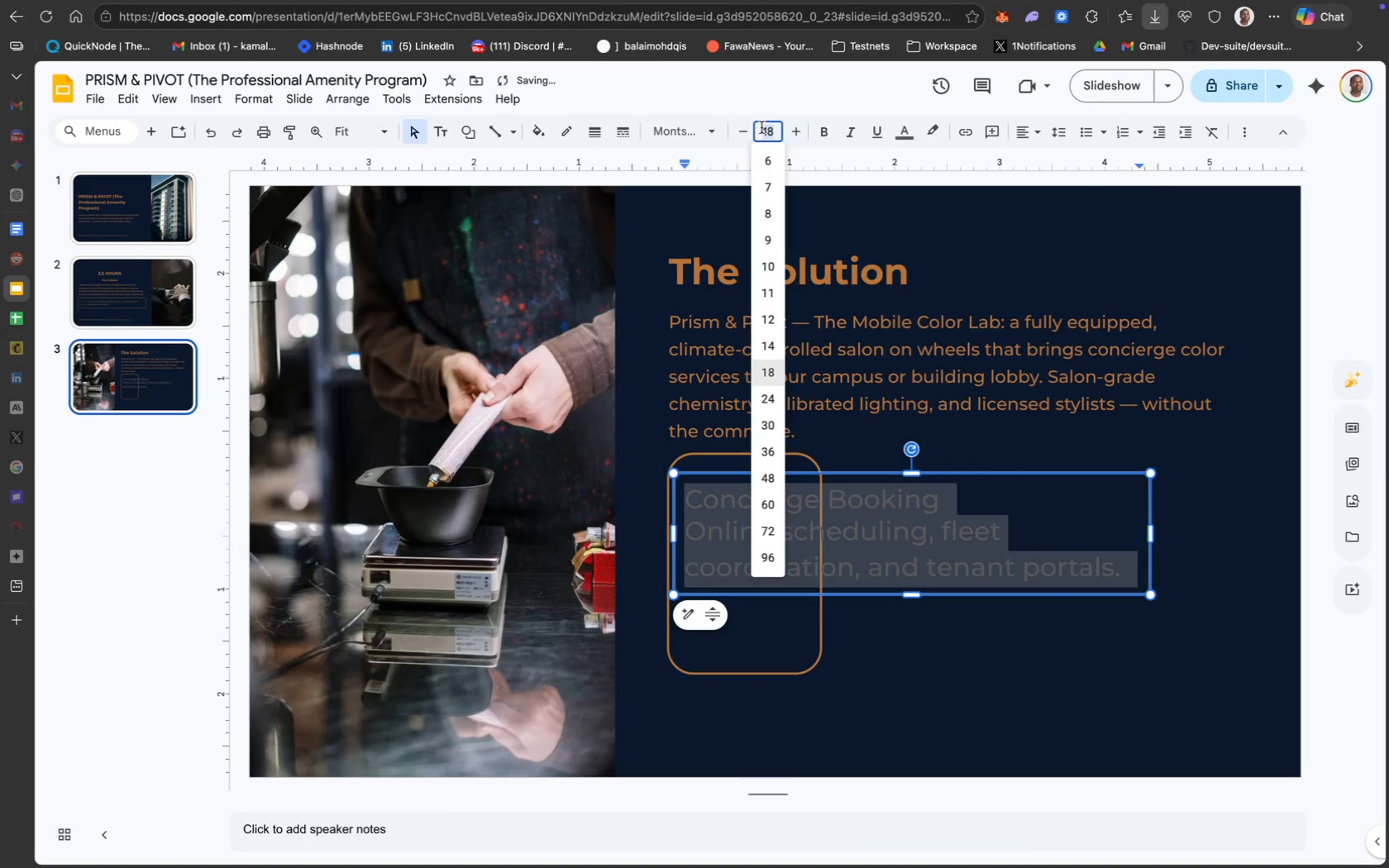 
type(12)
 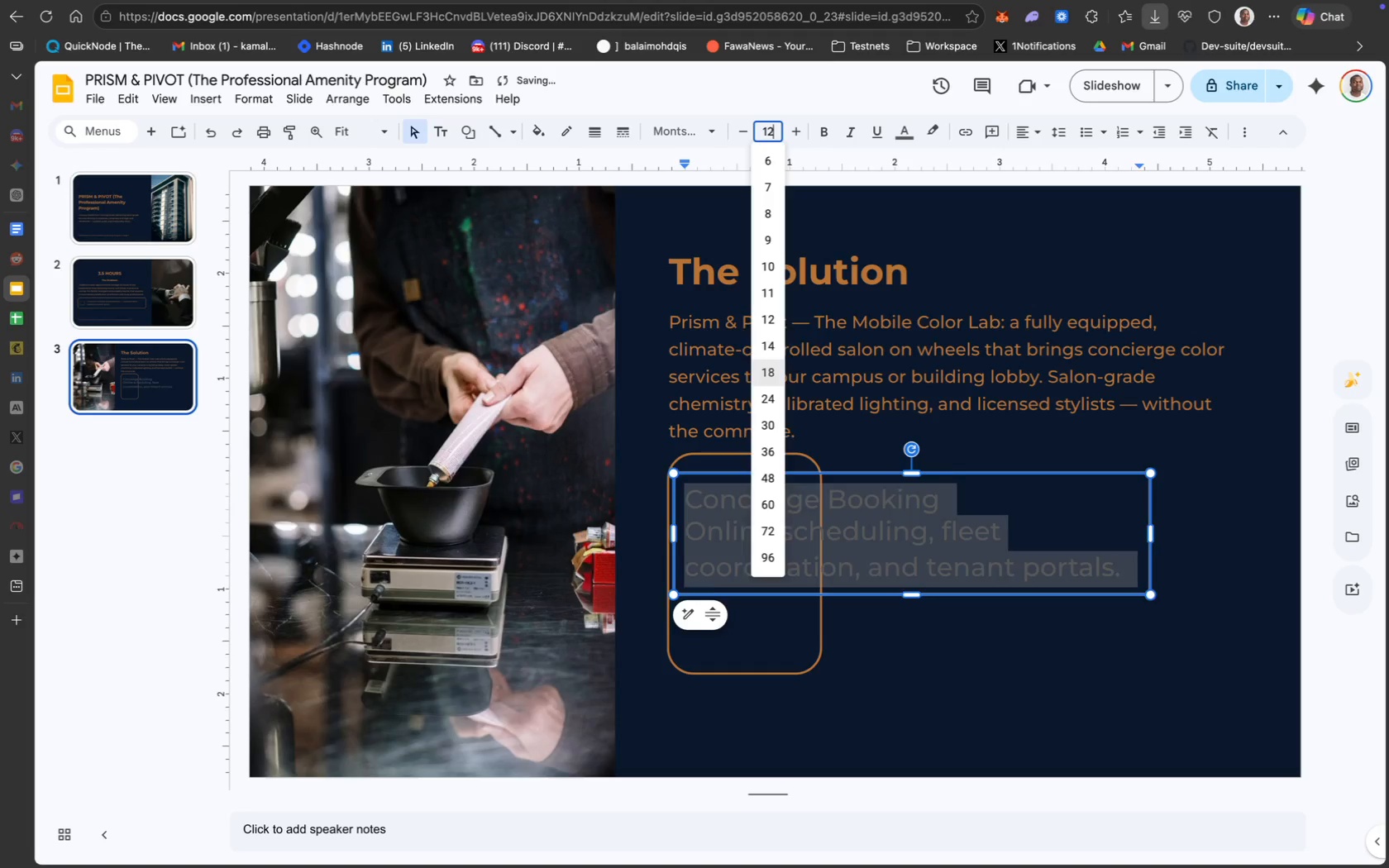 
key(Enter)
 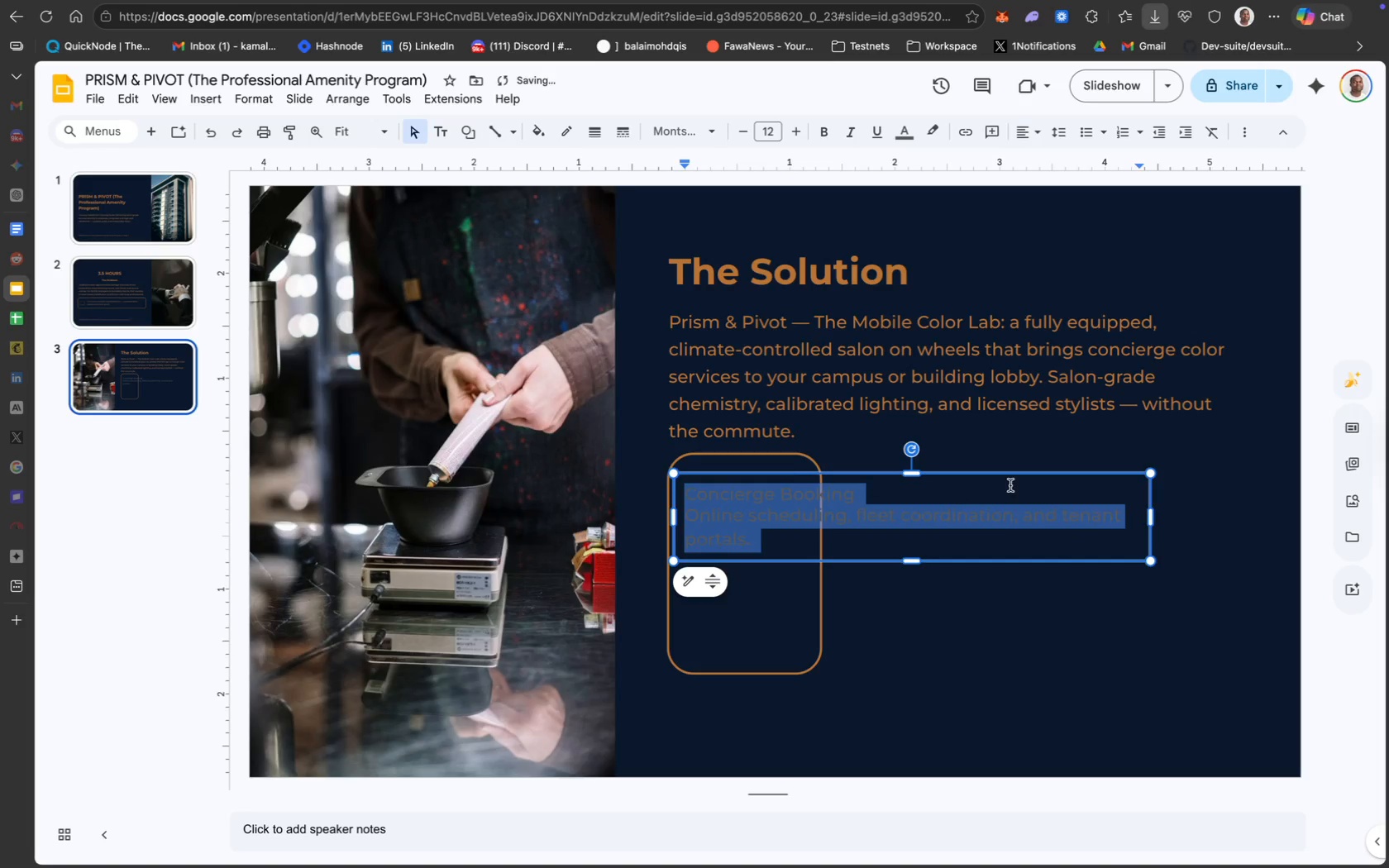 
left_click([897, 133])
 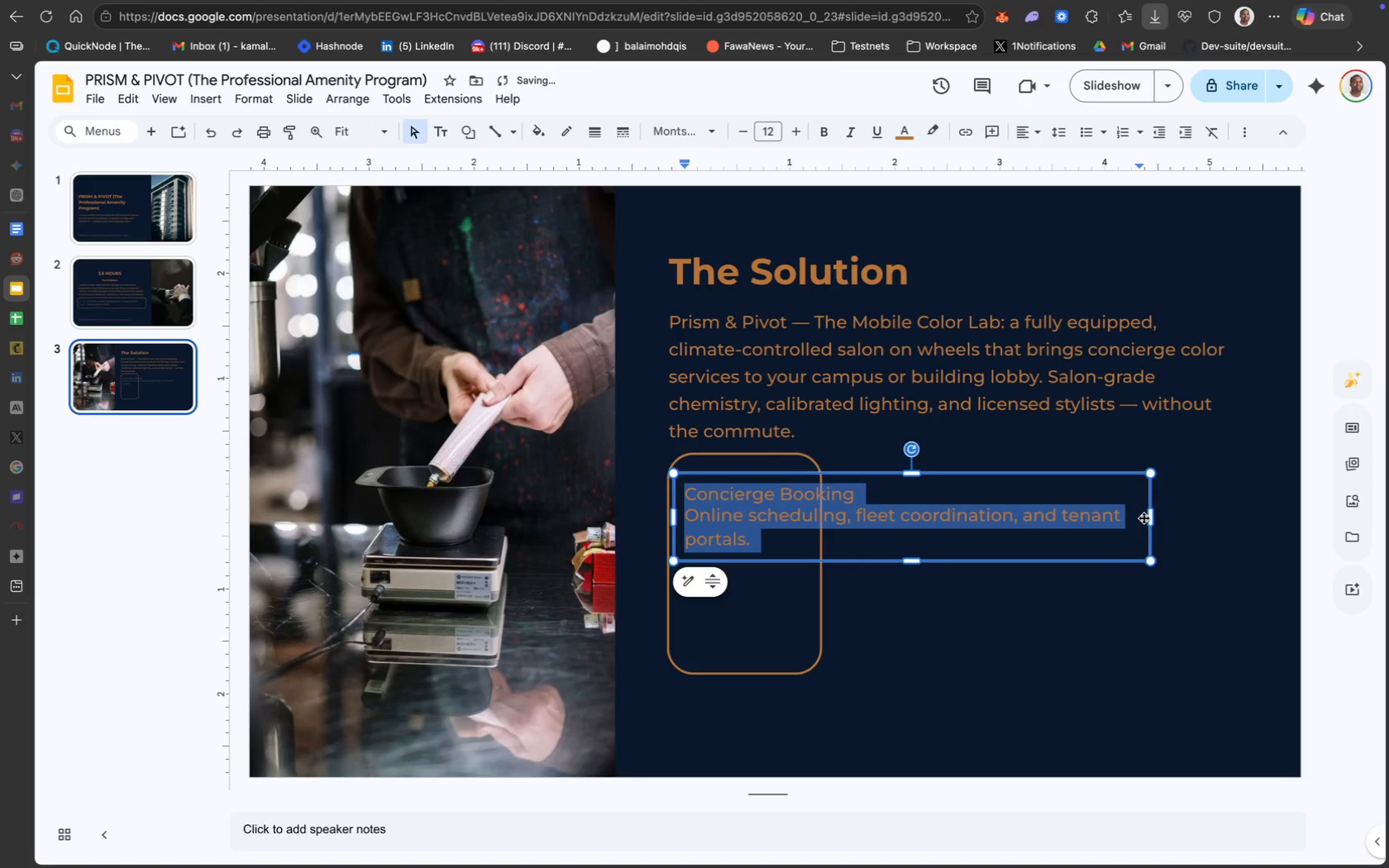 
left_click_drag(start_coordinate=[1151, 517], to_coordinate=[841, 509])
 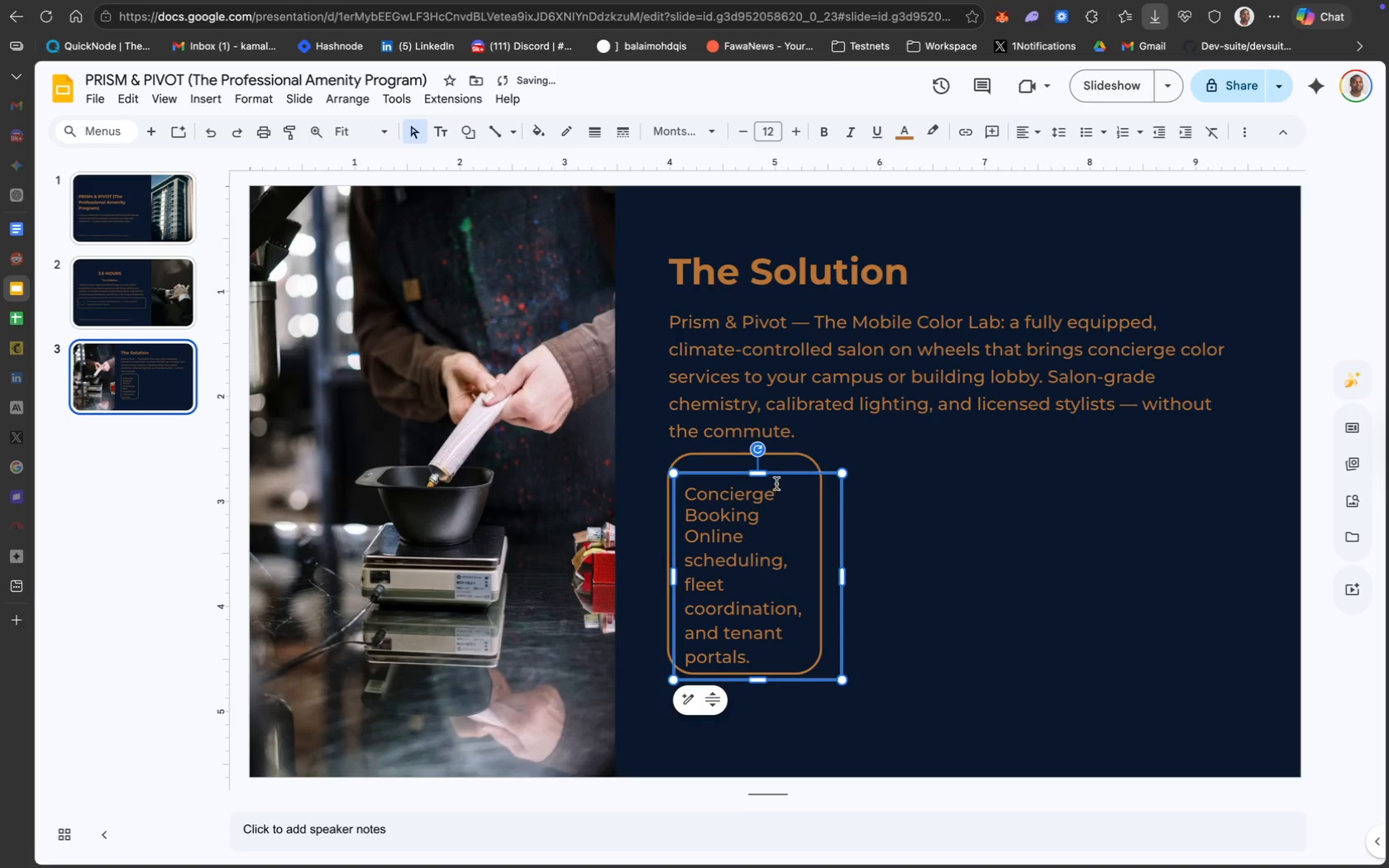 
left_click_drag(start_coordinate=[776, 475], to_coordinate=[776, 464])
 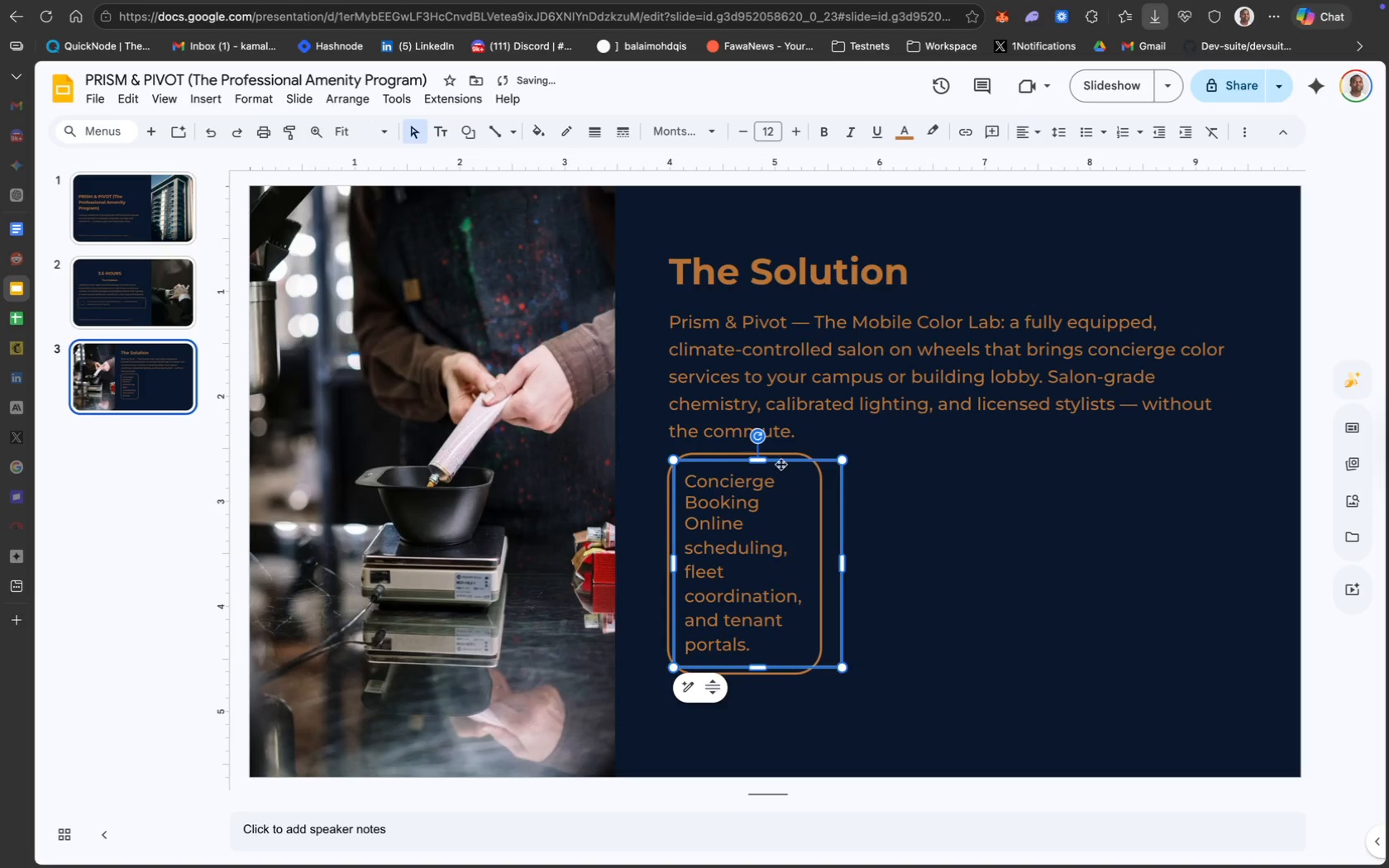 
left_click([780, 463])
 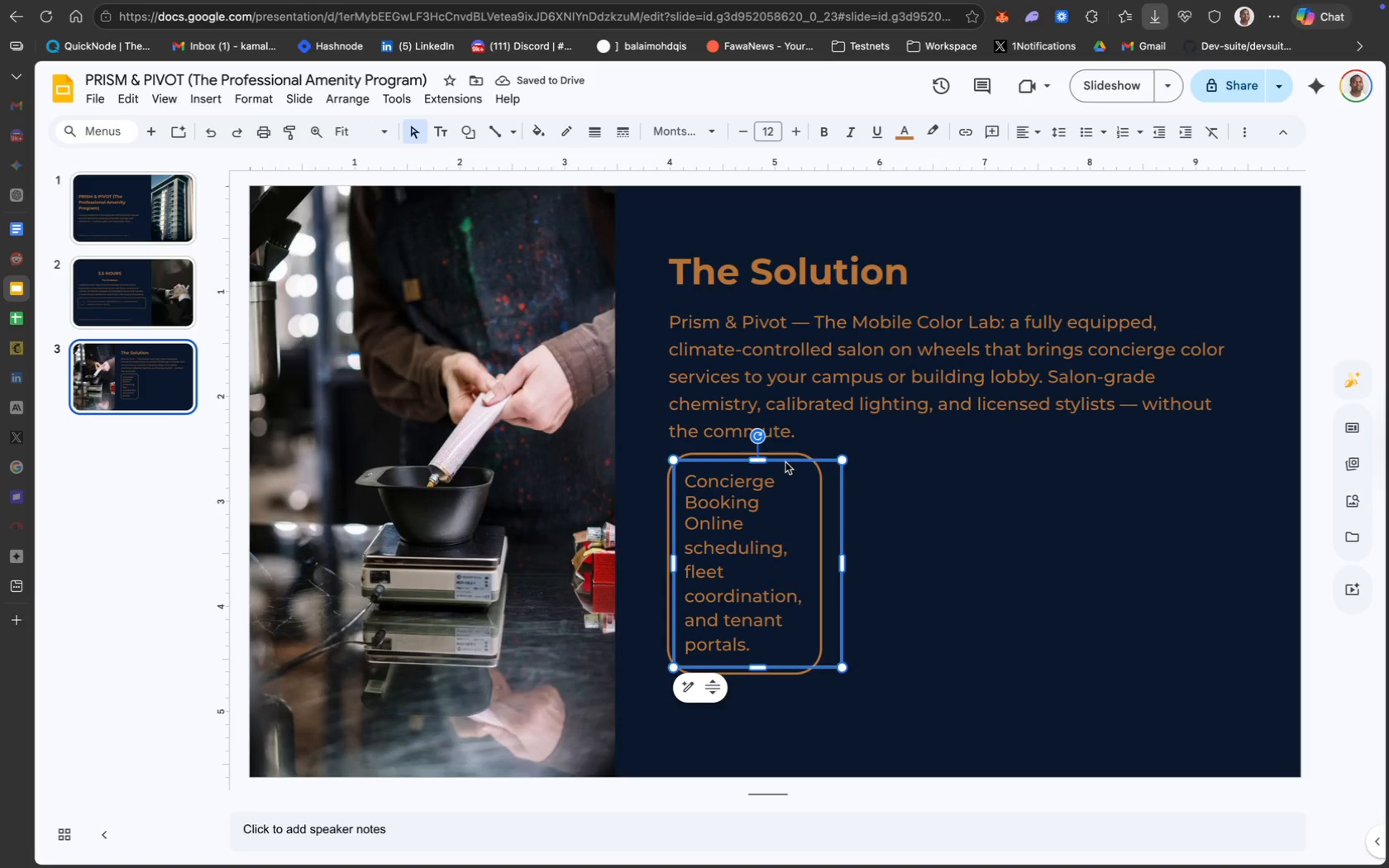 
left_click_drag(start_coordinate=[783, 462], to_coordinate=[783, 458])
 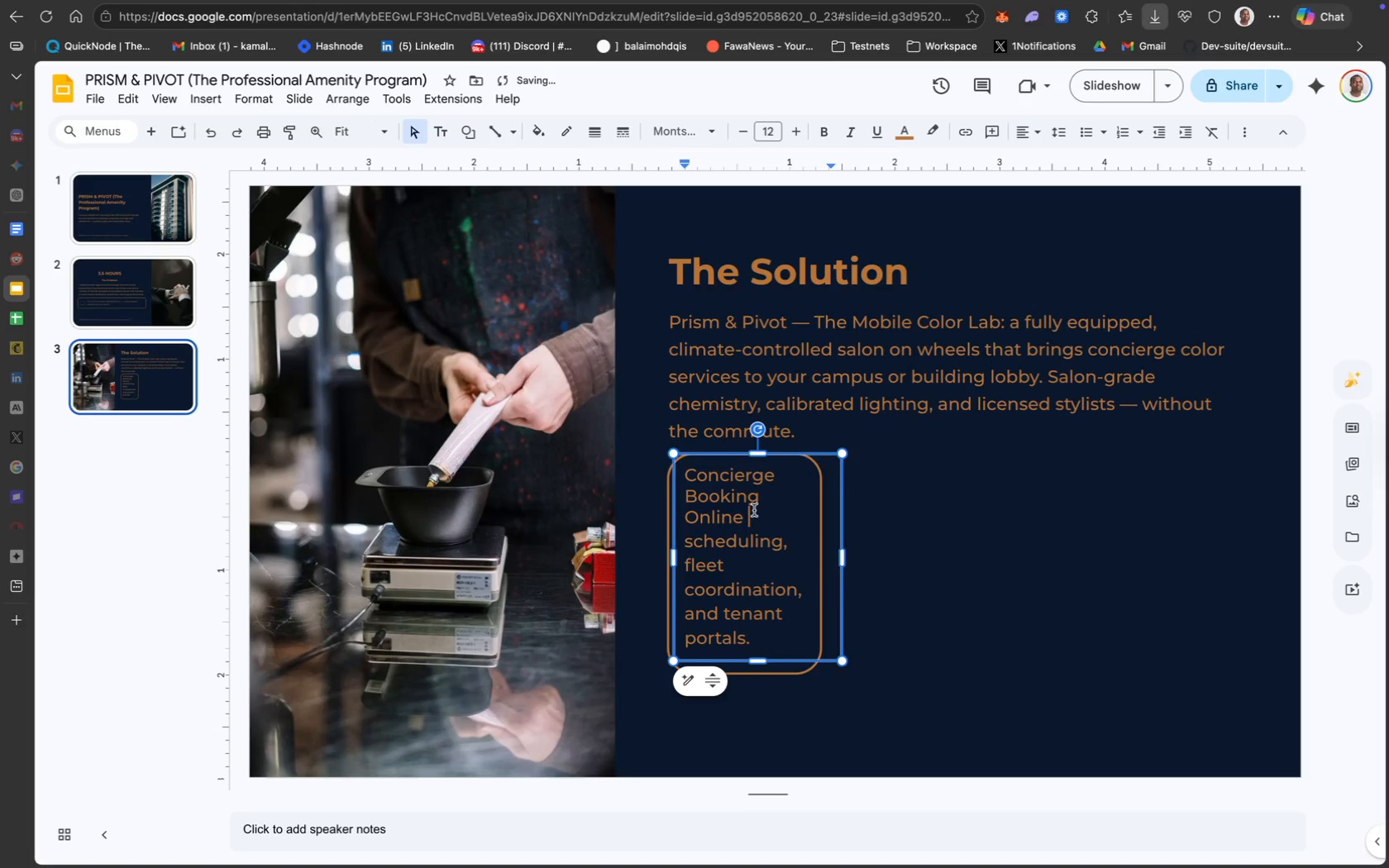 
key(Meta+A)
 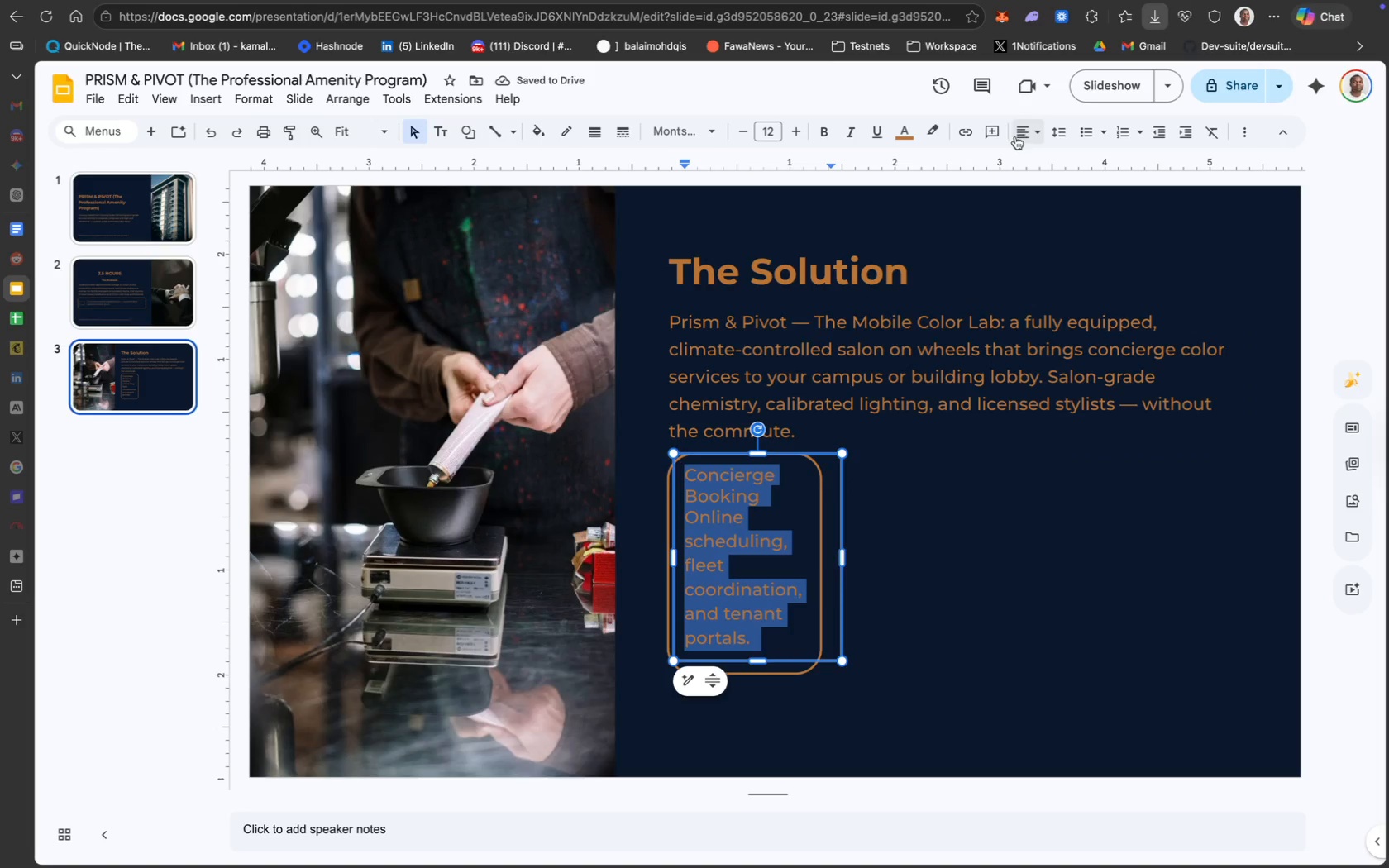 
left_click([1048, 136])
 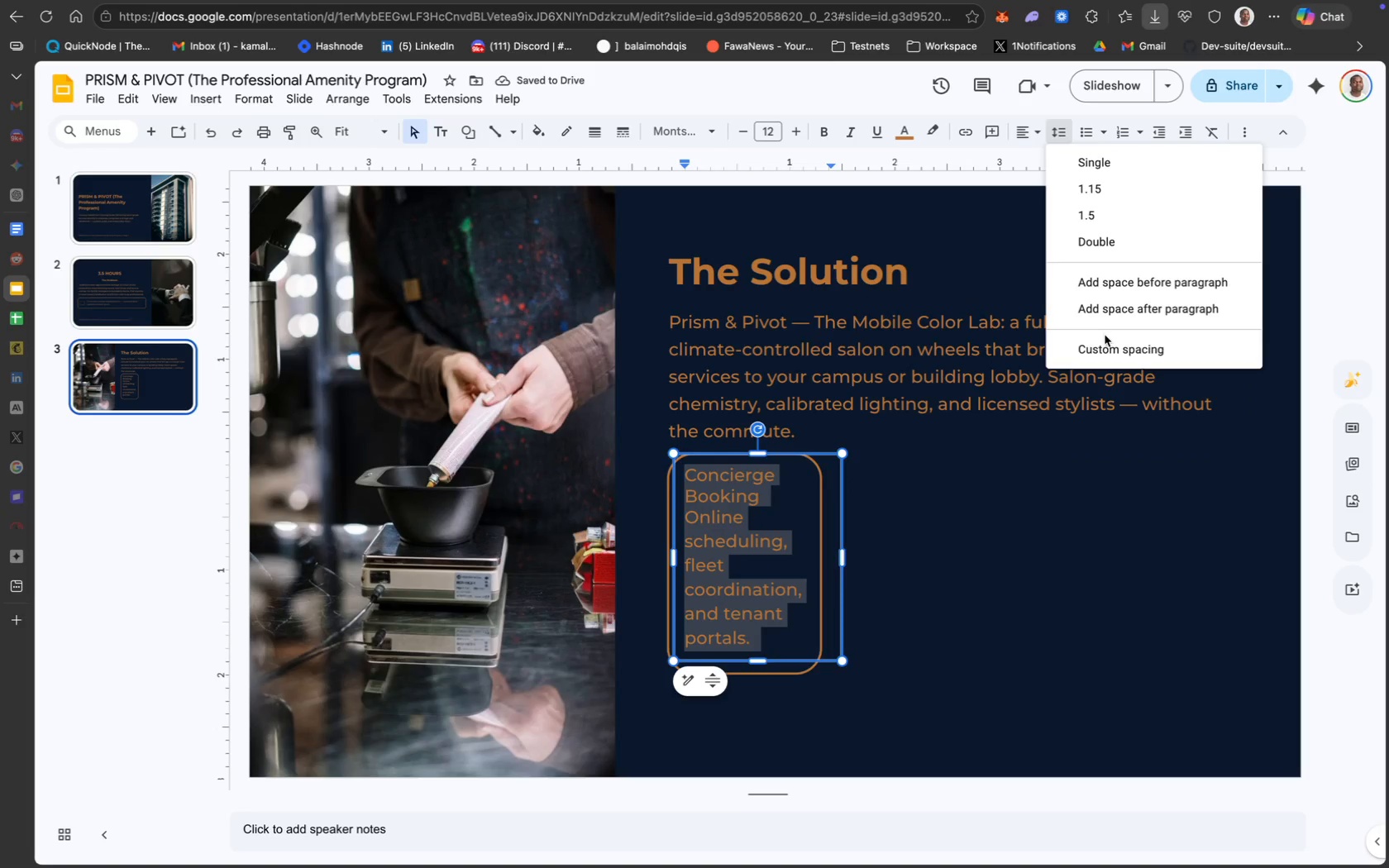 
left_click([1110, 346])
 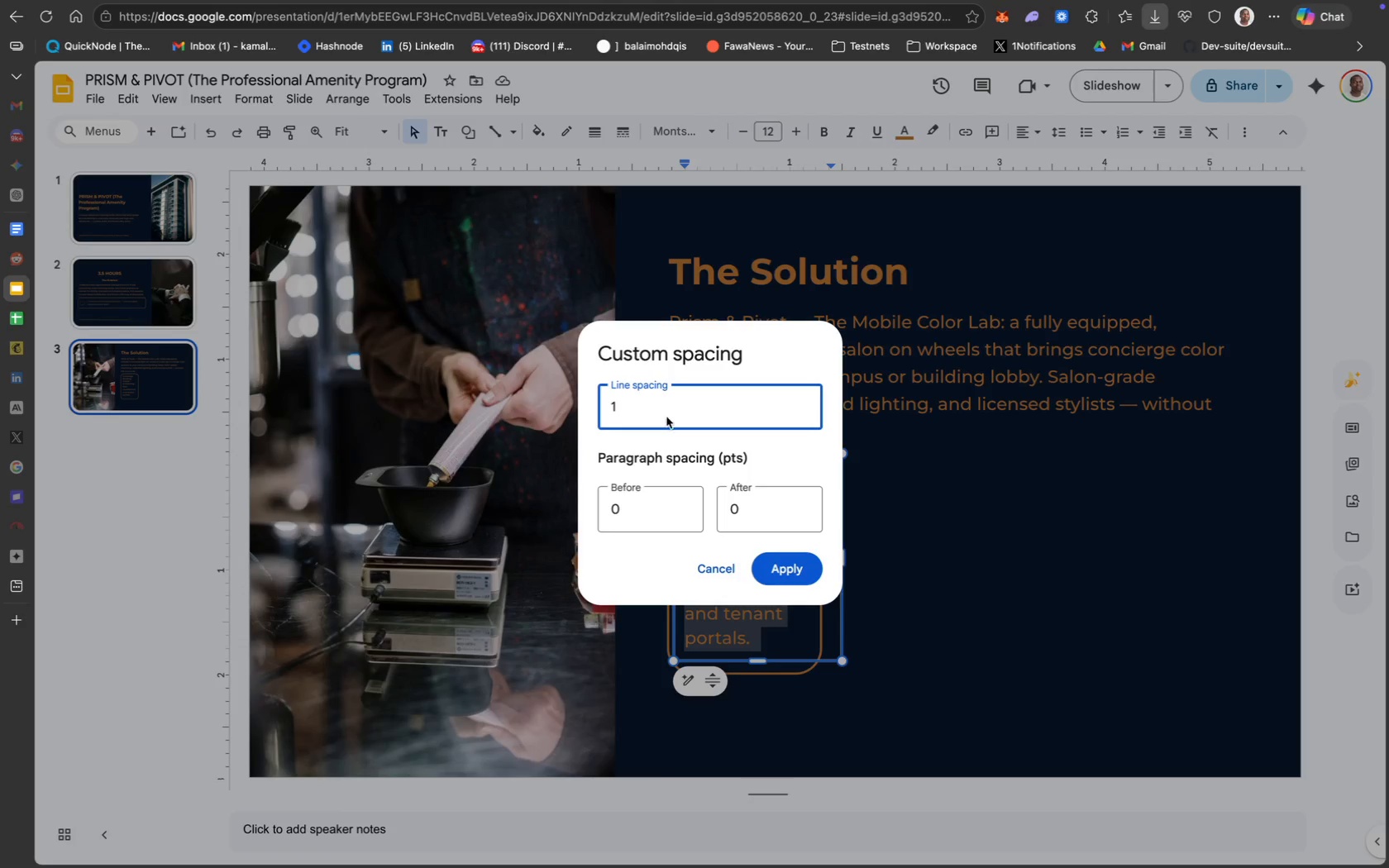 
key(ArrowRight)
 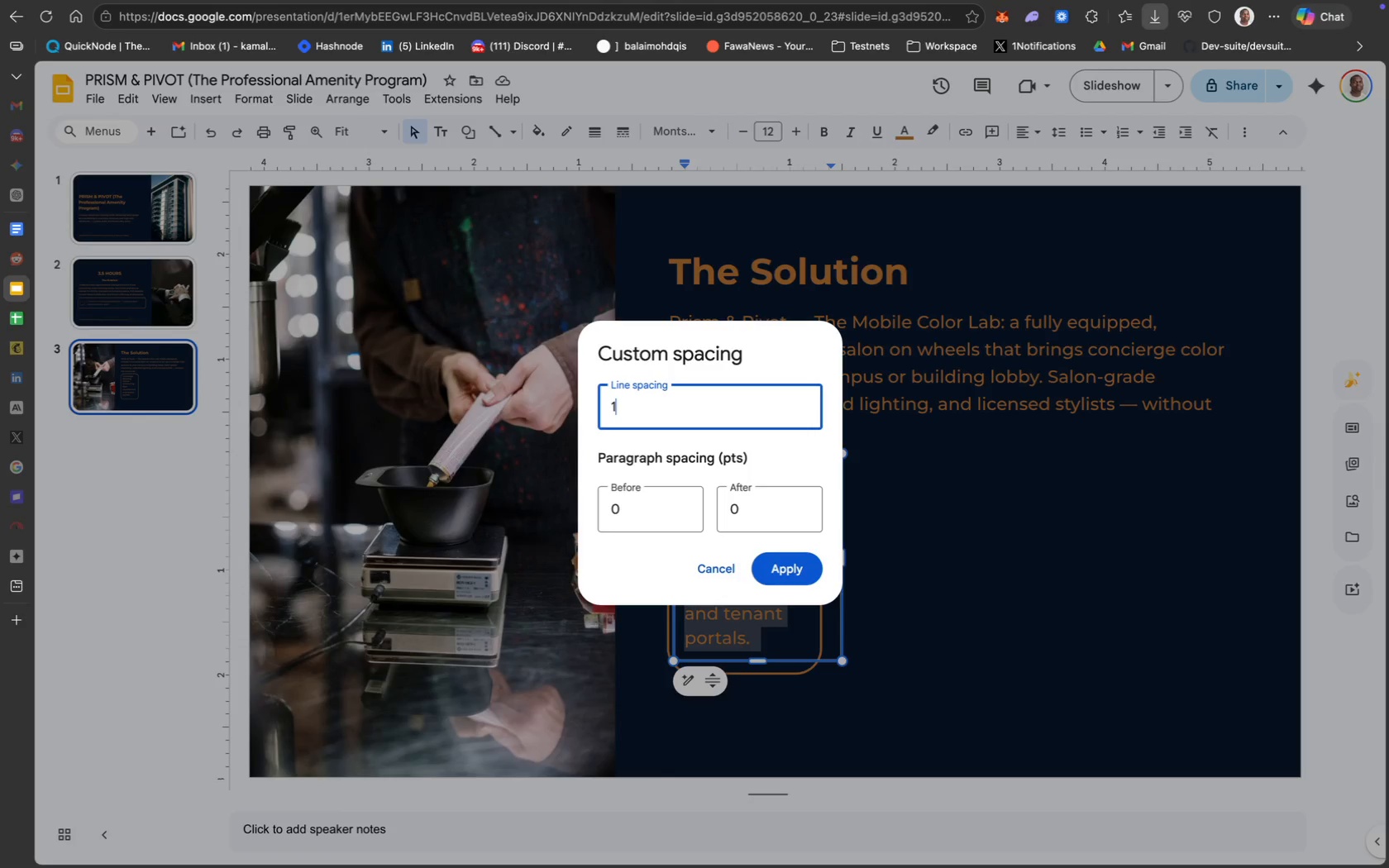 
key(Period)
 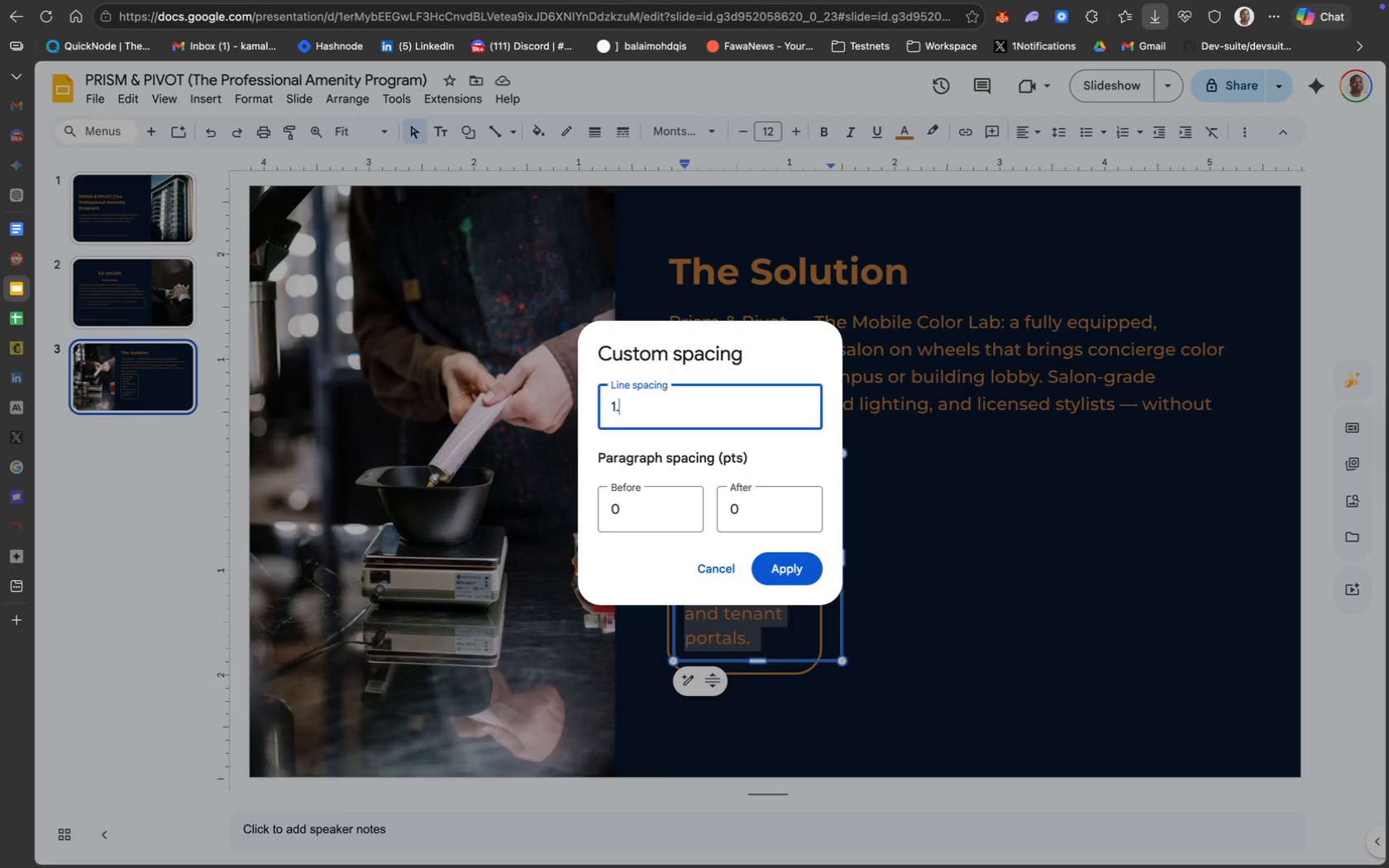 
key(3)
 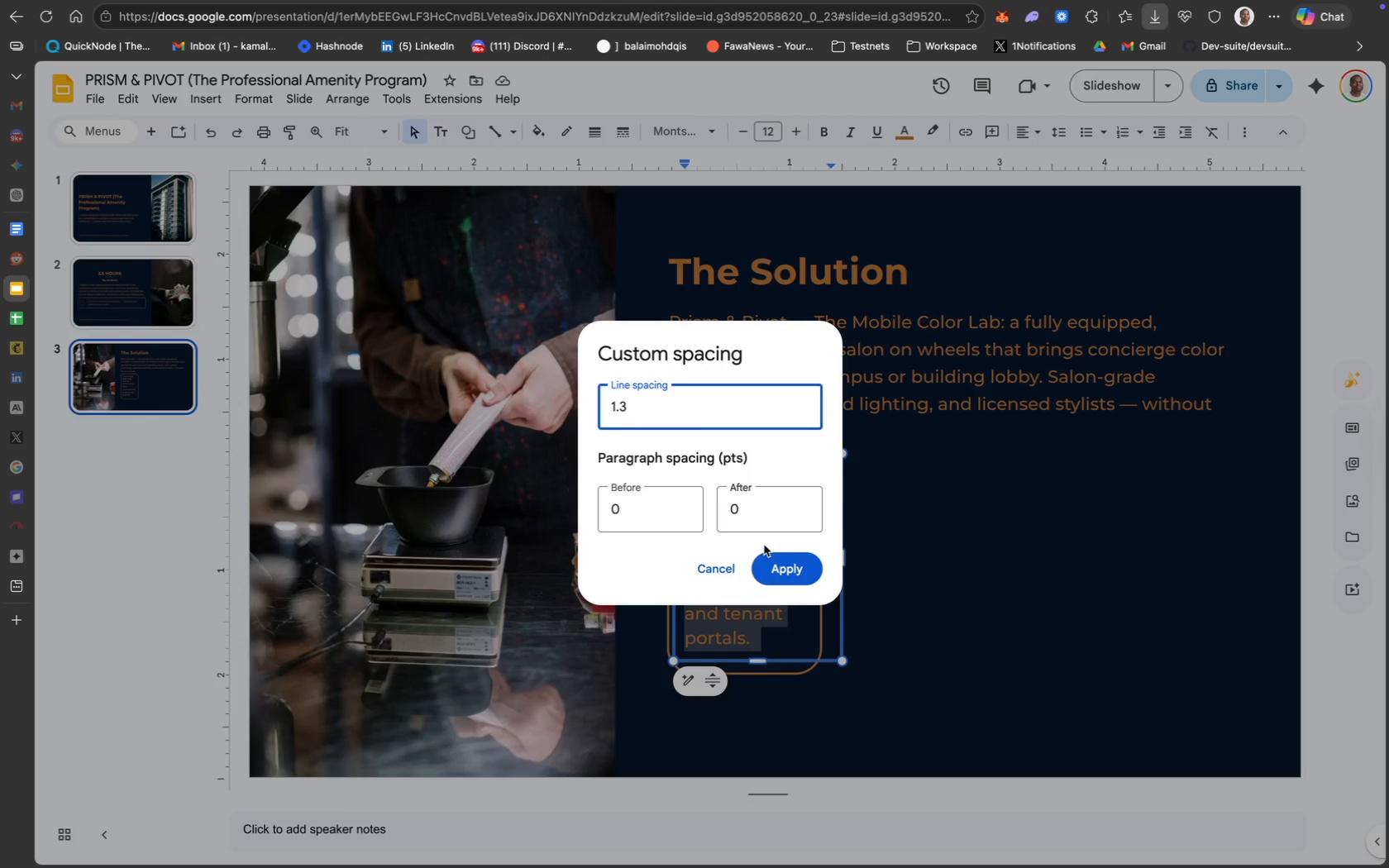 
left_click([779, 574])
 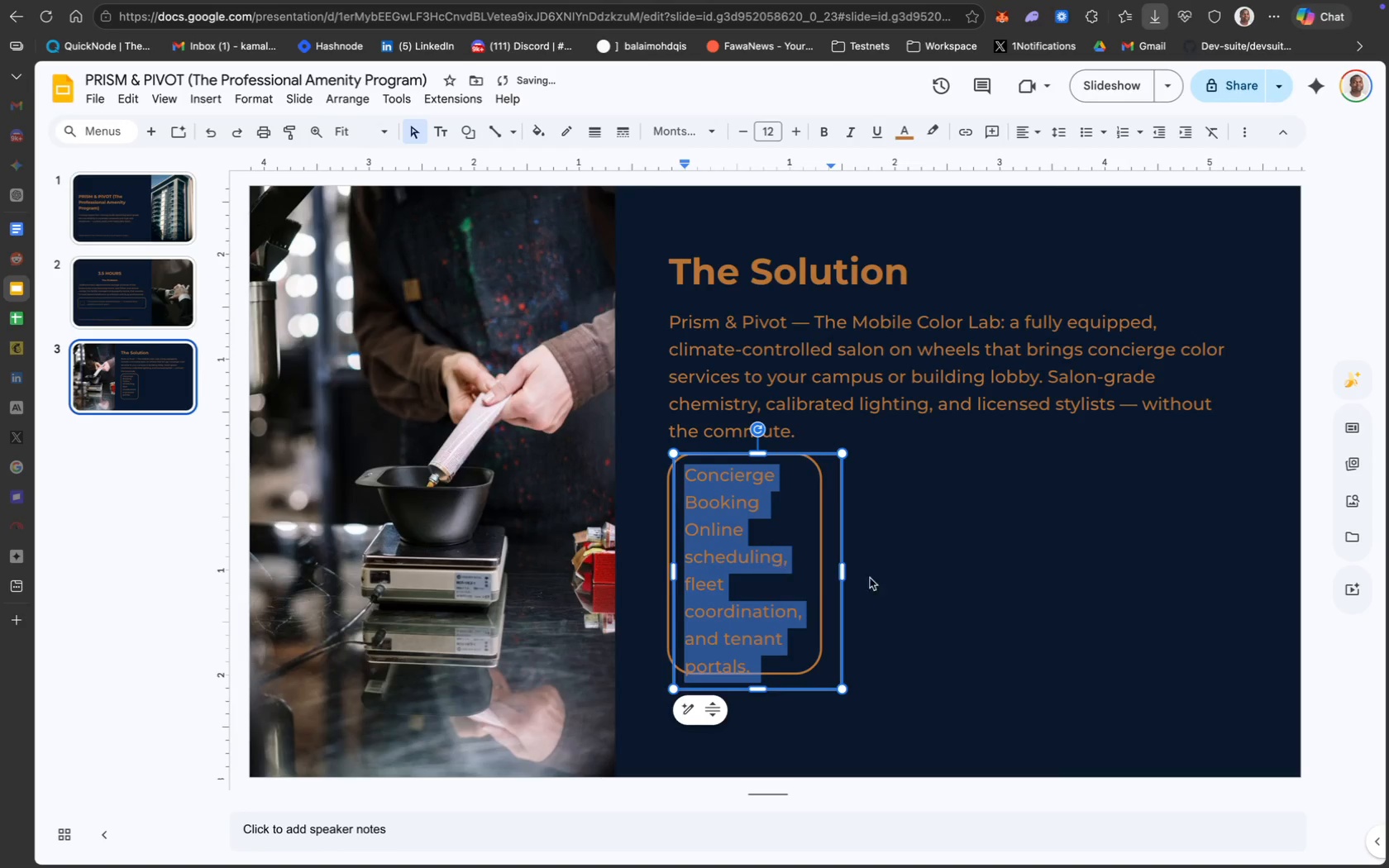 
left_click([971, 577])
 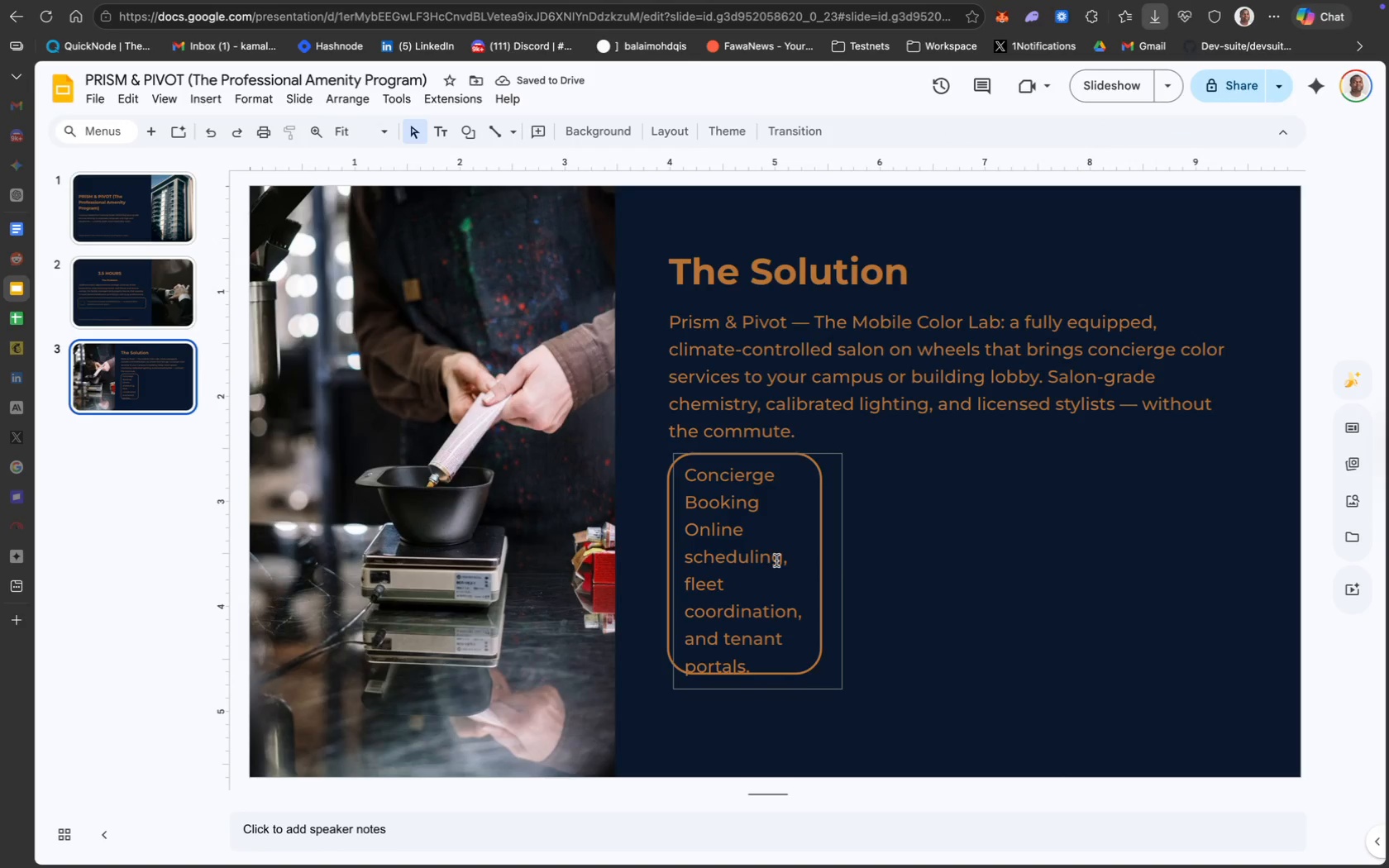 
left_click([778, 559])
 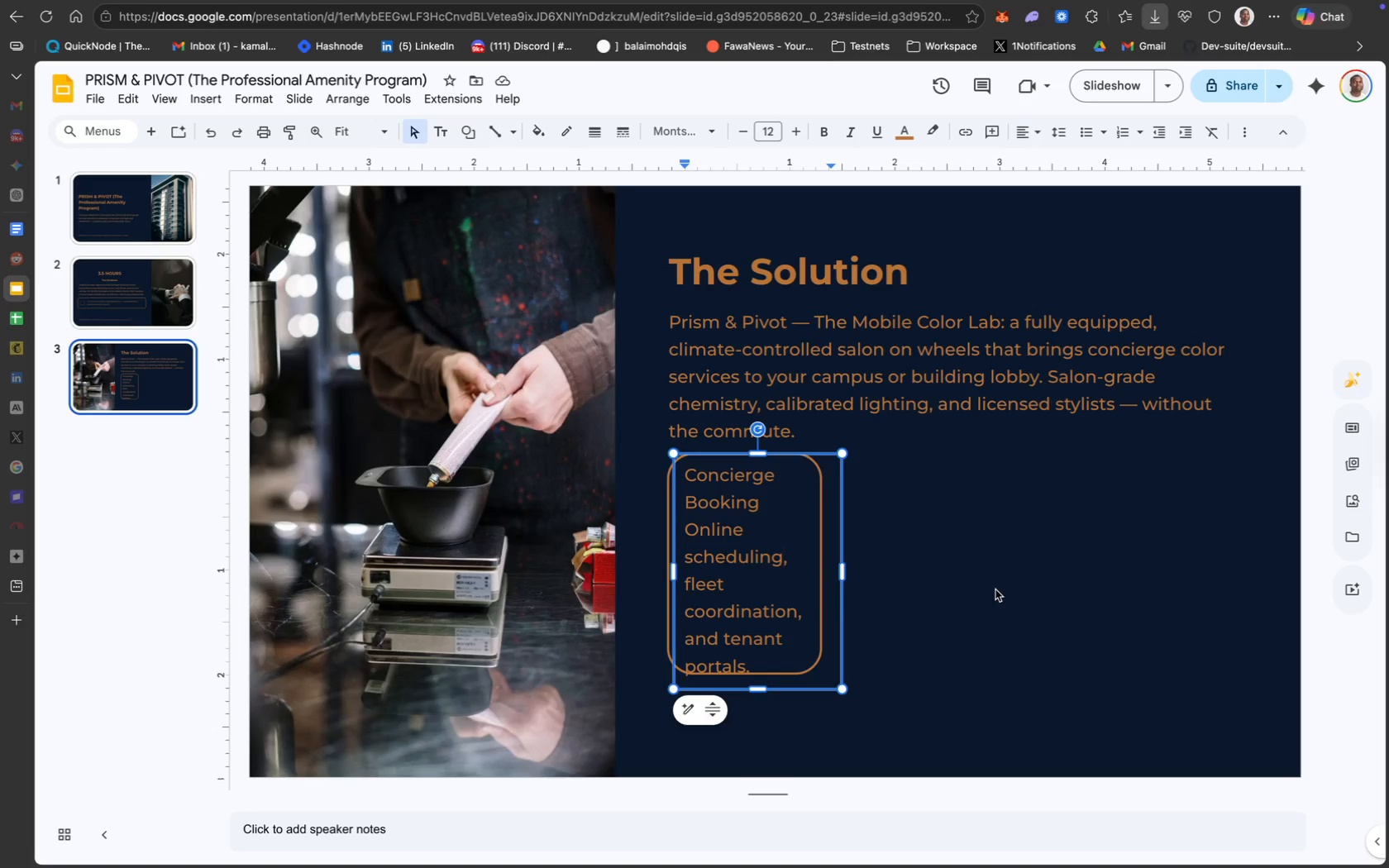 
left_click([995, 589])
 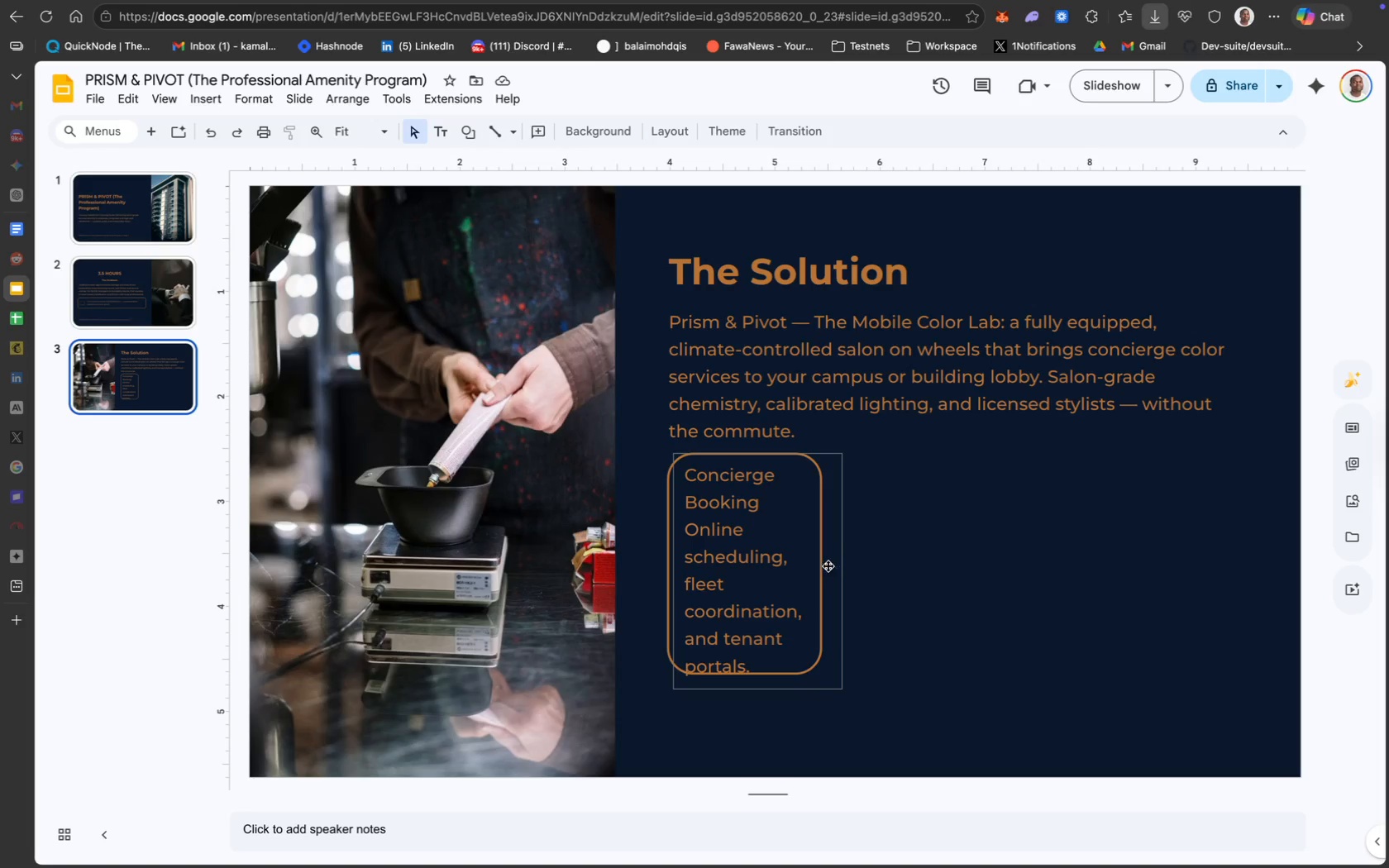 
left_click([819, 562])
 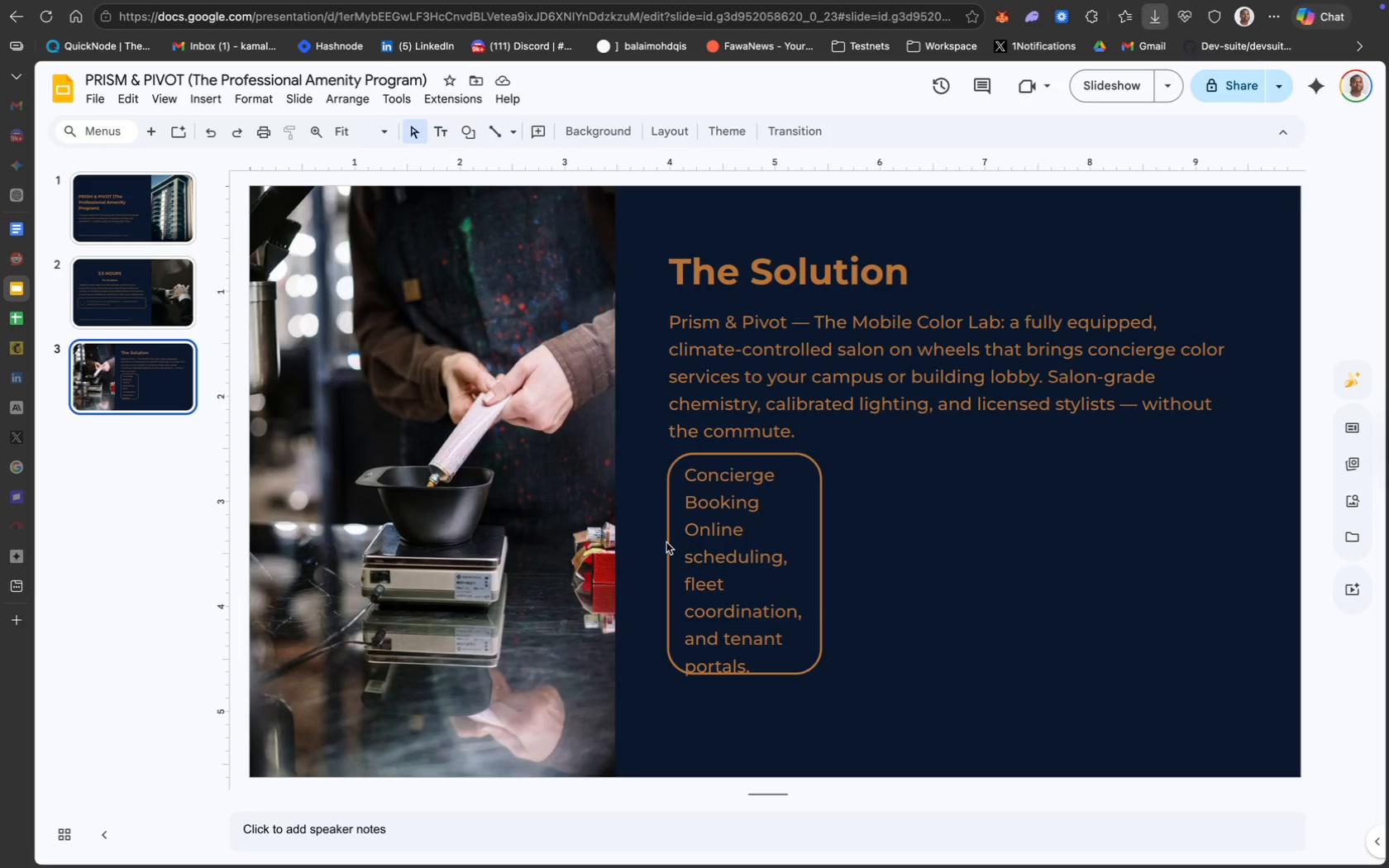 
left_click([669, 541])
 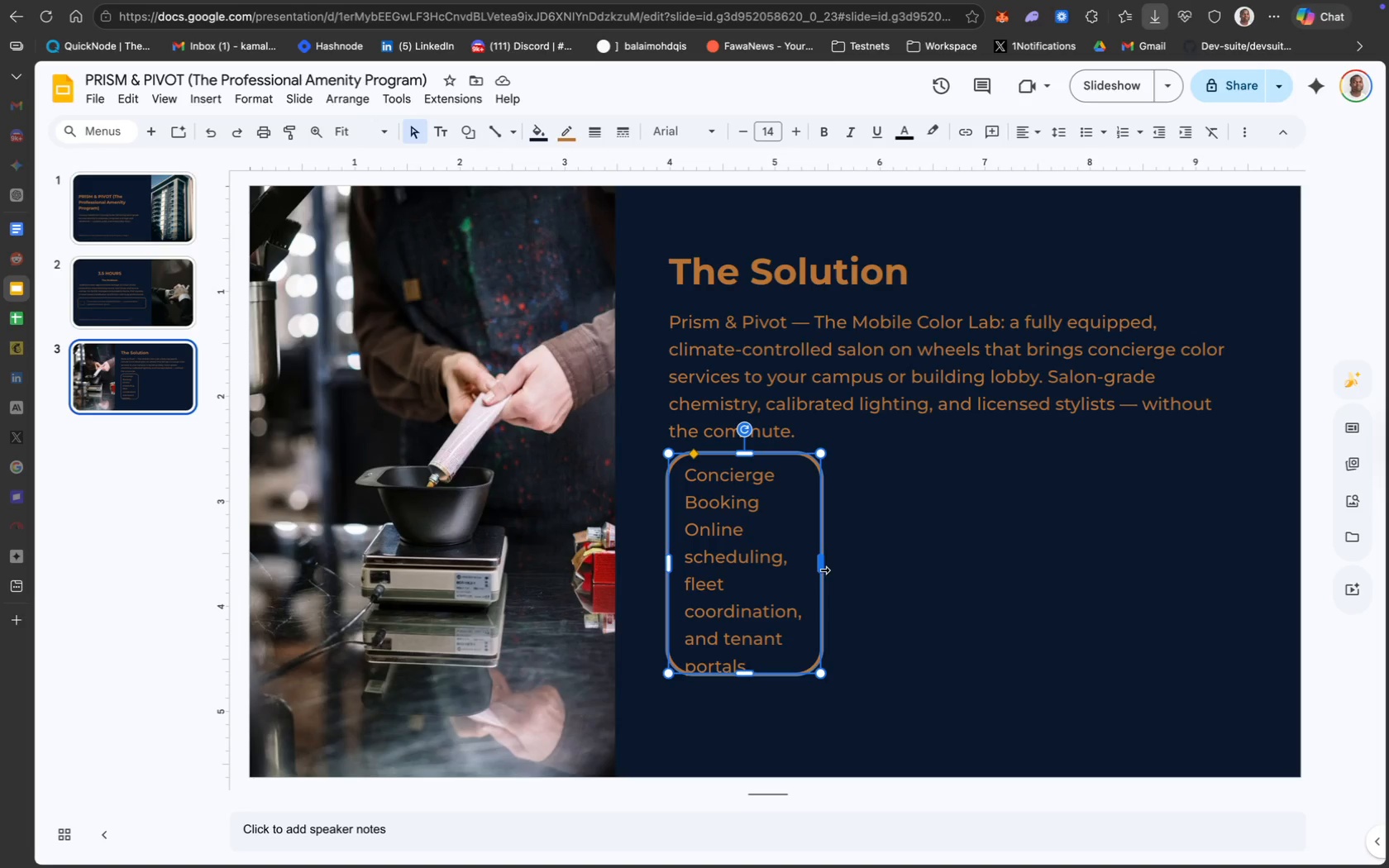 
left_click_drag(start_coordinate=[821, 568], to_coordinate=[833, 567])
 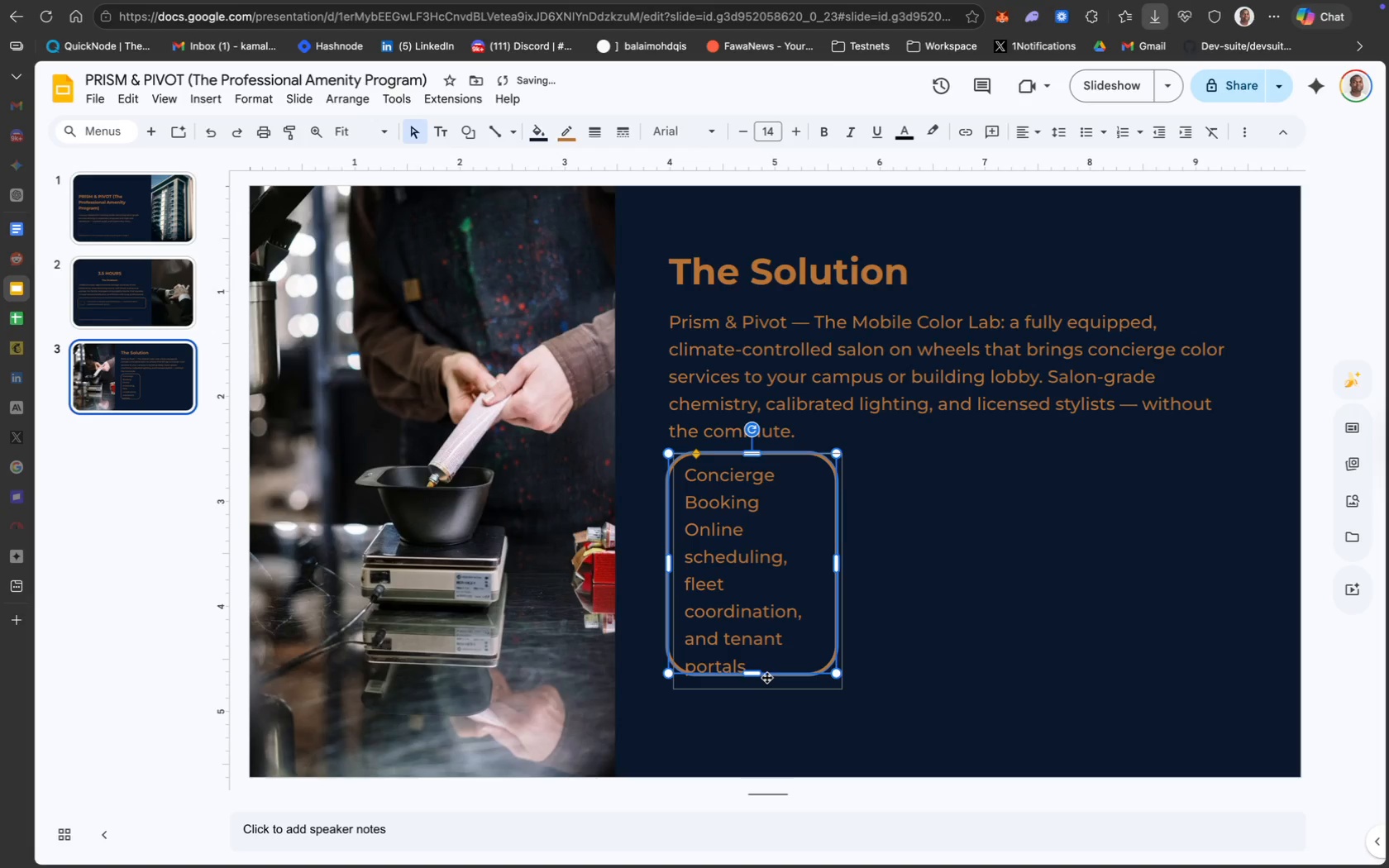 
left_click_drag(start_coordinate=[753, 674], to_coordinate=[752, 687])
 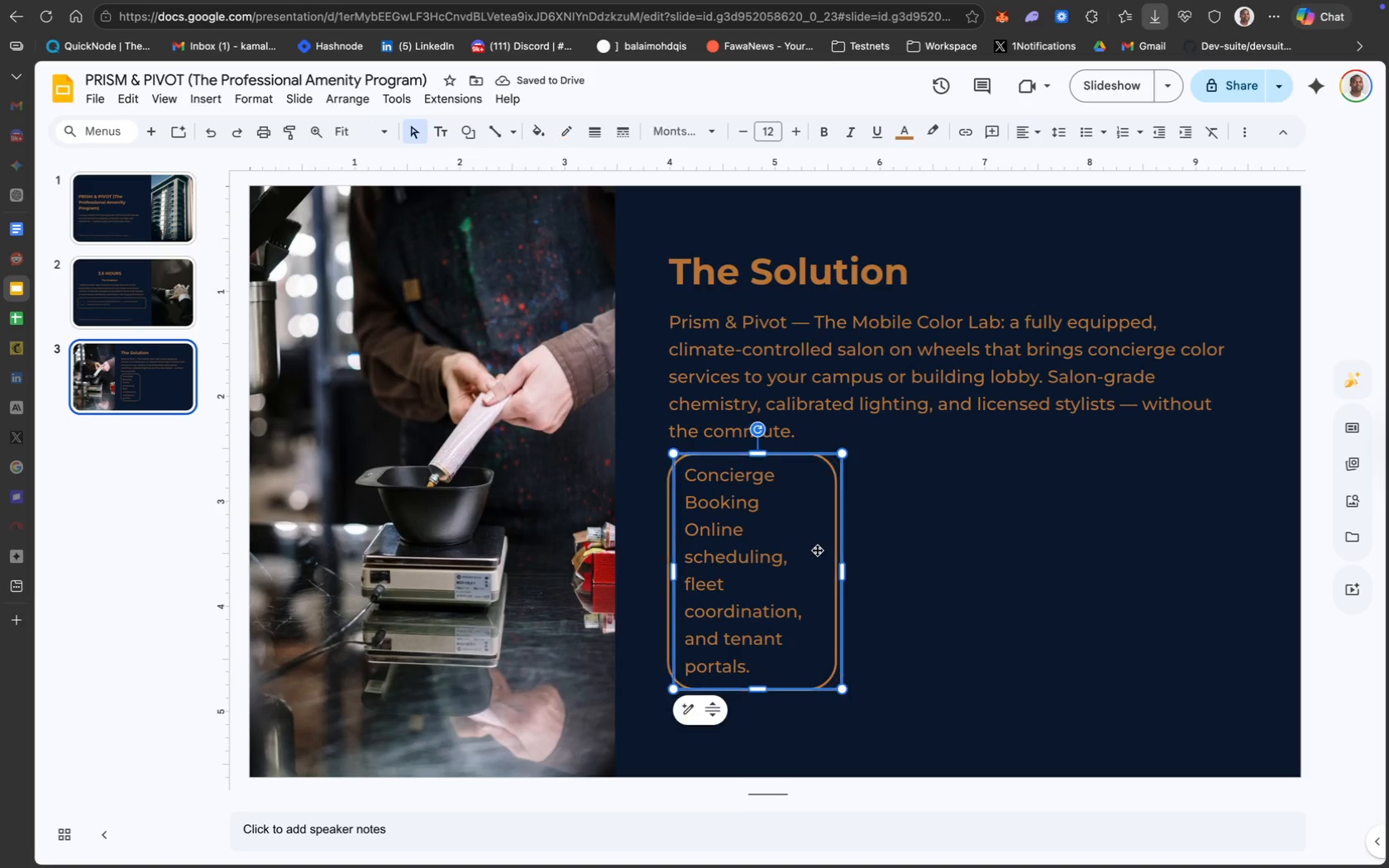 
left_click_drag(start_coordinate=[842, 570], to_coordinate=[852, 571])
 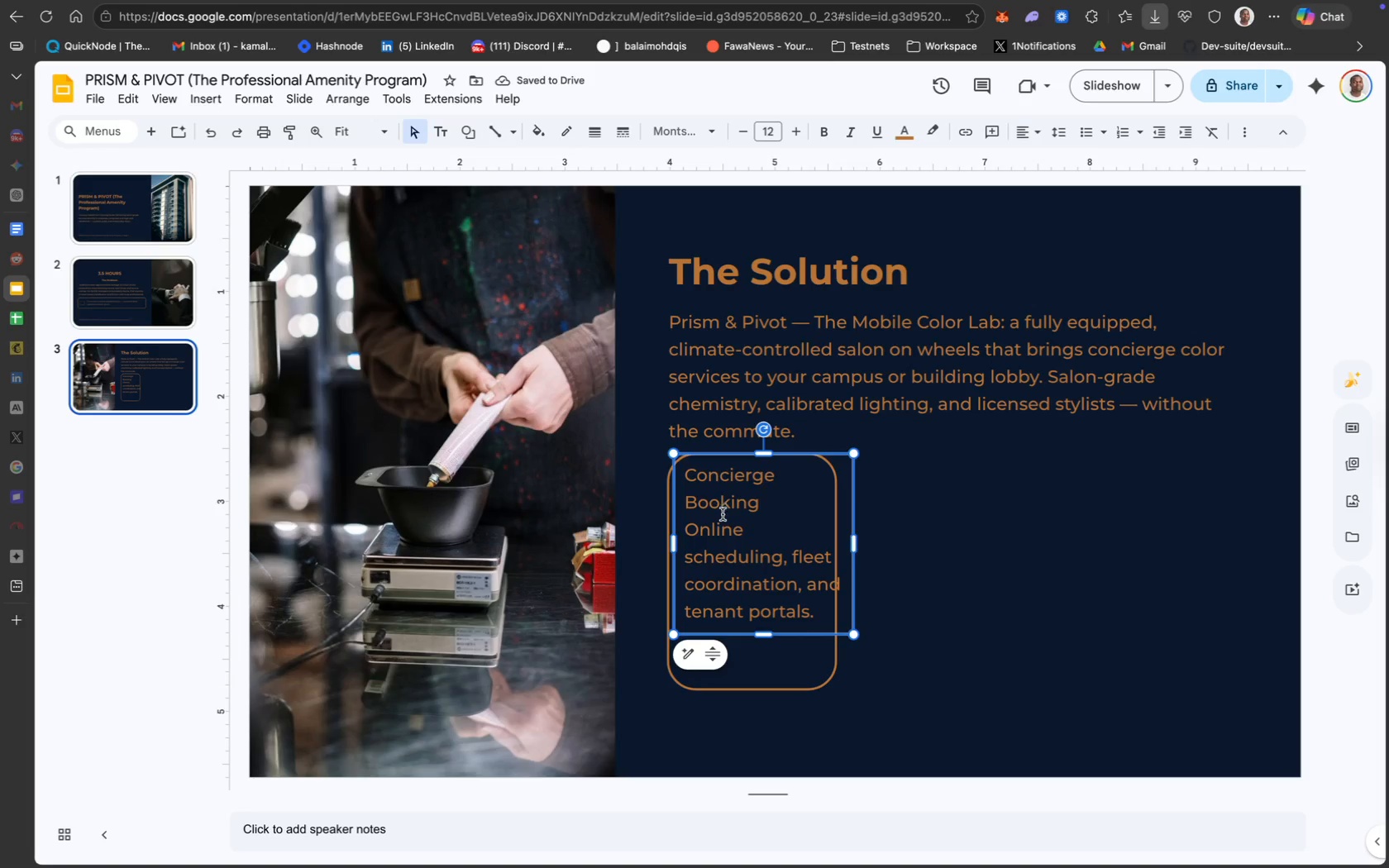 
key(ArrowLeft)
 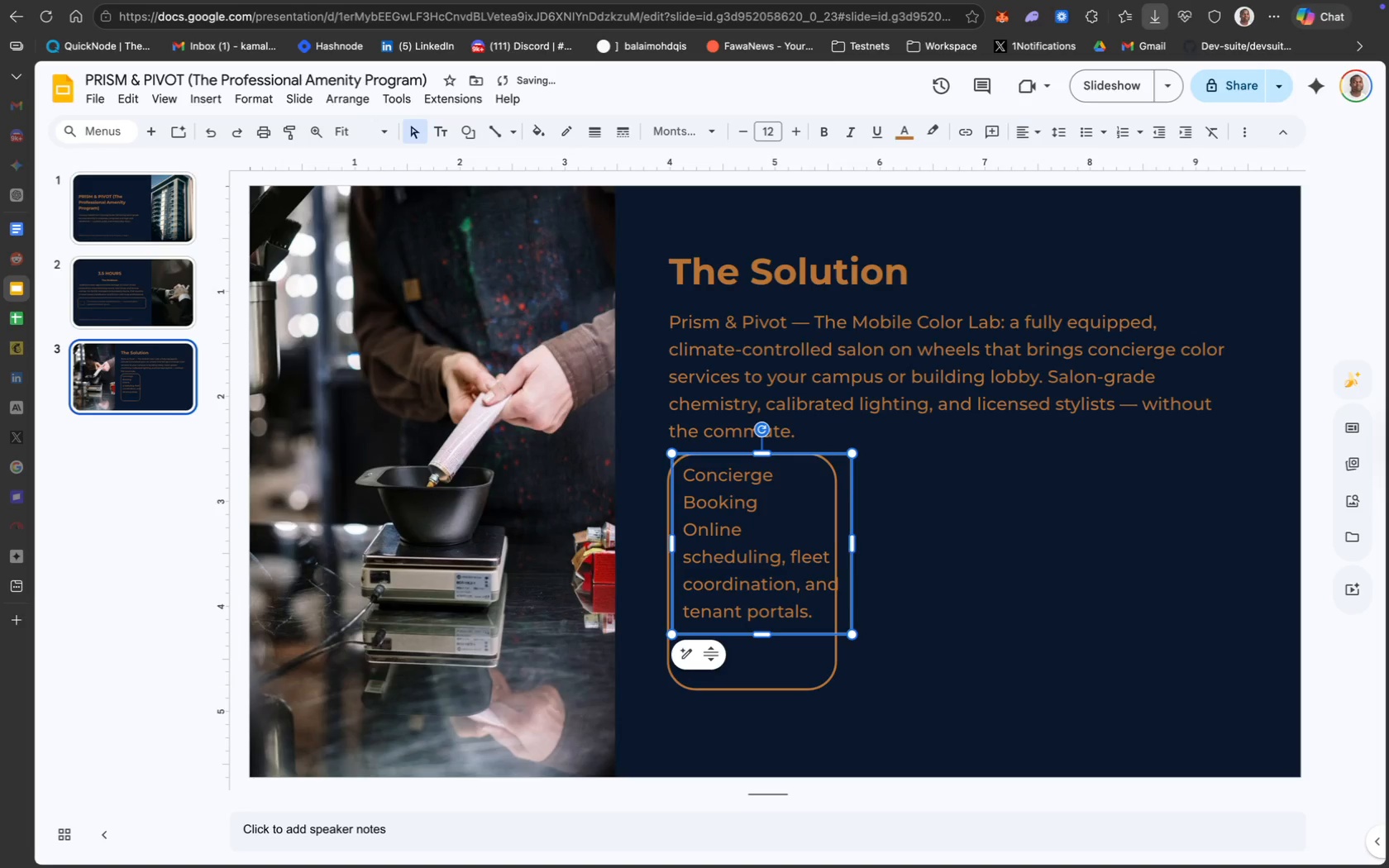 
key(ArrowLeft)
 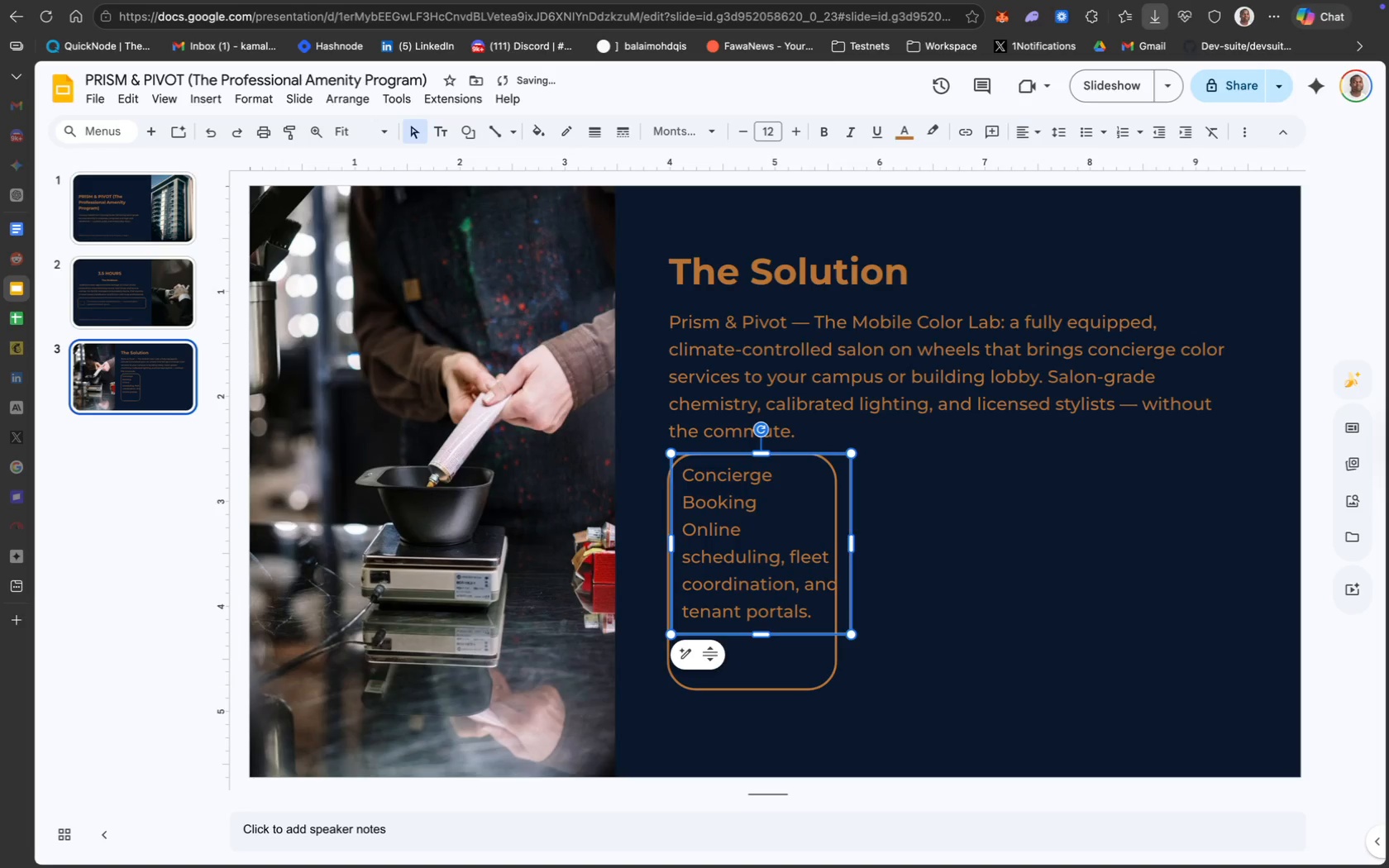 
key(ArrowLeft)
 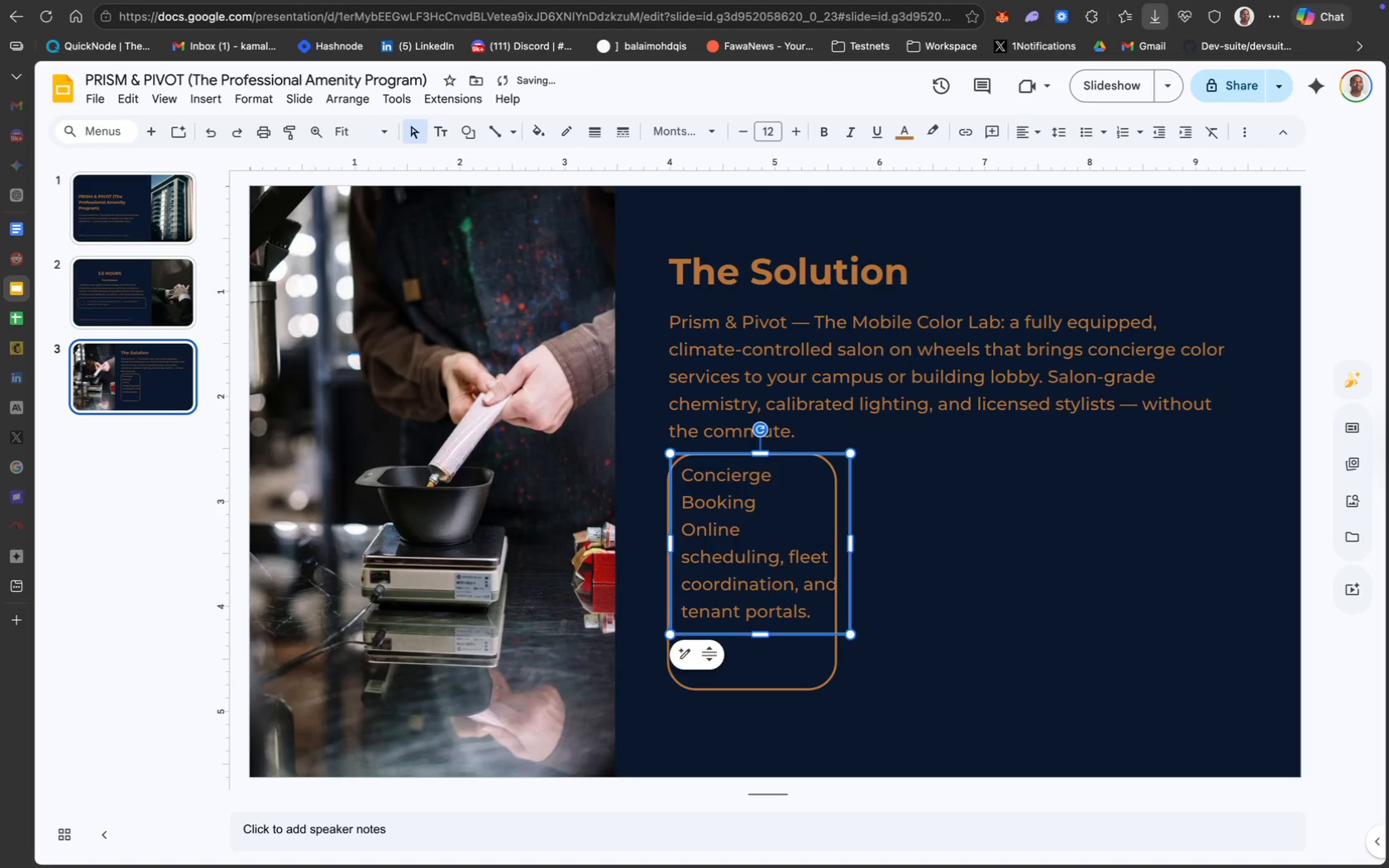 
key(ArrowLeft)
 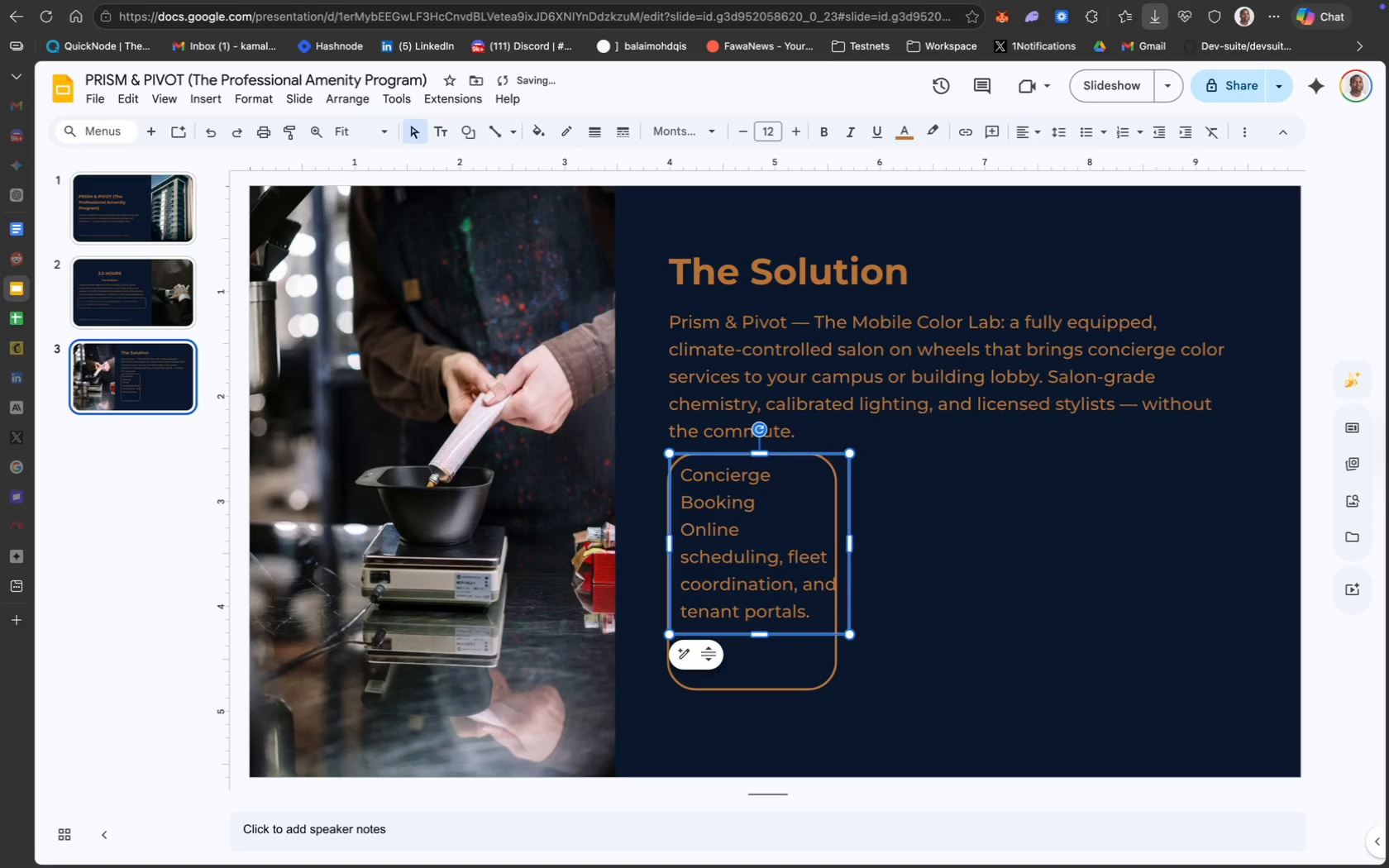 
key(ArrowLeft)
 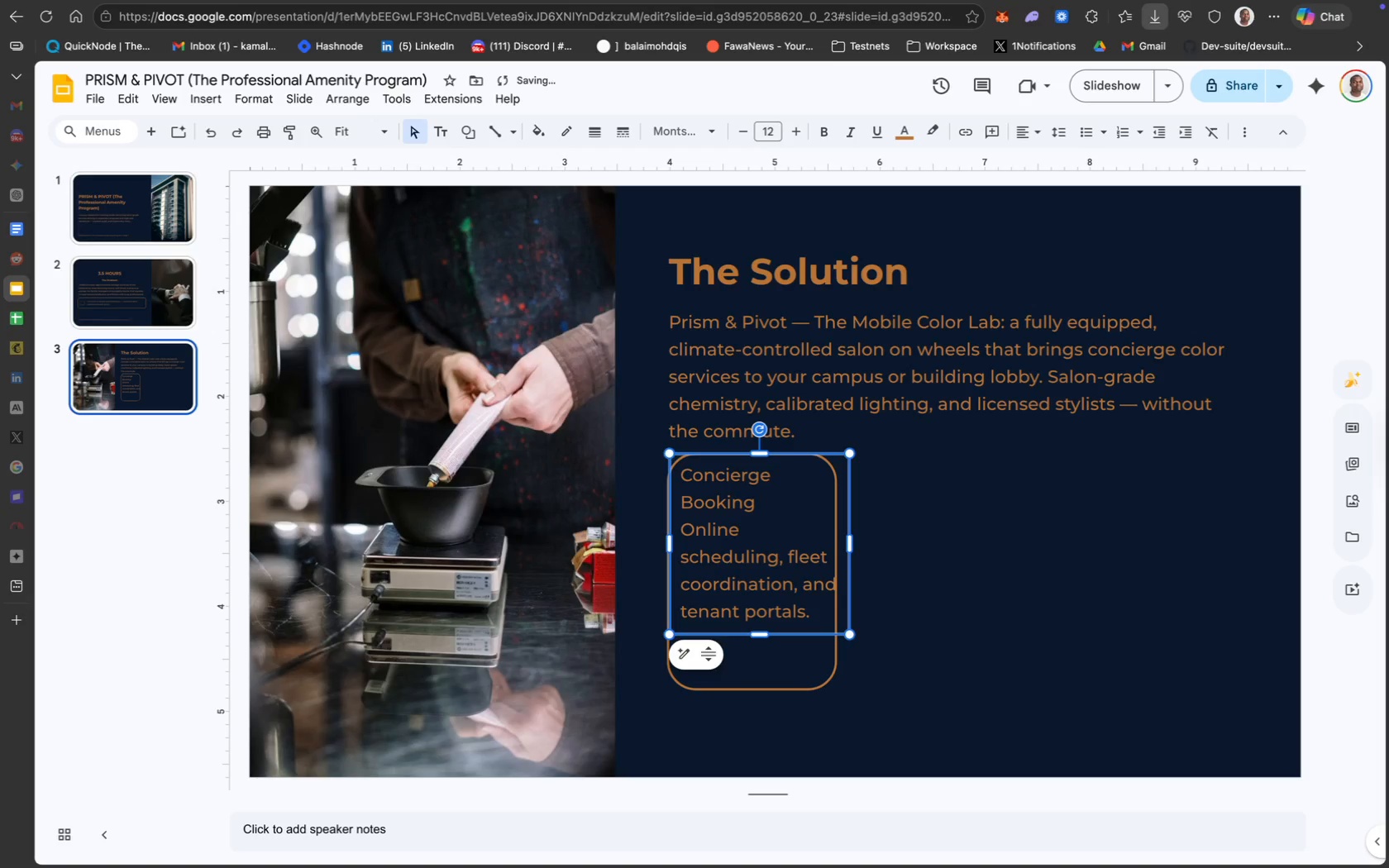 
hold_key(key=ArrowDown, duration=1.01)
 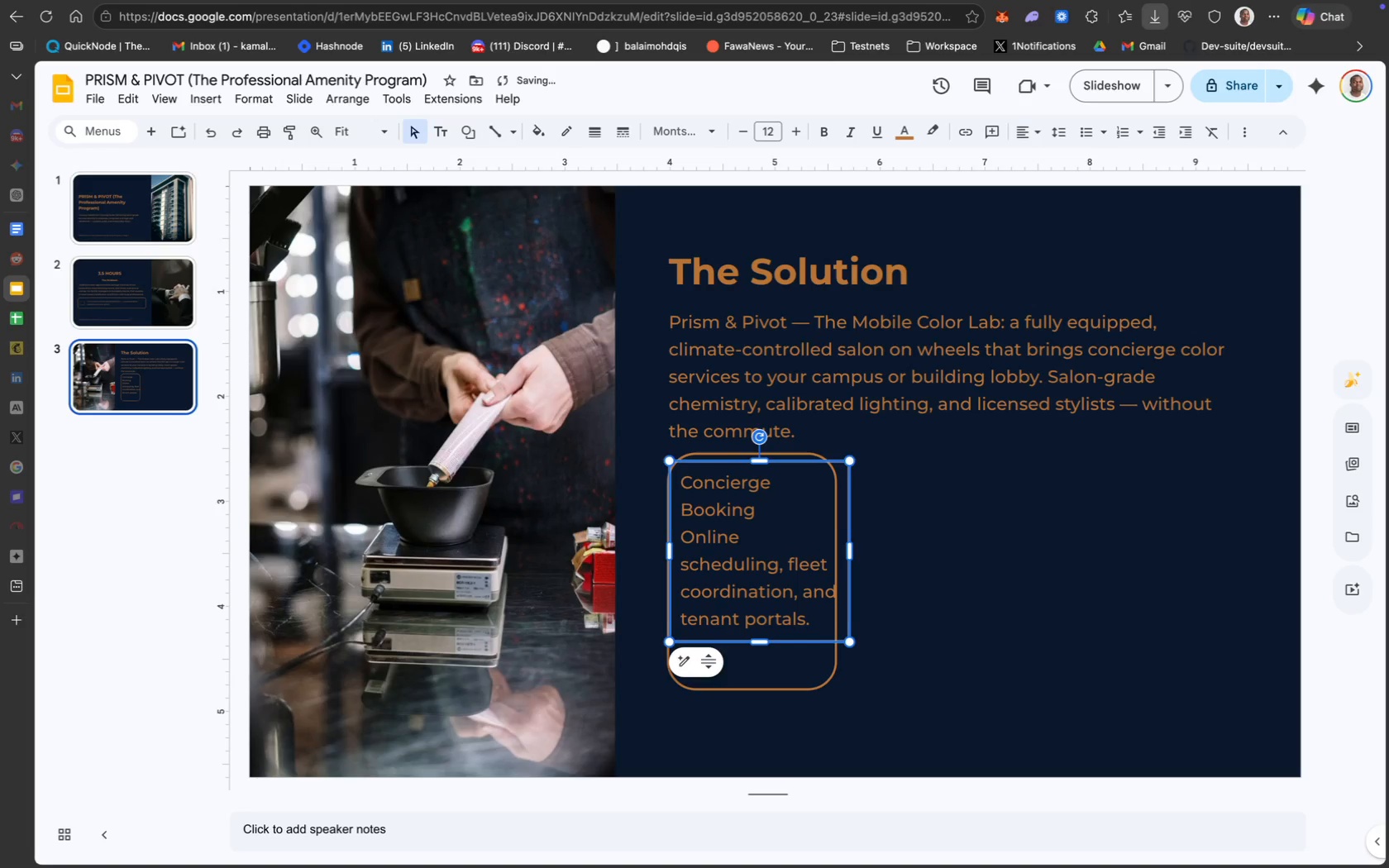 
key(ArrowDown)
 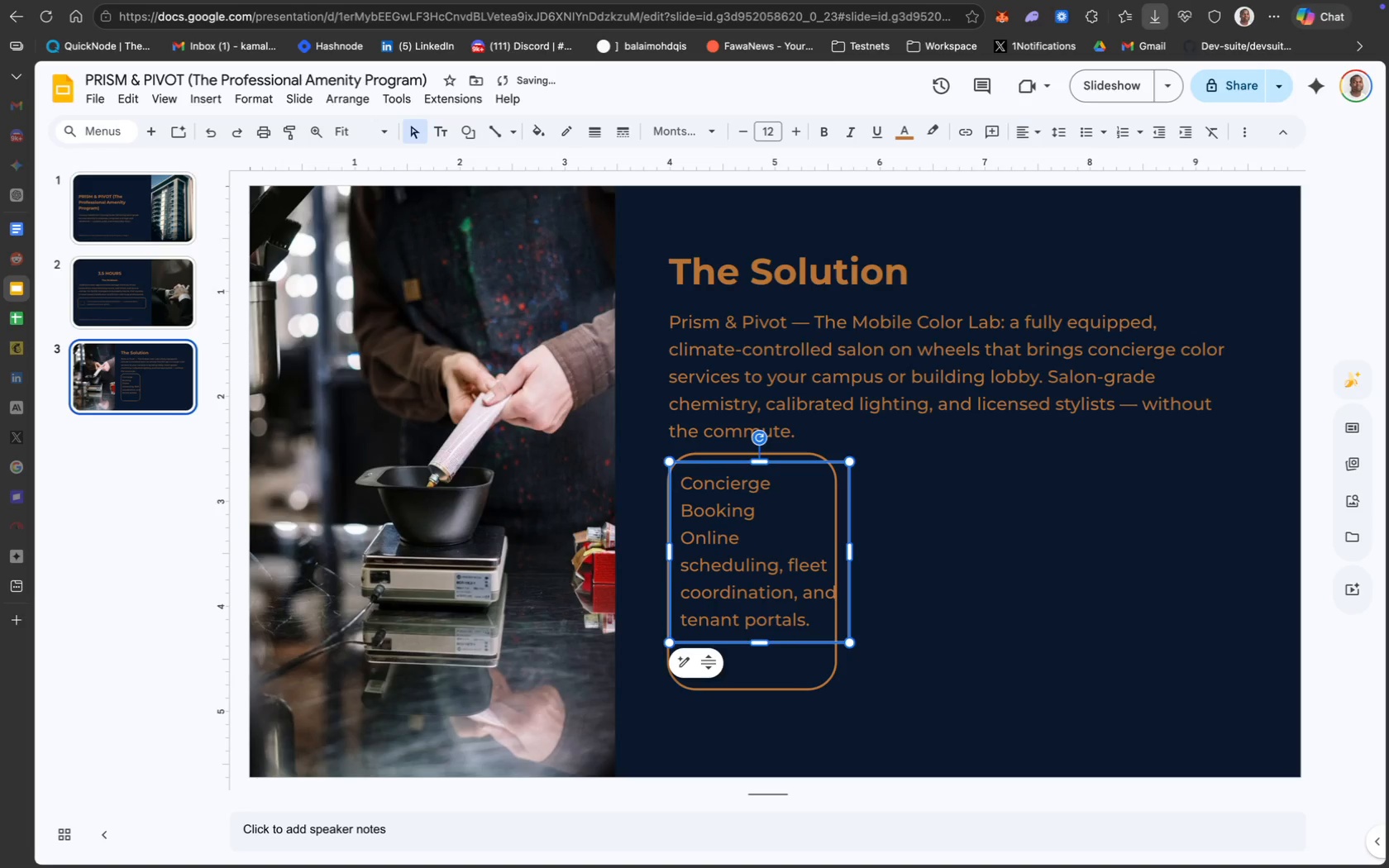 
key(ArrowDown)
 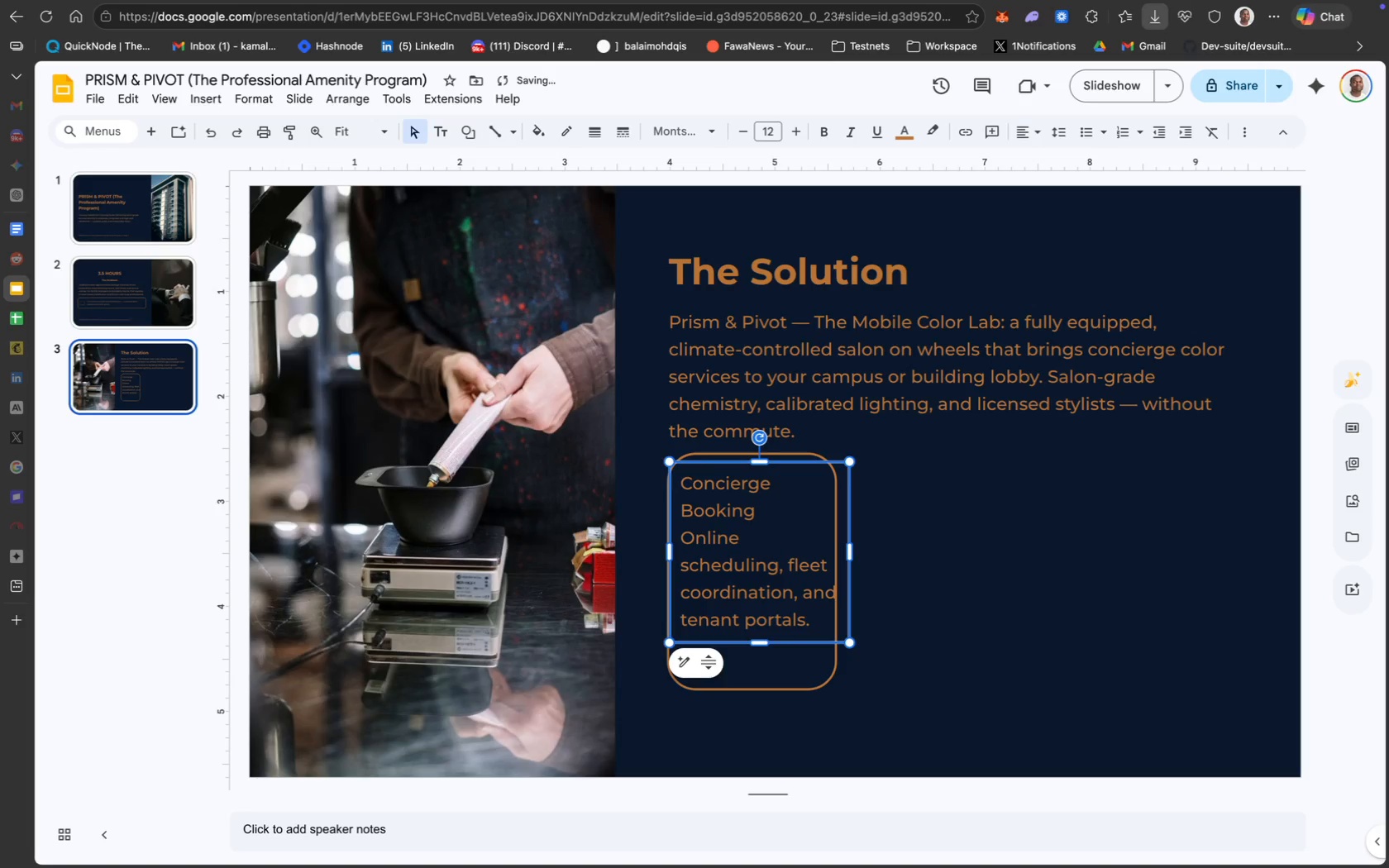 
key(ArrowUp)
 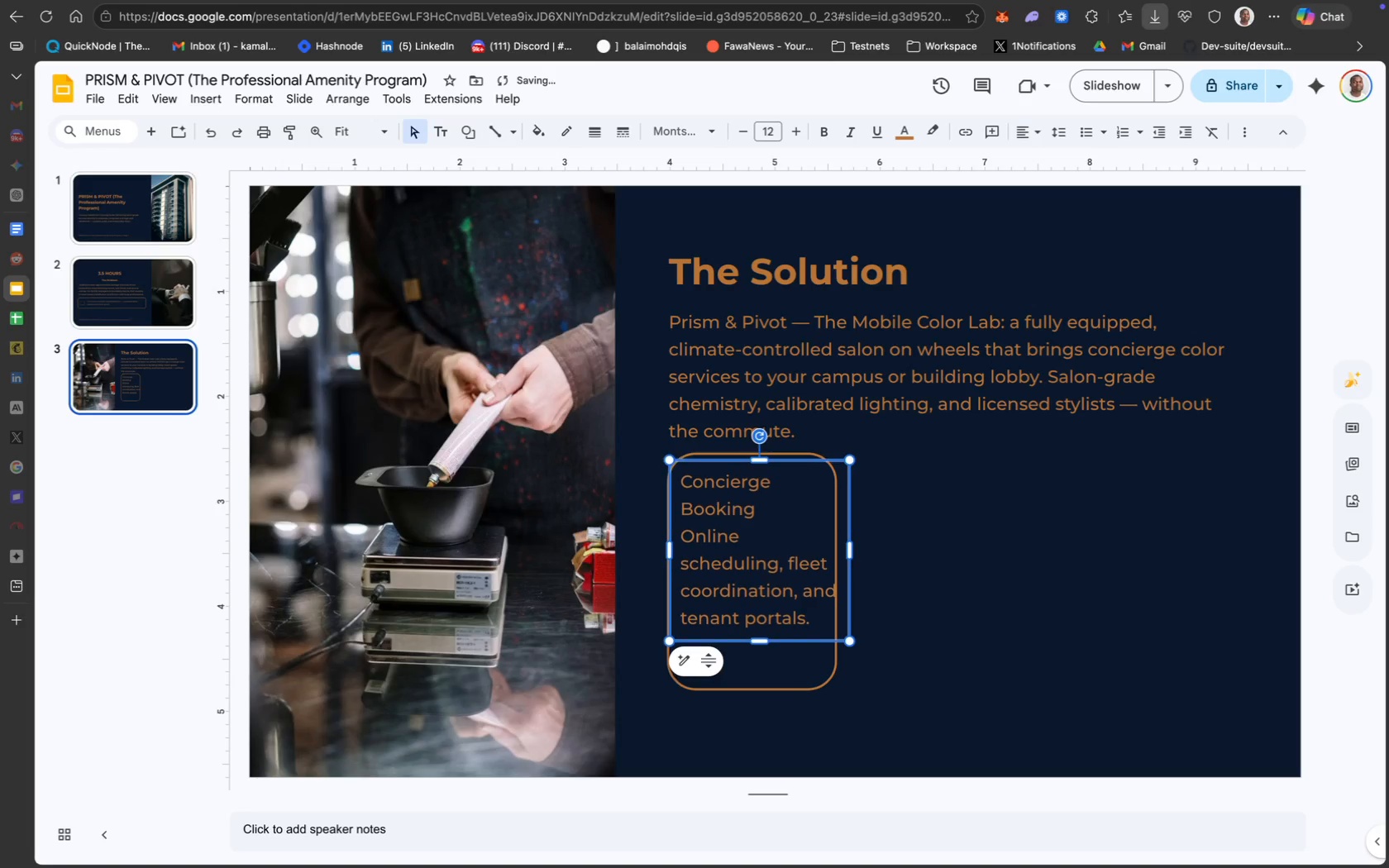 
key(ArrowUp)
 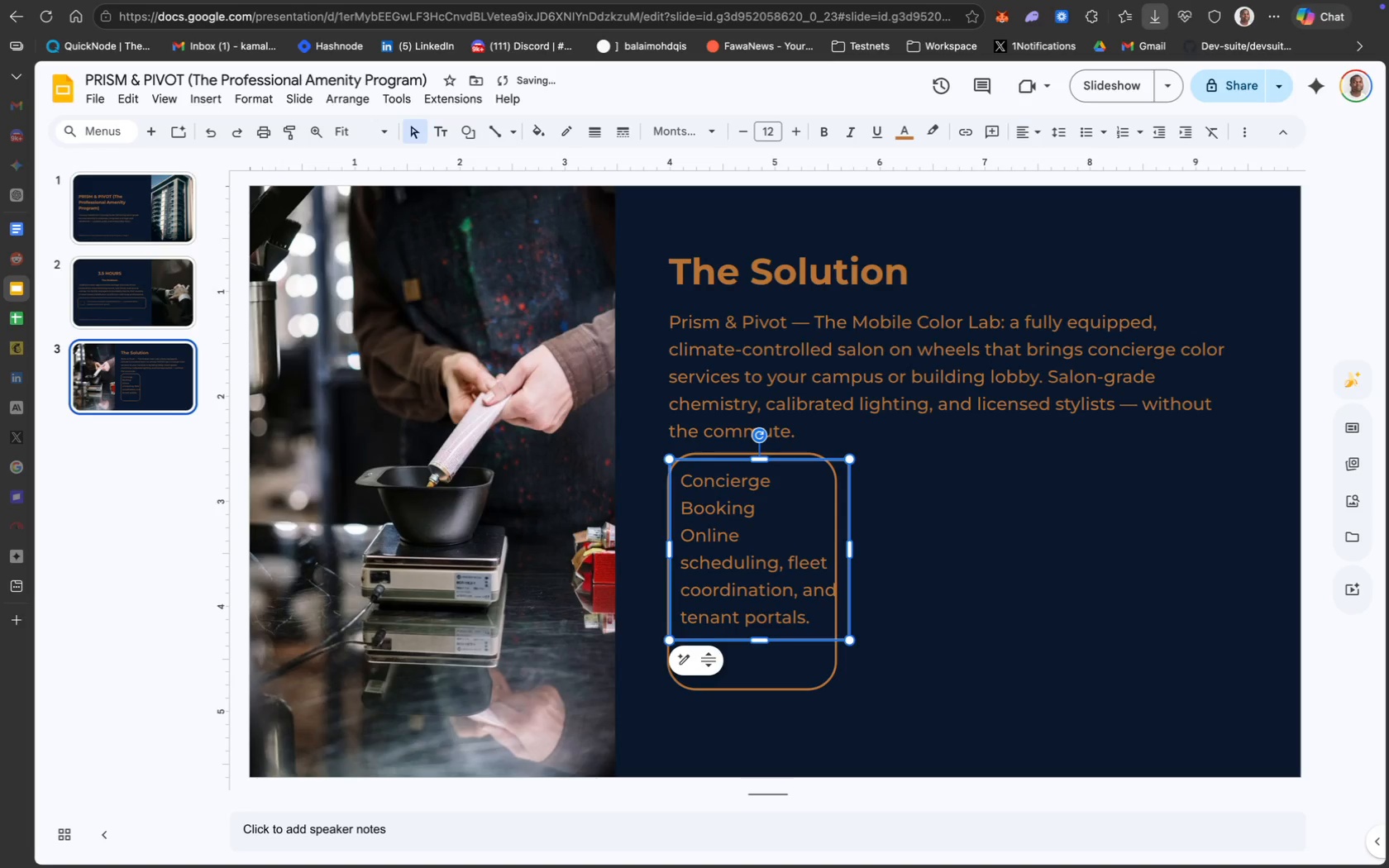 
key(ArrowUp)
 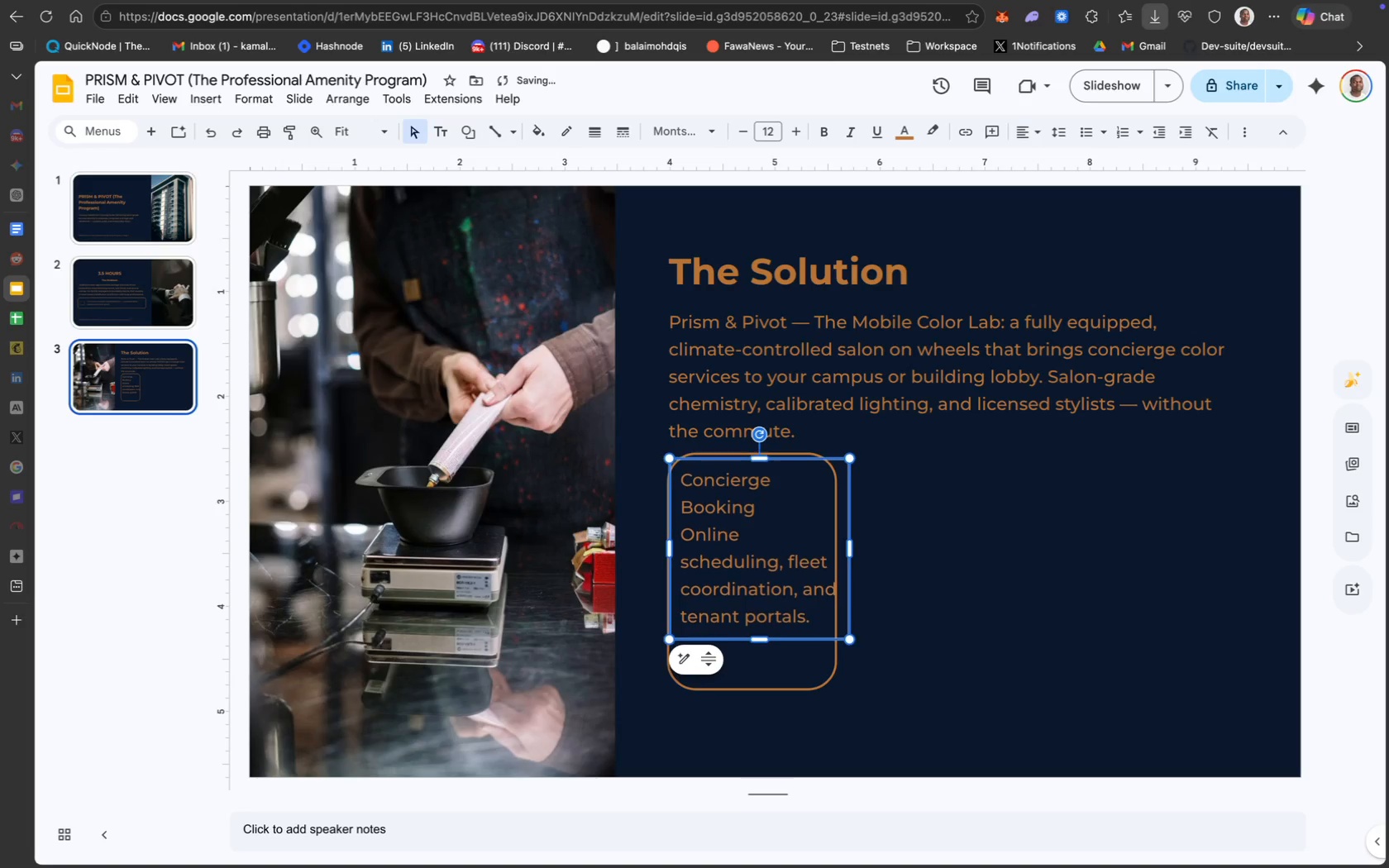 
key(ArrowUp)
 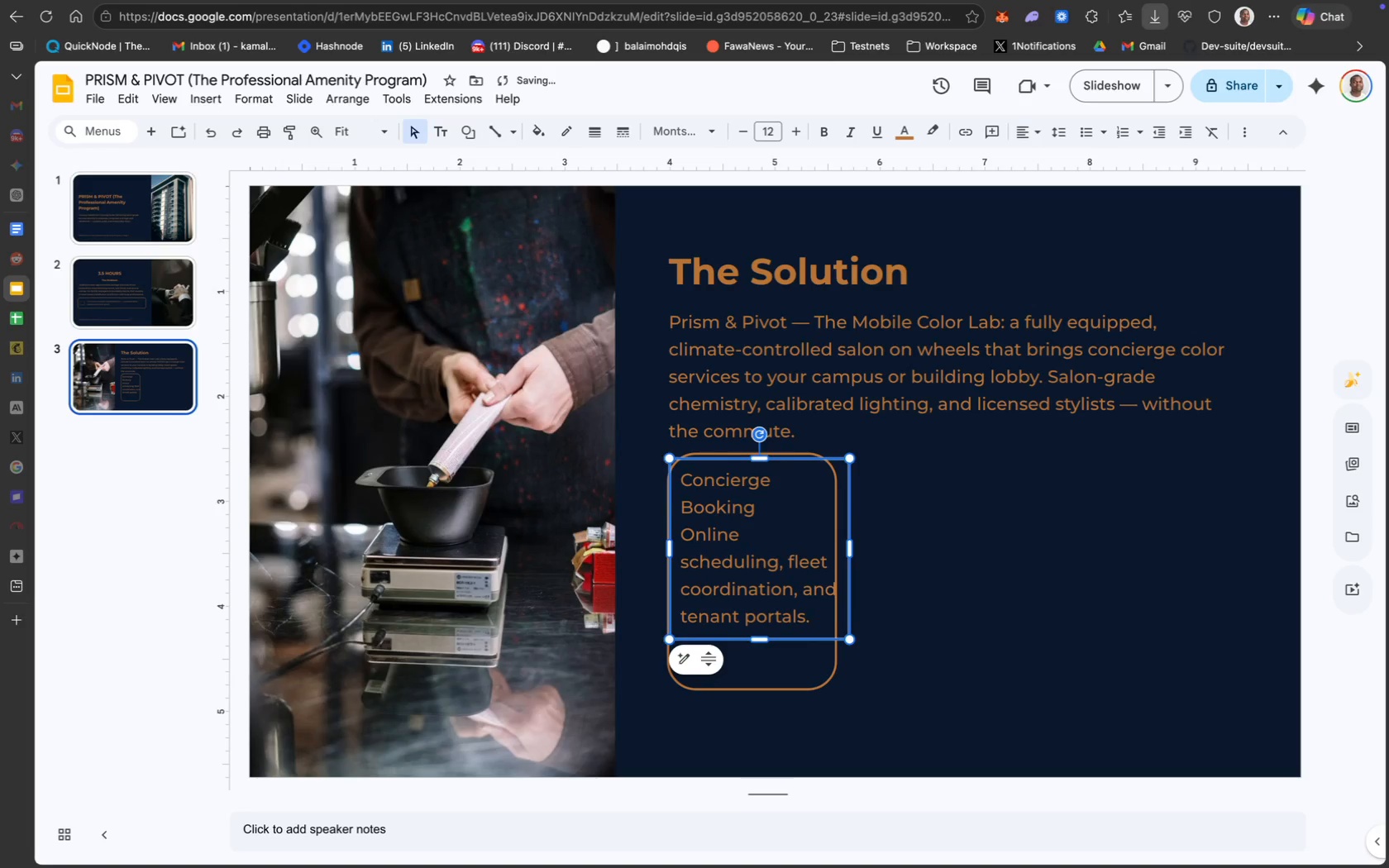 
key(ArrowDown)
 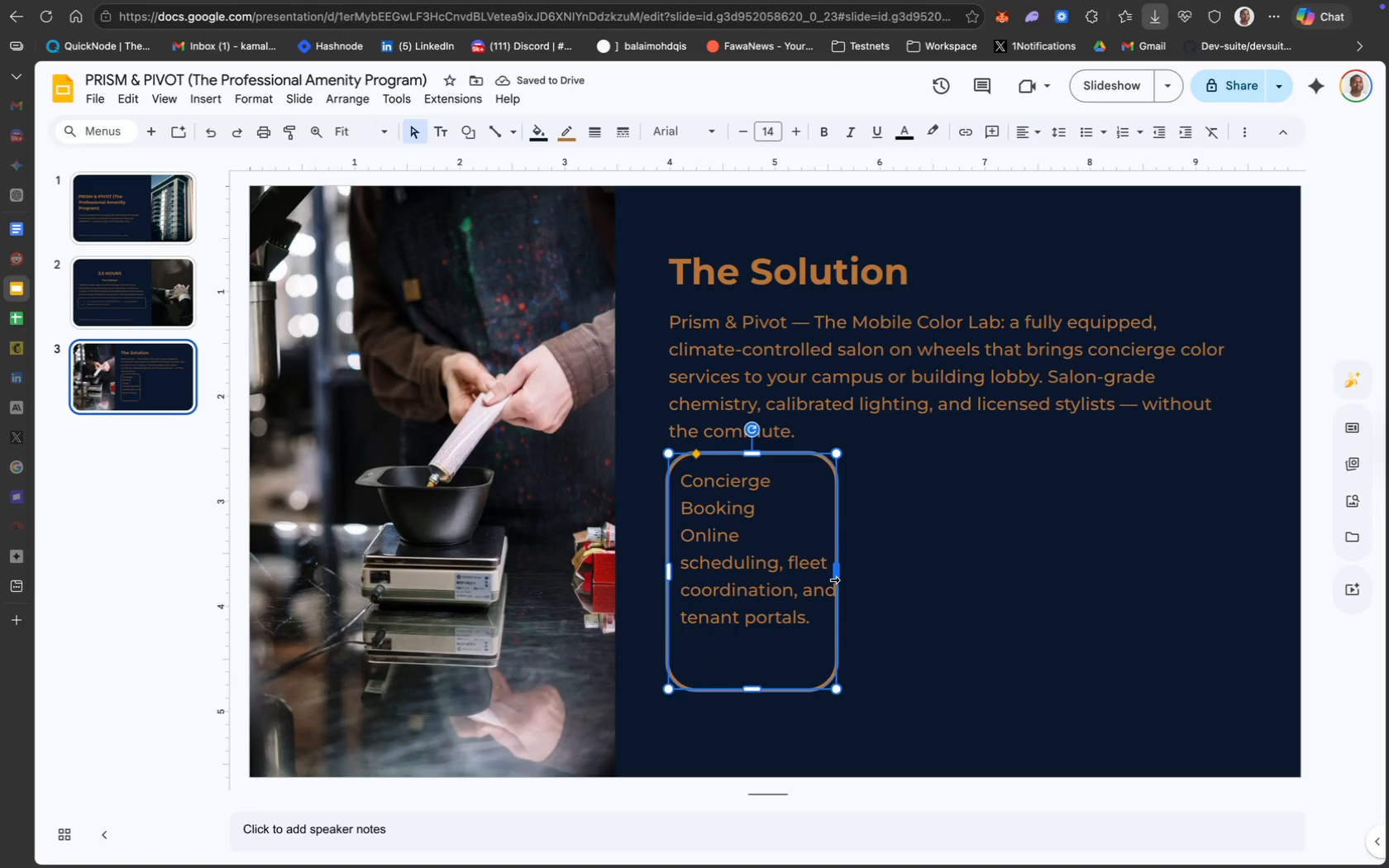 
left_click_drag(start_coordinate=[837, 576], to_coordinate=[845, 576])
 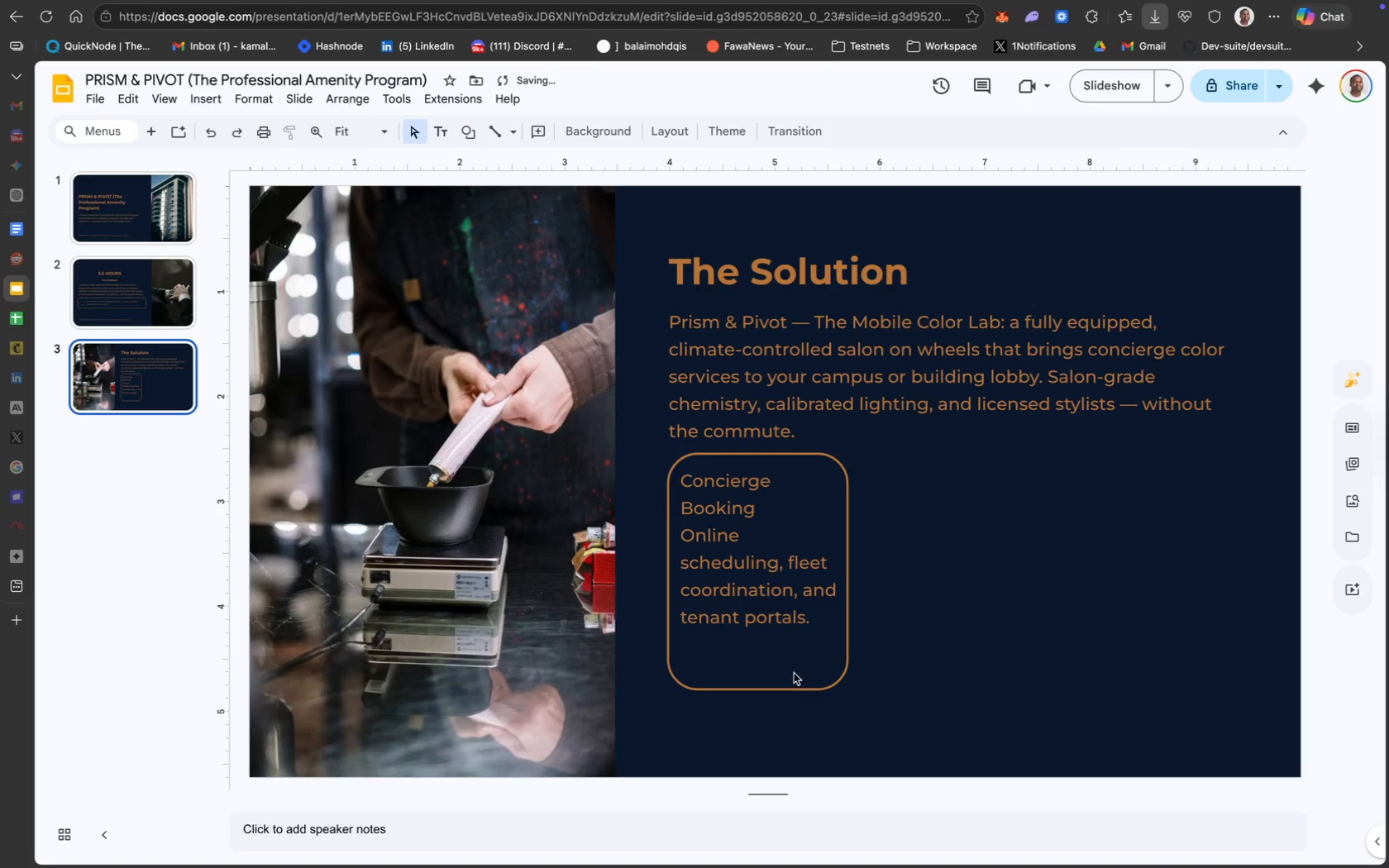 
left_click([766, 687])
 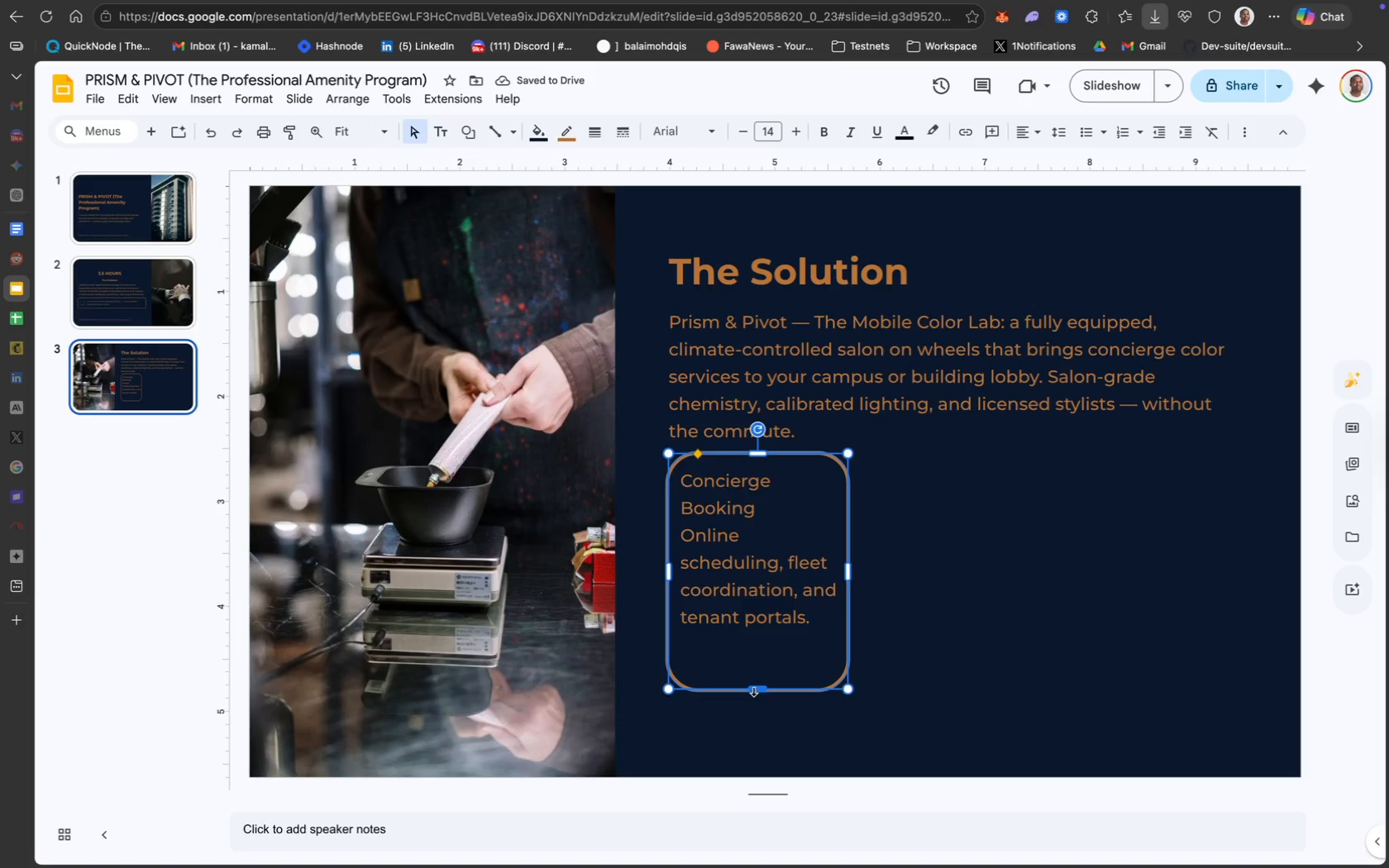 
left_click_drag(start_coordinate=[756, 689], to_coordinate=[757, 661])
 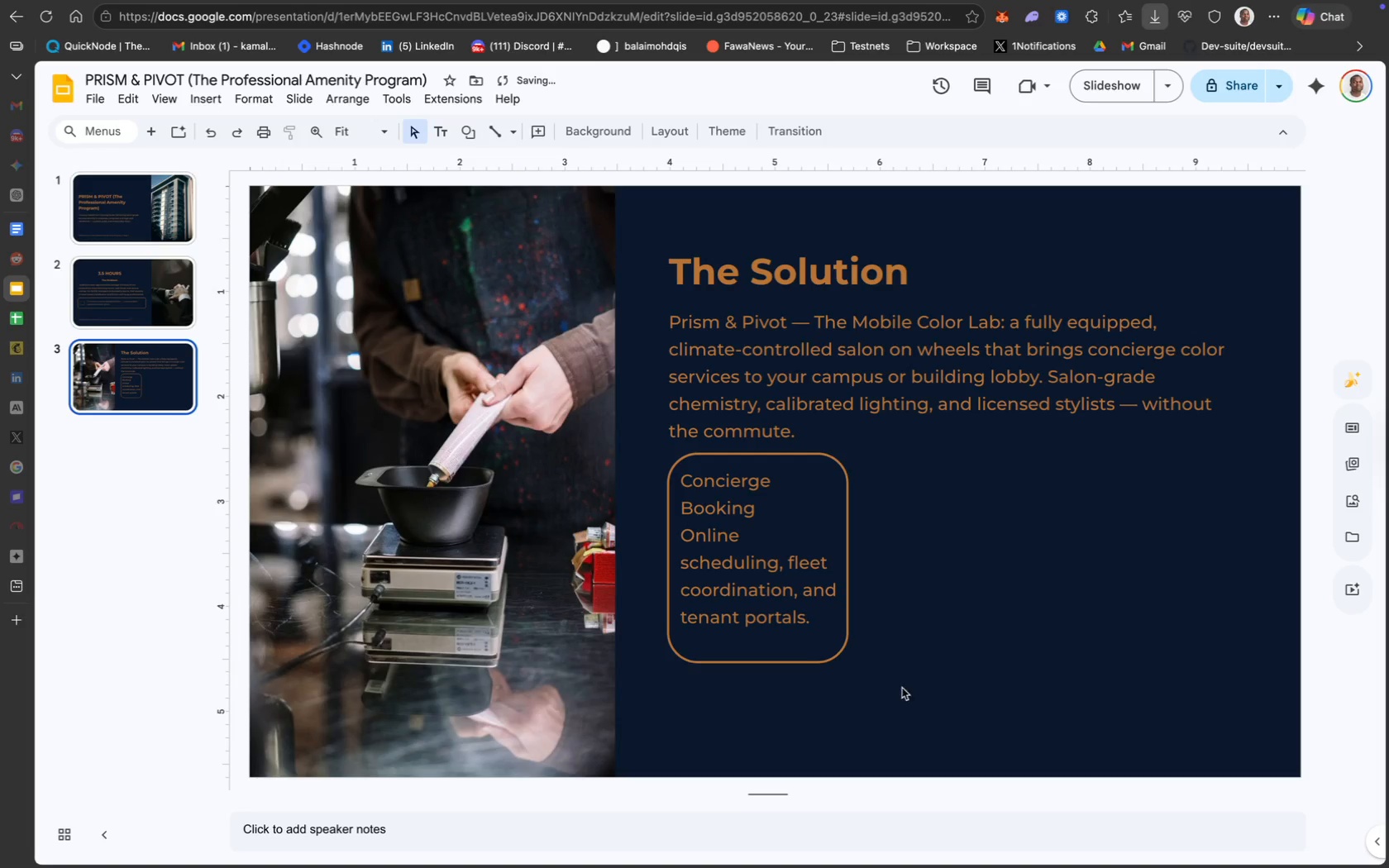 
left_click([886, 675])
 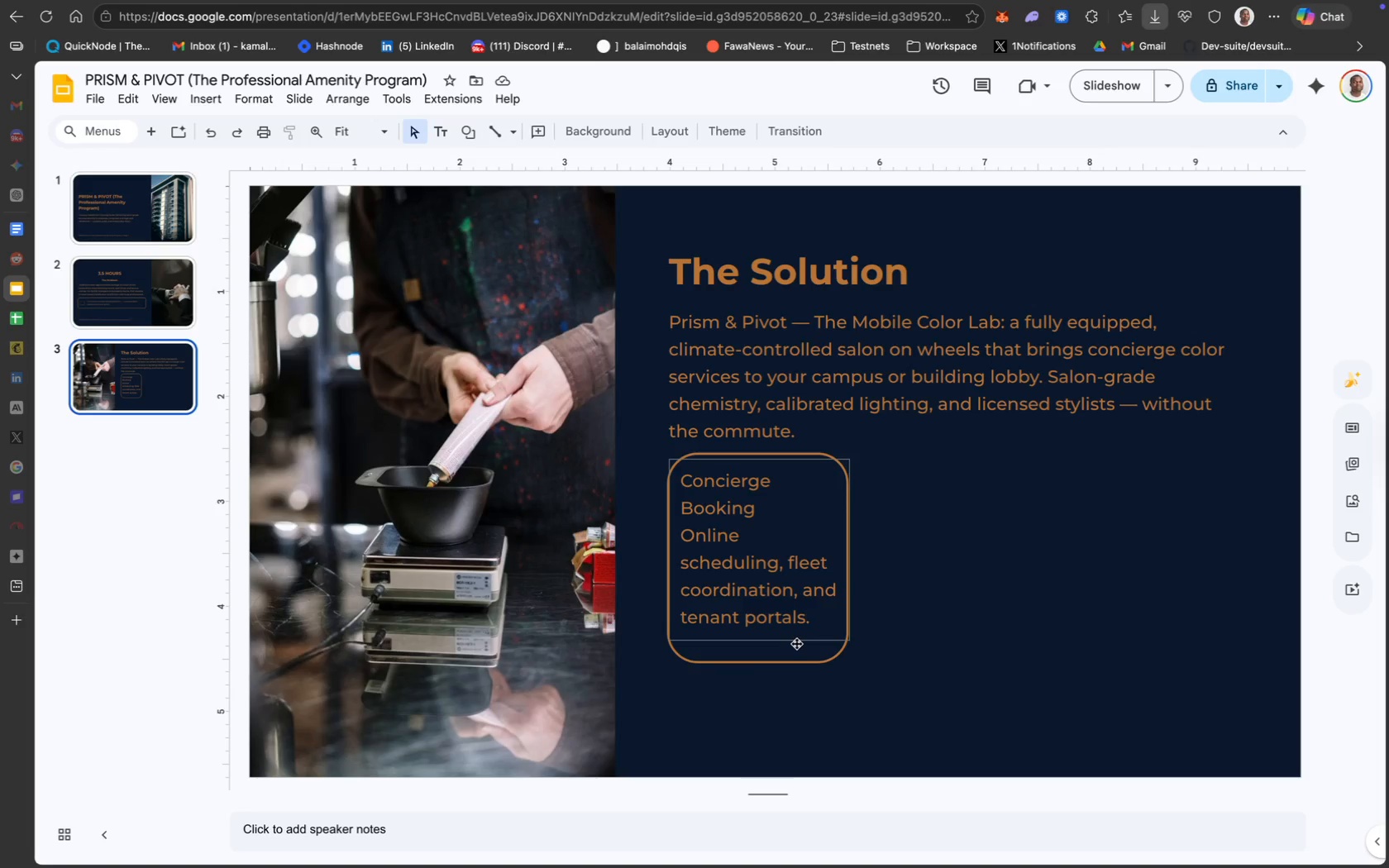 
left_click_drag(start_coordinate=[880, 686], to_coordinate=[693, 477])
 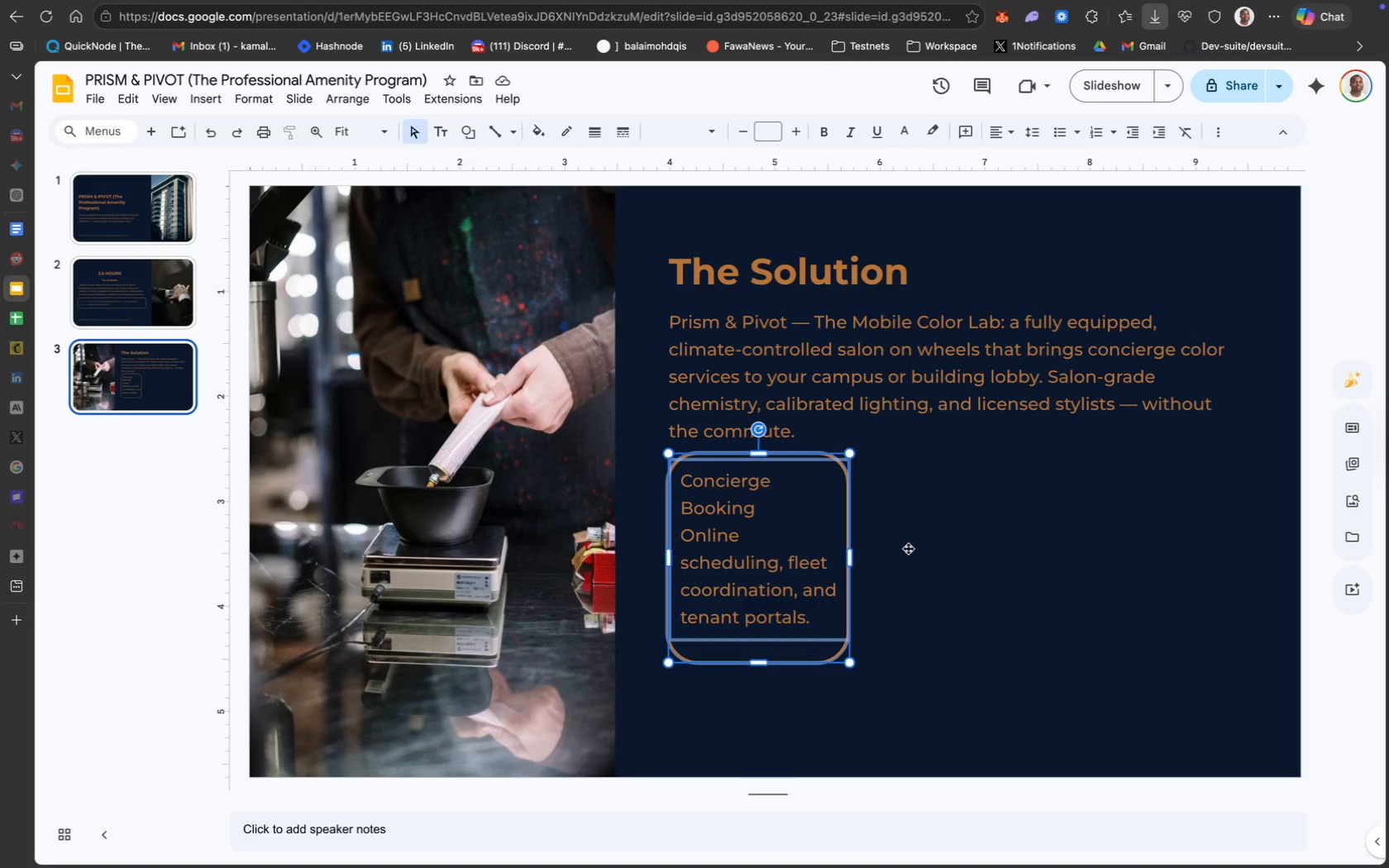 
left_click([1007, 563])
 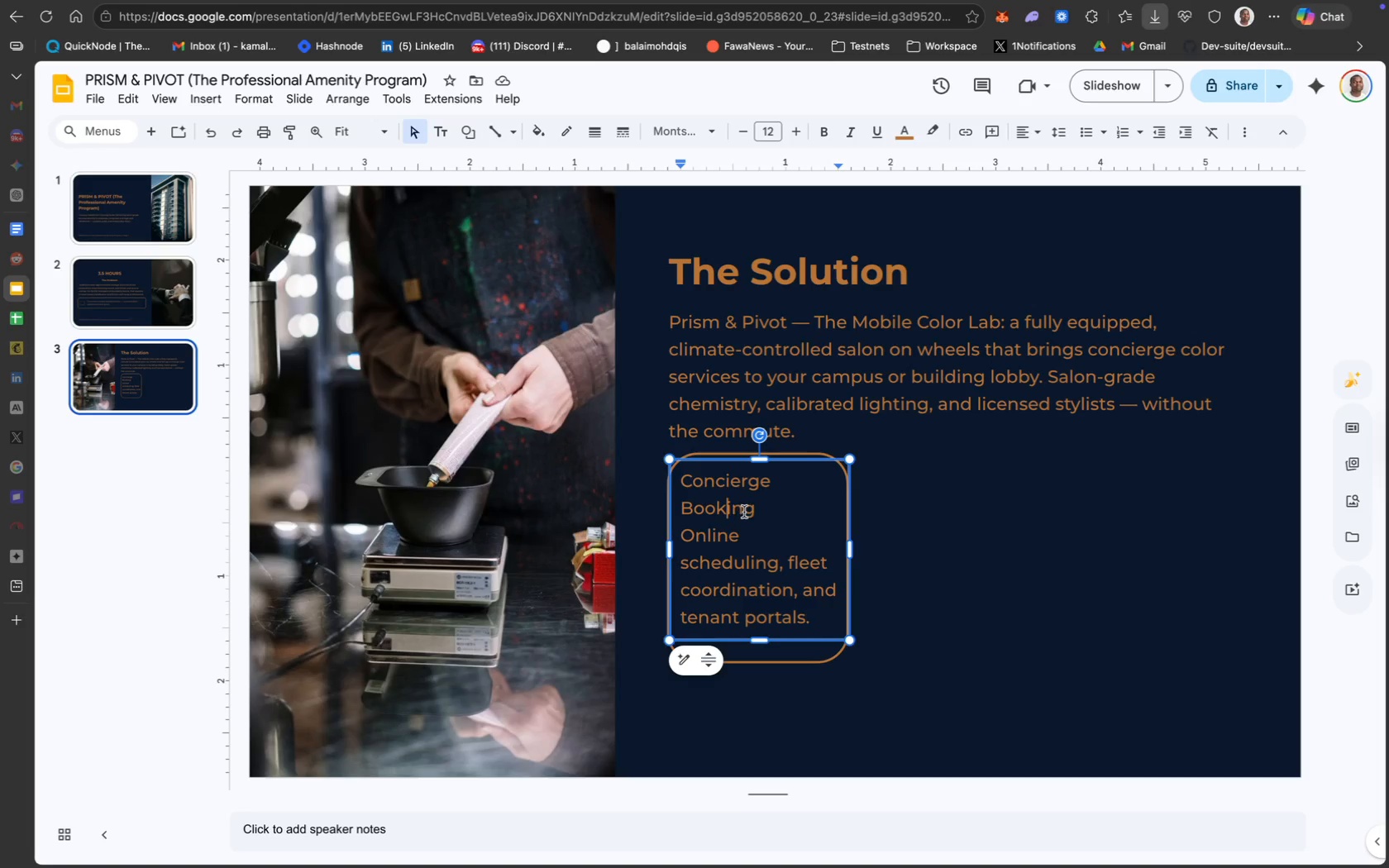 
left_click_drag(start_coordinate=[759, 511], to_coordinate=[675, 484])
 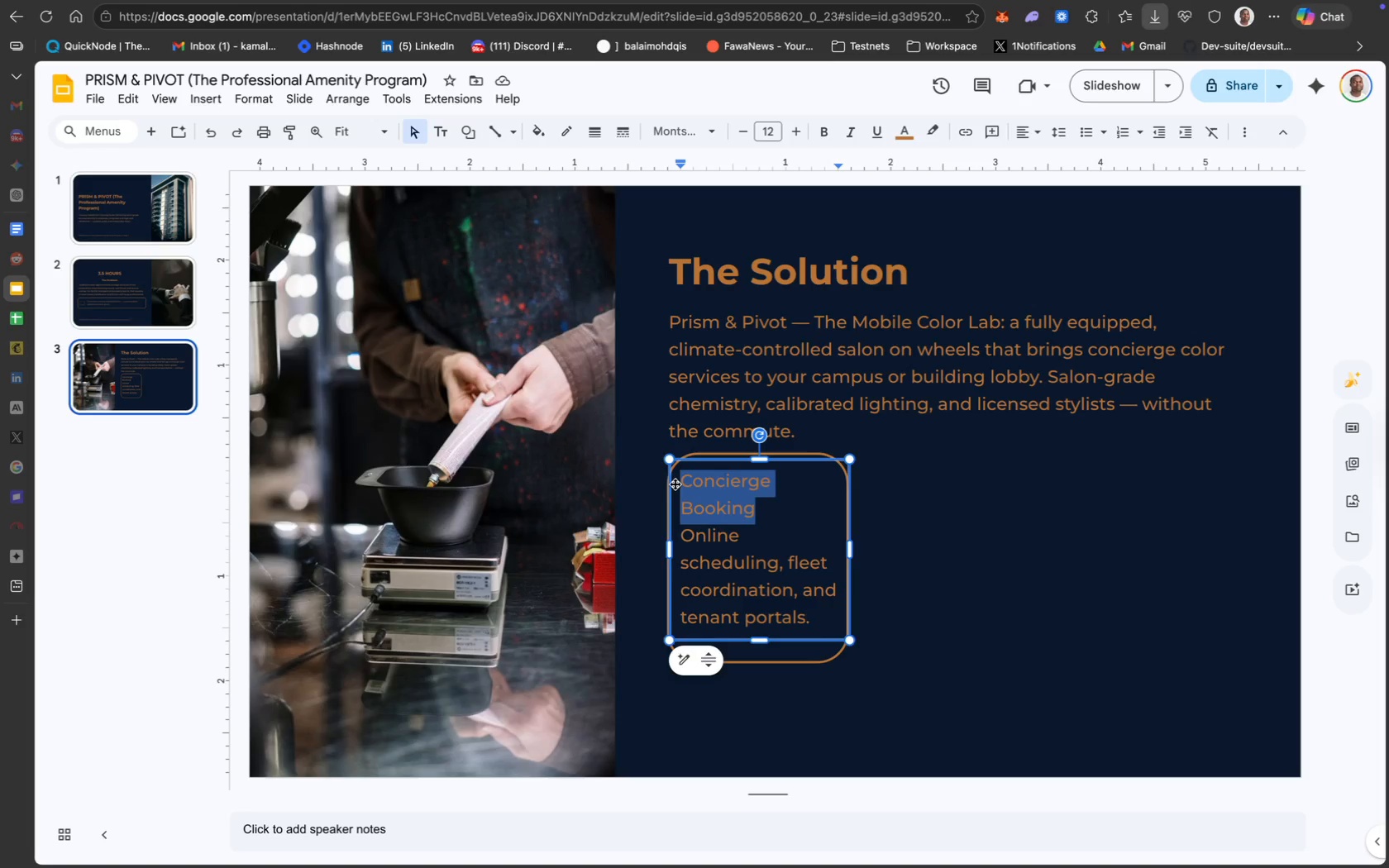 
key(Meta+B)
 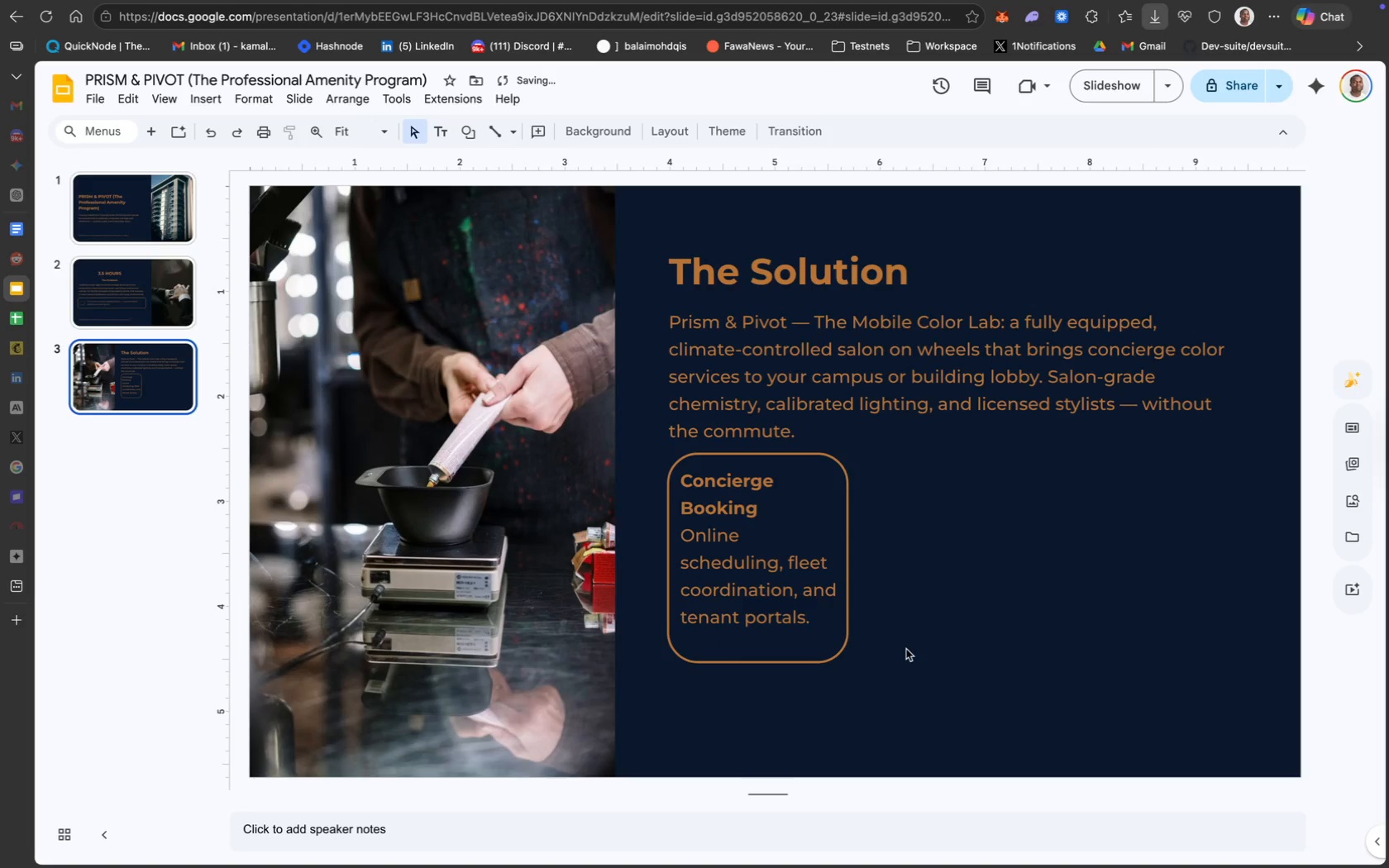 
left_click_drag(start_coordinate=[880, 693], to_coordinate=[661, 476])
 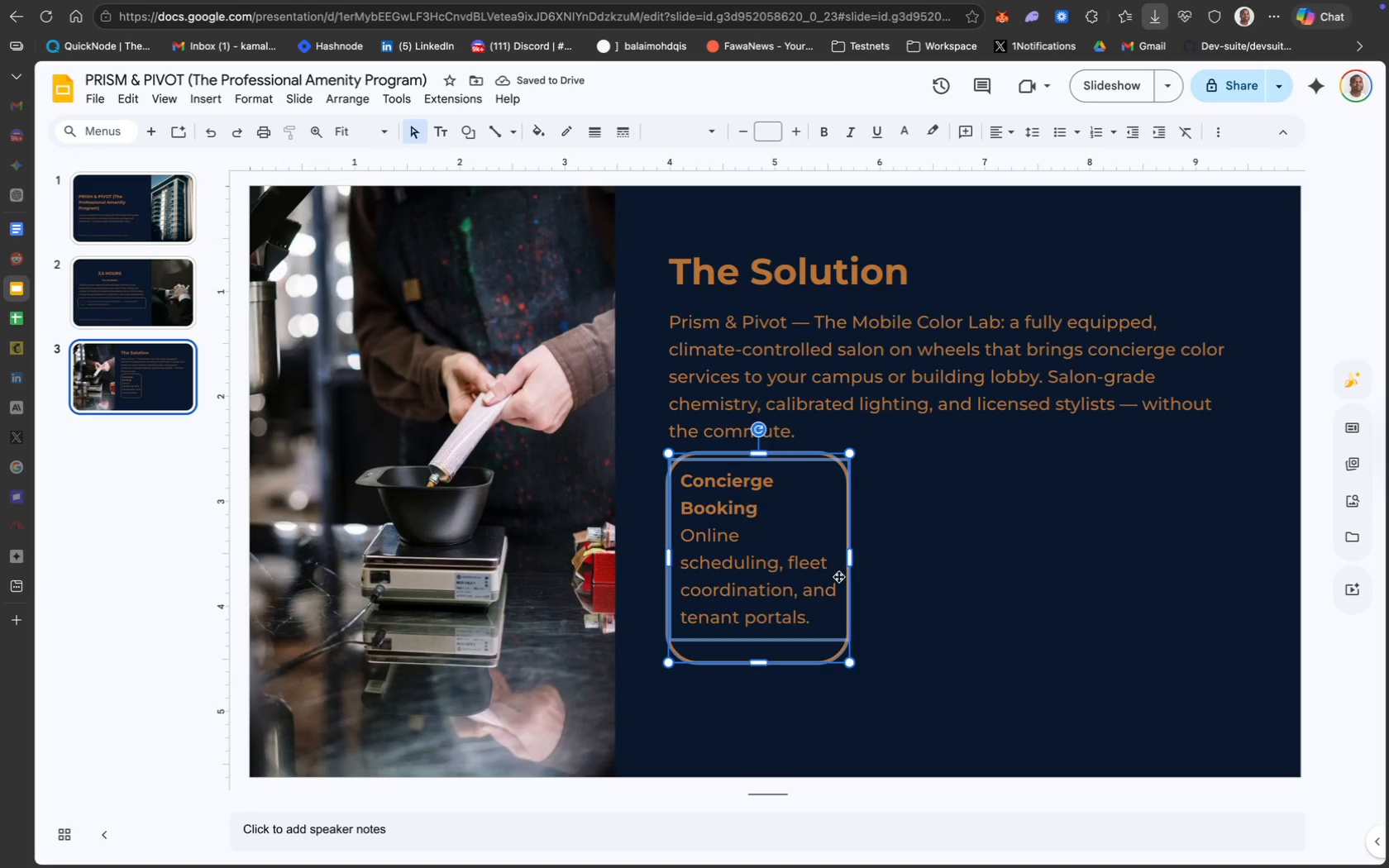 
key(Meta+CommandLeft)
 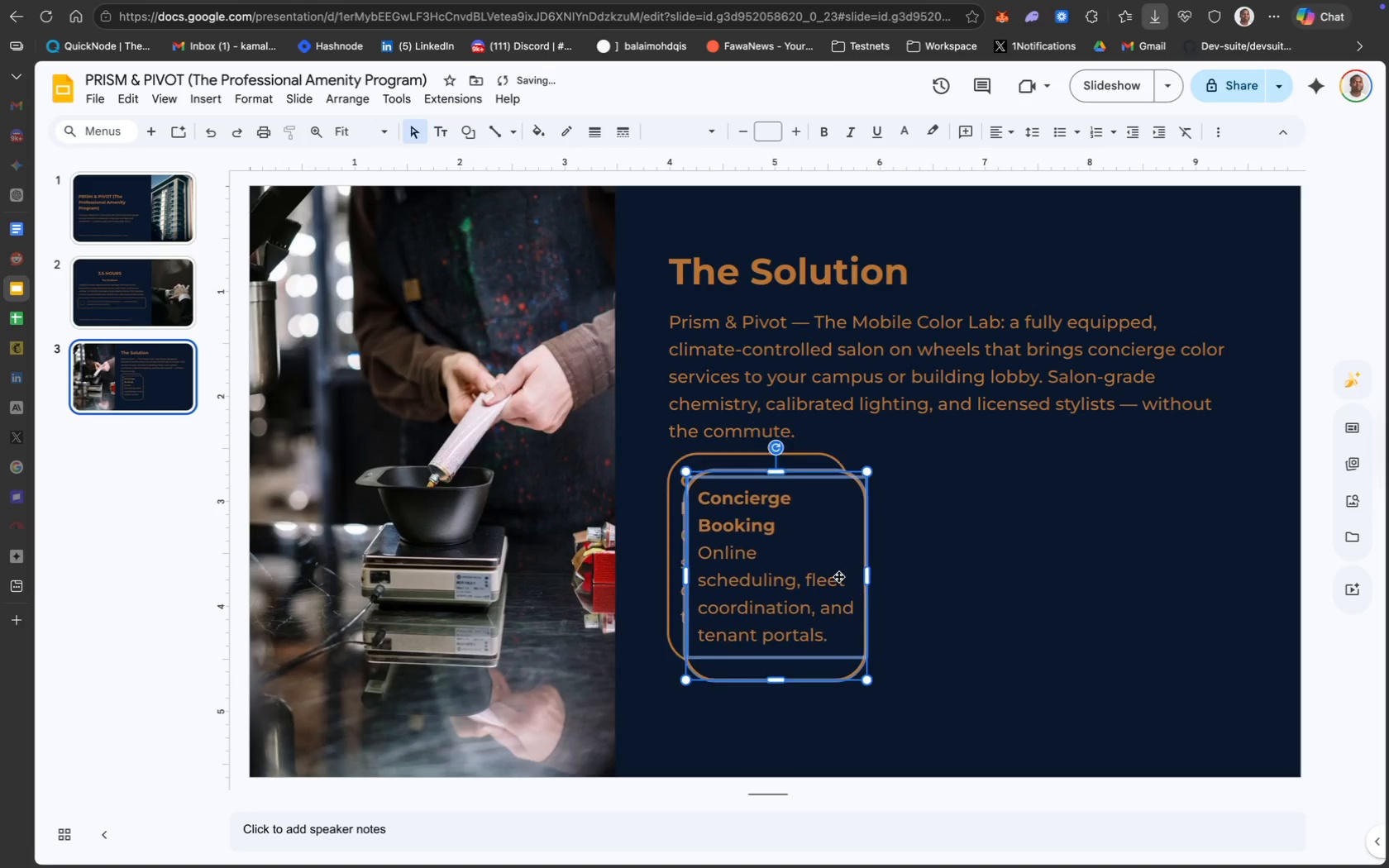 
key(Meta+D)
 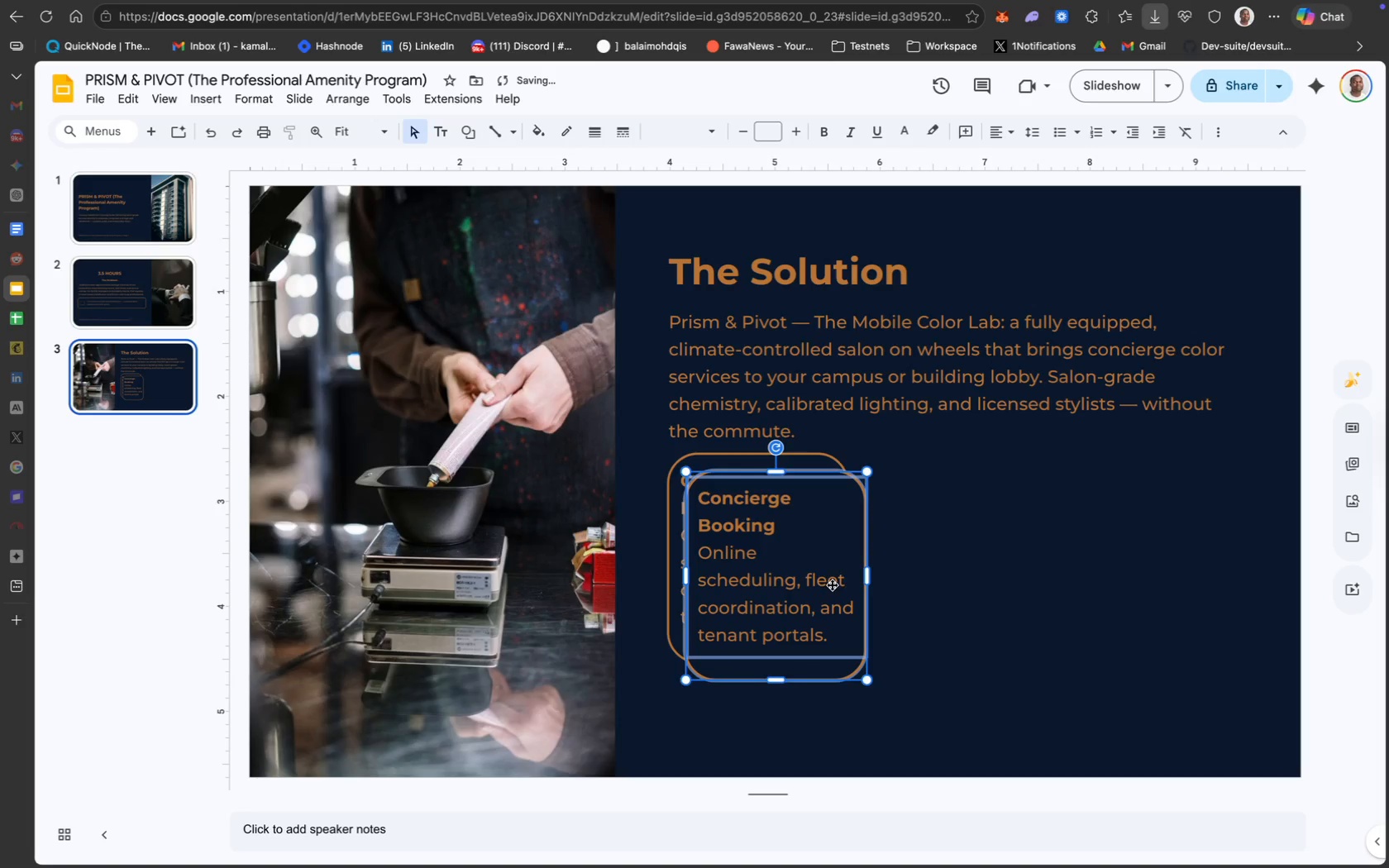 
left_click_drag(start_coordinate=[823, 581], to_coordinate=[996, 563])
 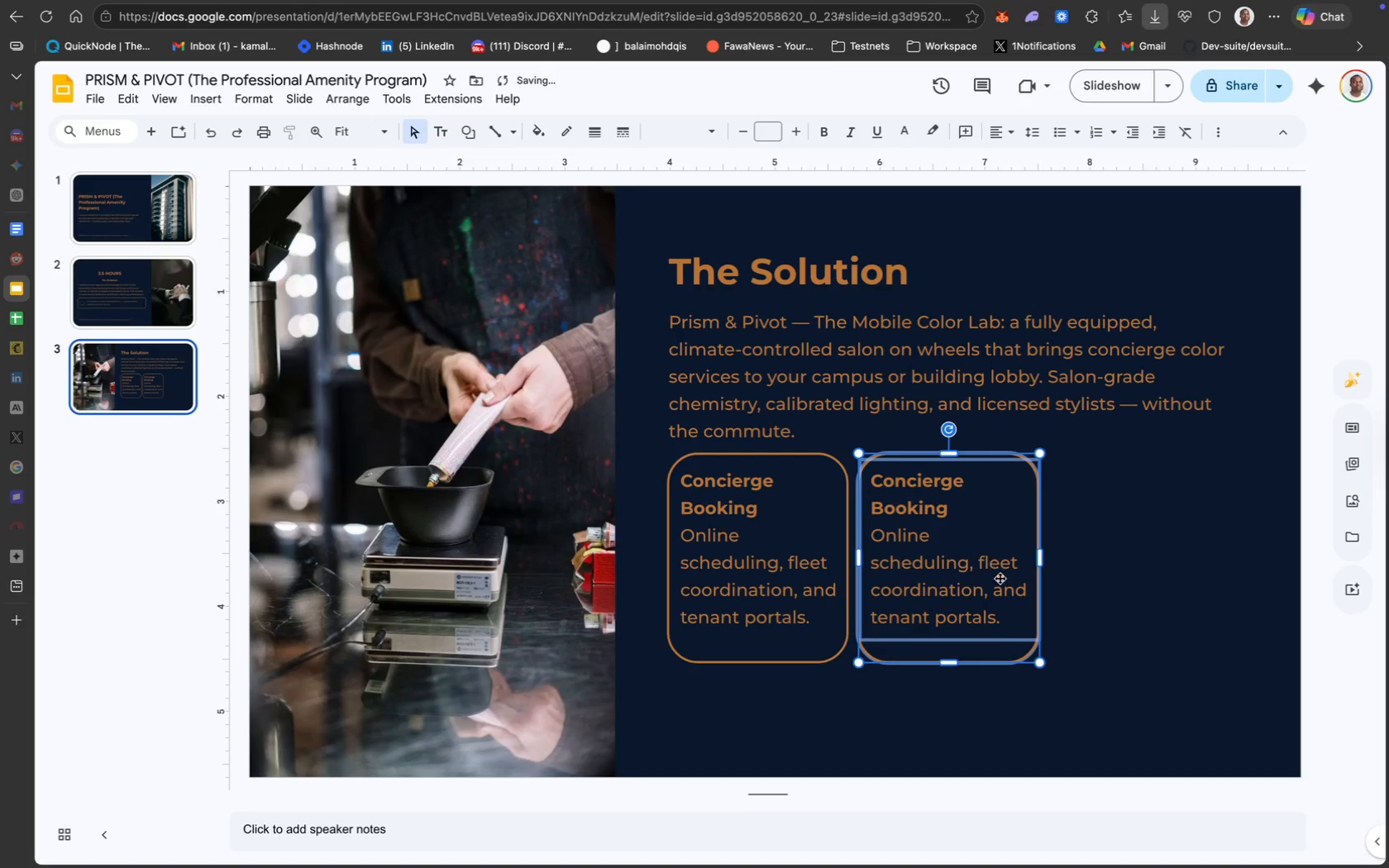 
key(Meta+CommandLeft)
 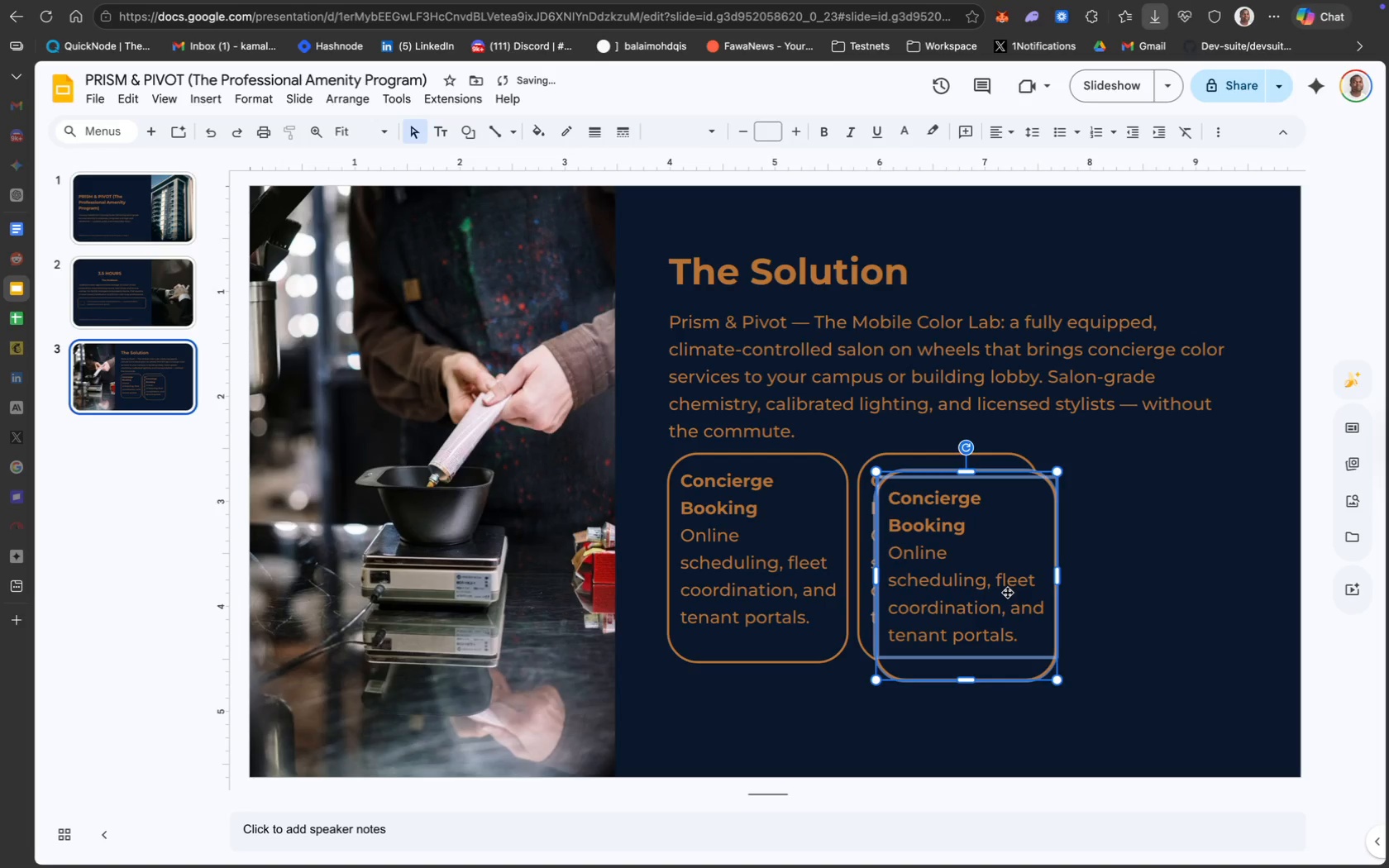 
key(Meta+D)
 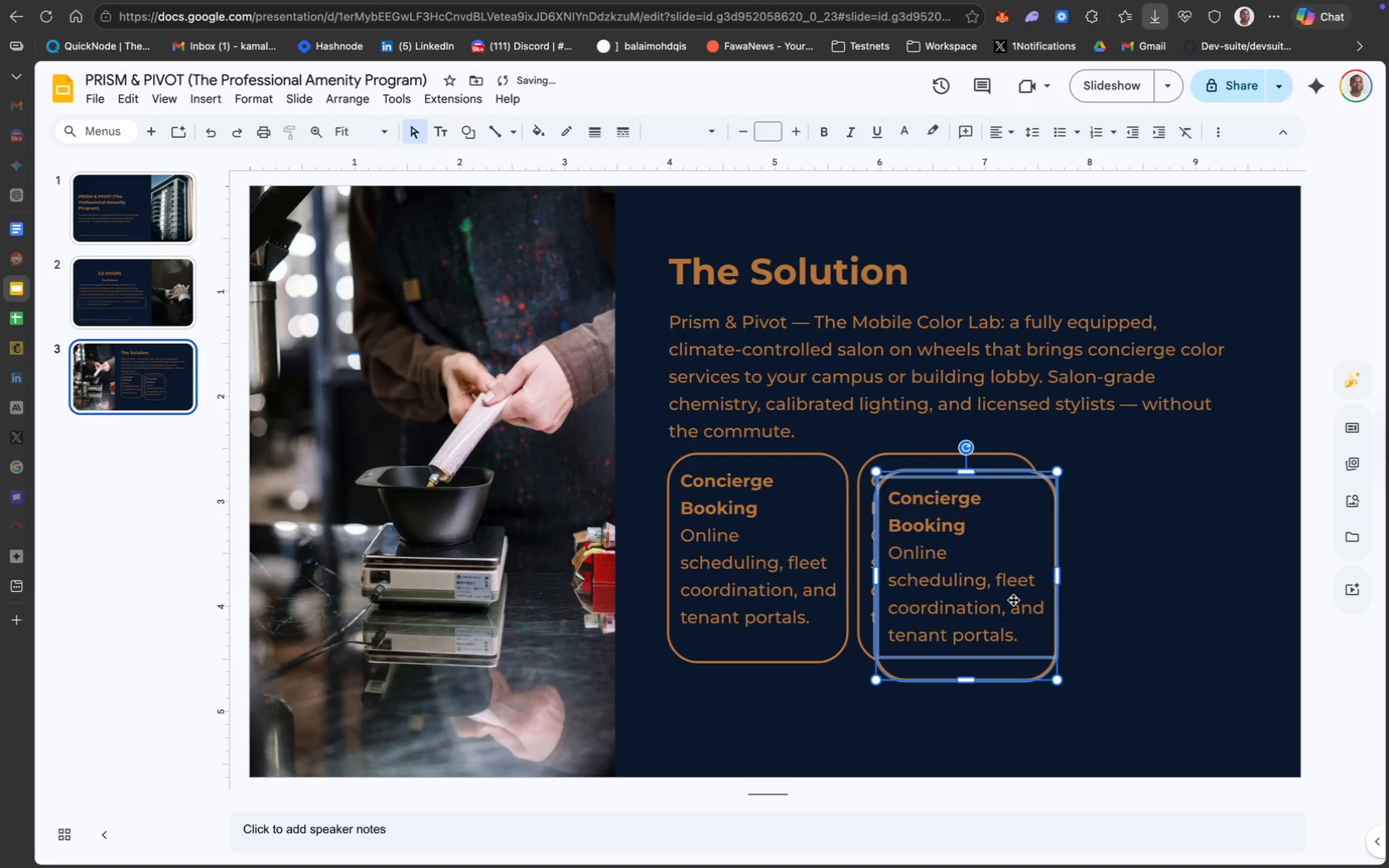 
left_click_drag(start_coordinate=[999, 594], to_coordinate=[1186, 570])
 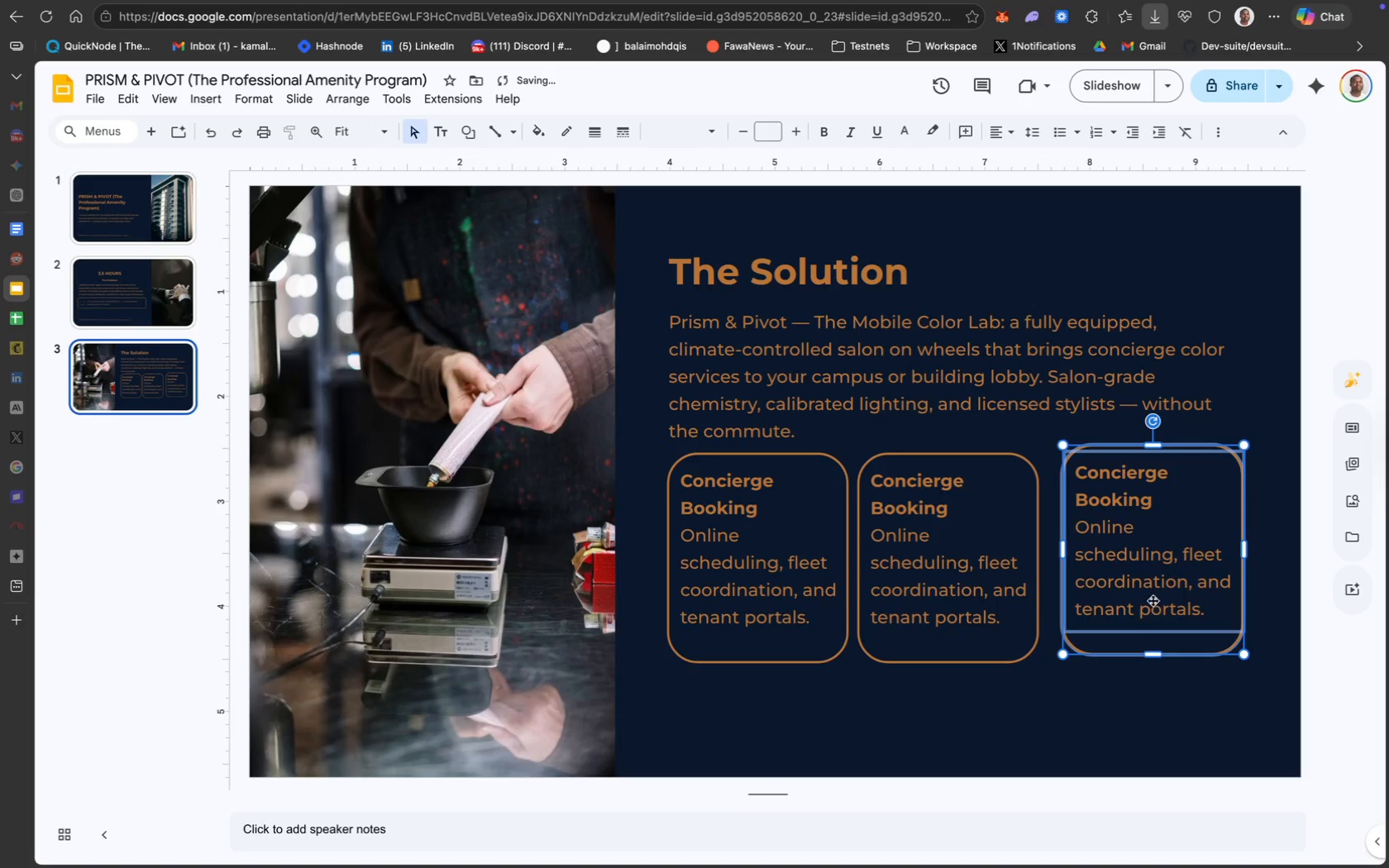 
left_click_drag(start_coordinate=[1148, 586], to_coordinate=[1152, 591])
 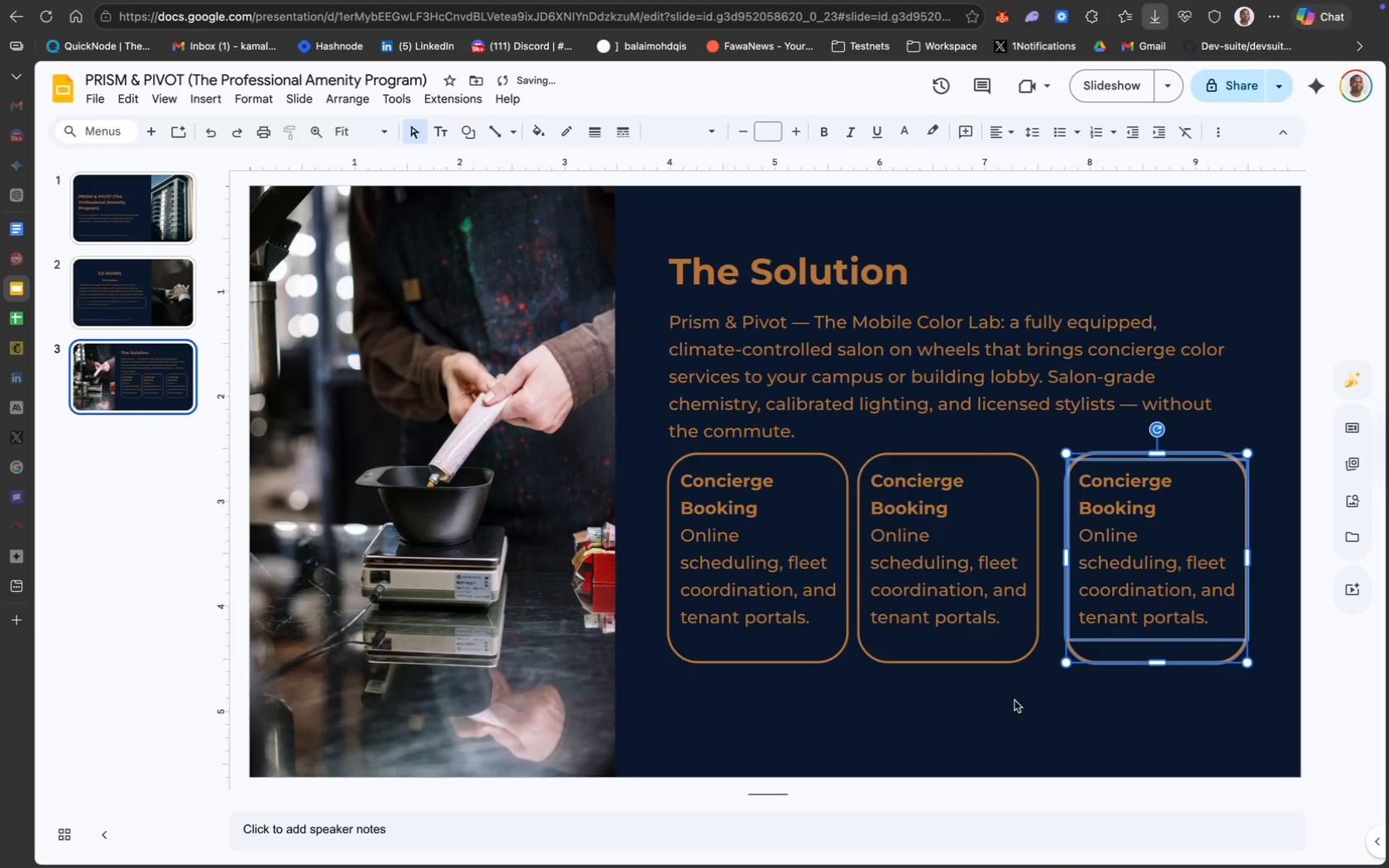 
left_click_drag(start_coordinate=[1017, 708], to_coordinate=[895, 451])
 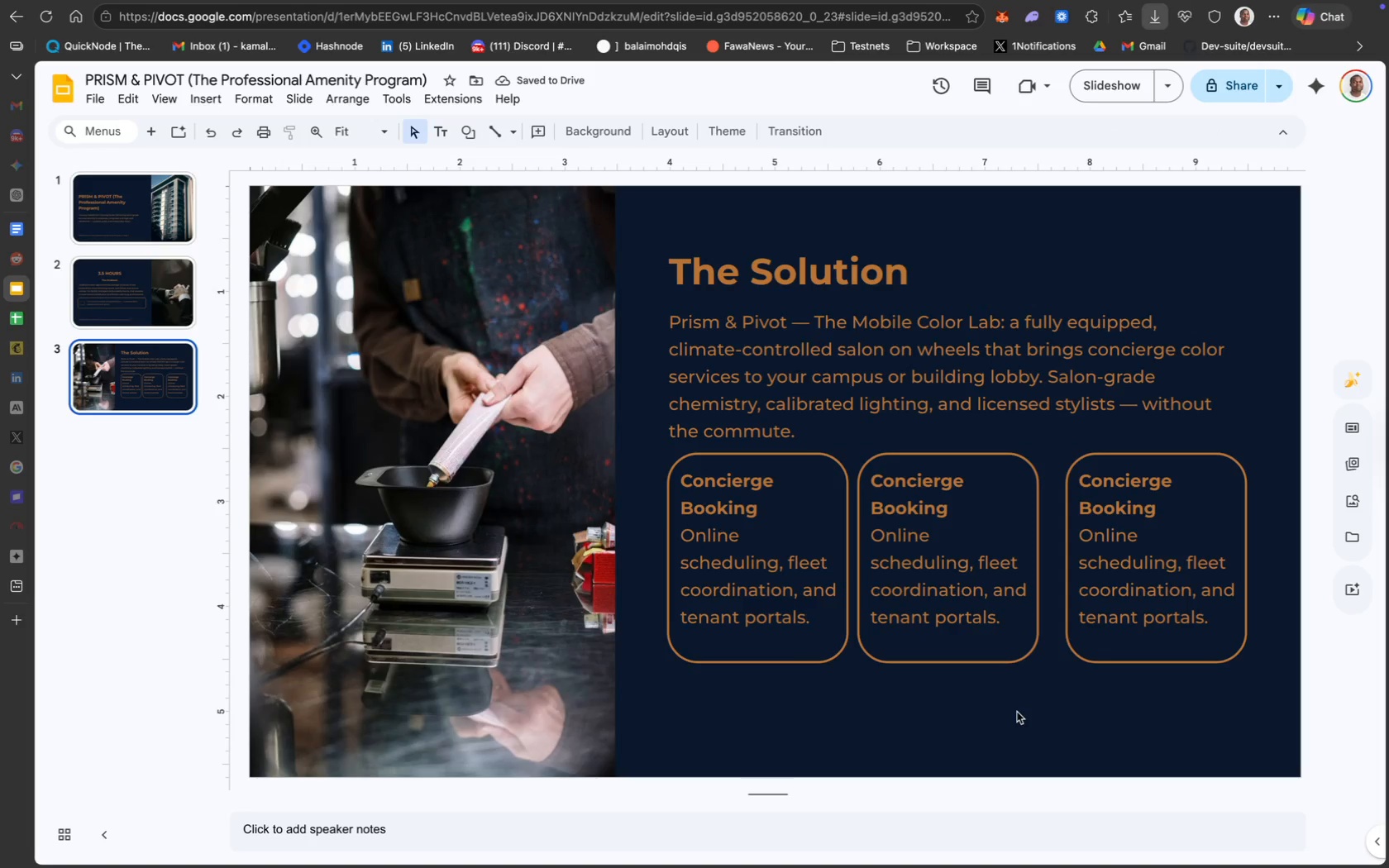 
left_click_drag(start_coordinate=[1033, 680], to_coordinate=[933, 468])
 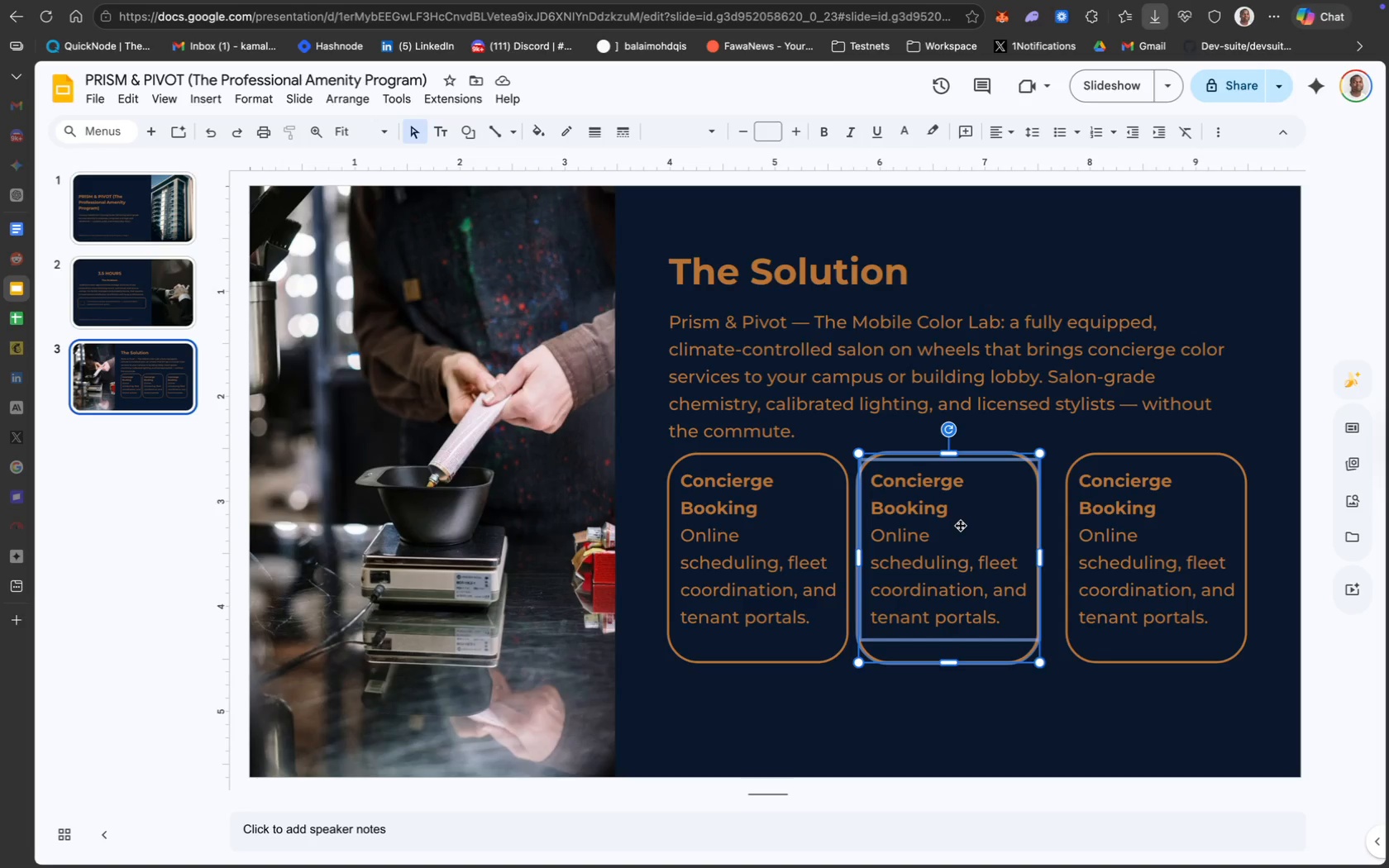 
left_click_drag(start_coordinate=[960, 526], to_coordinate=[968, 526])
 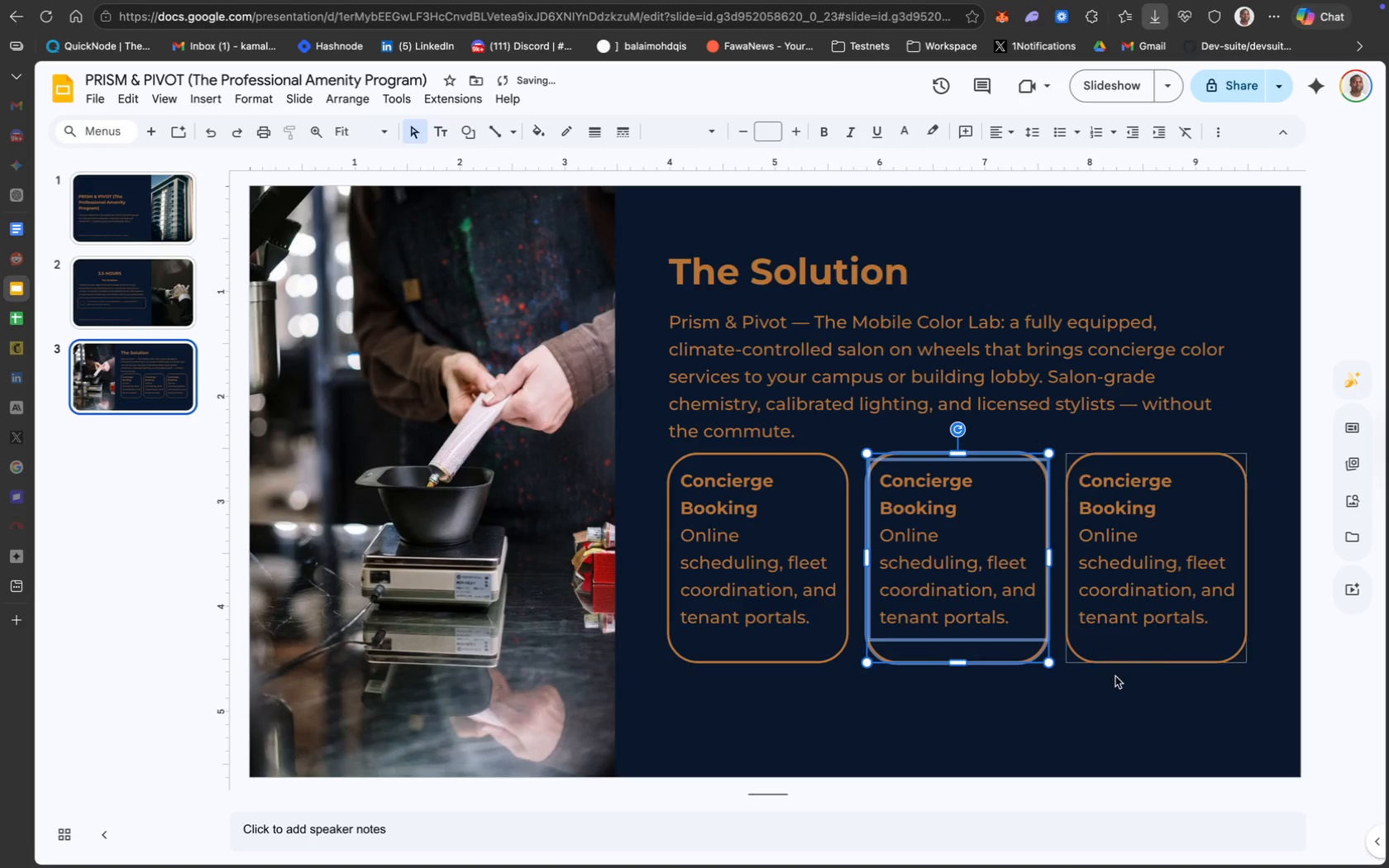 
left_click([1121, 682])
 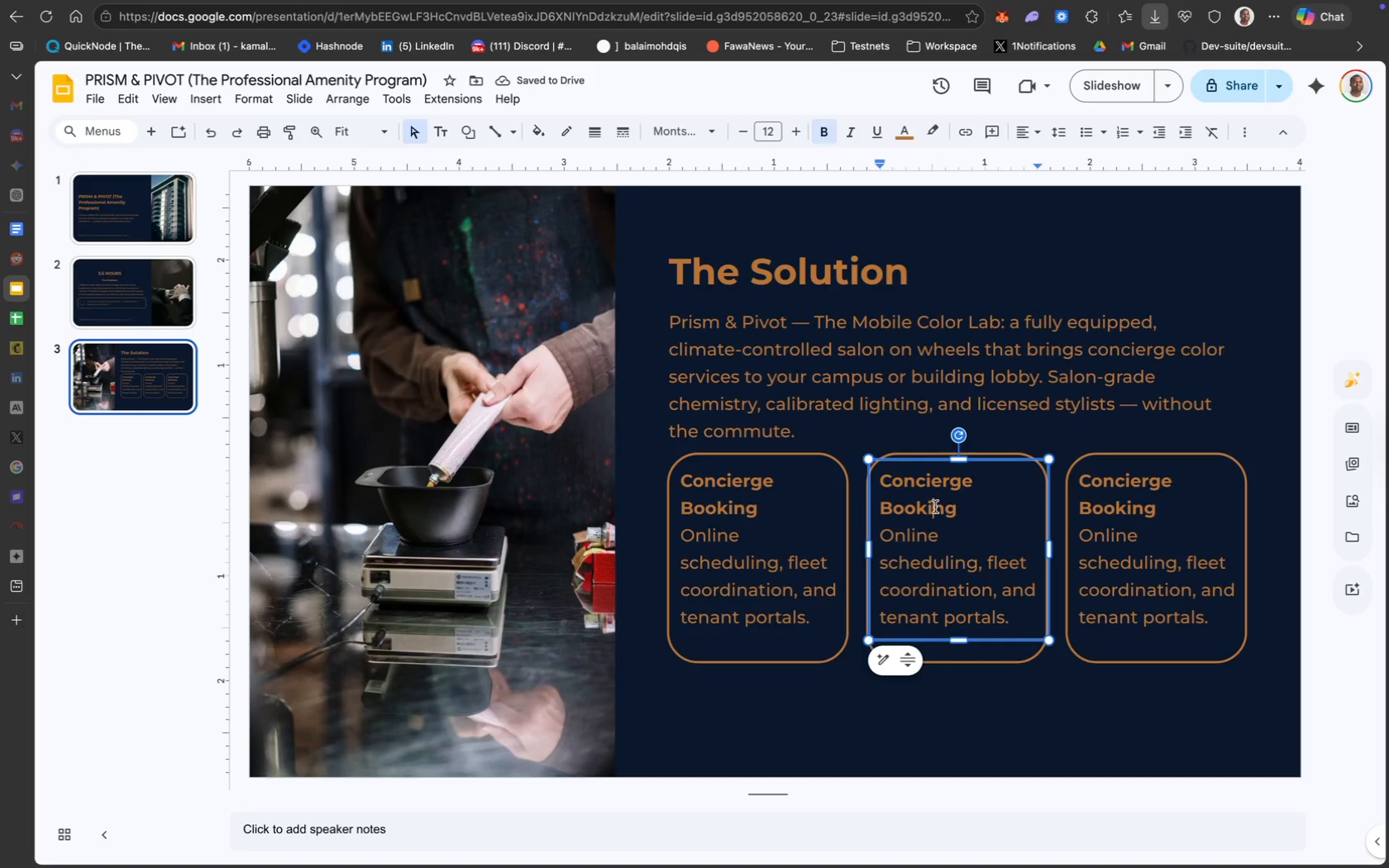 
left_click_drag(start_coordinate=[964, 509], to_coordinate=[870, 486])
 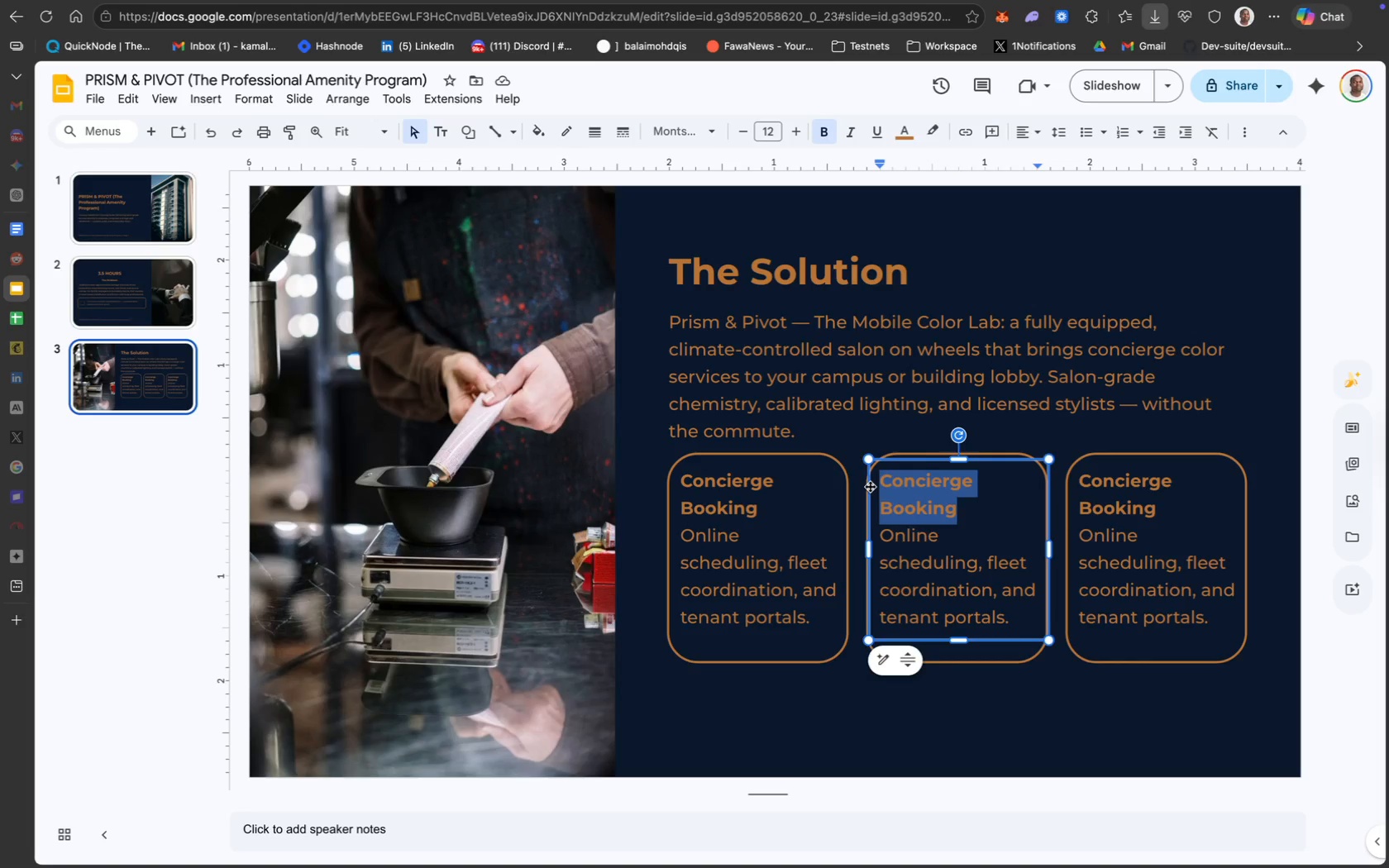 
type(Premium Product)
 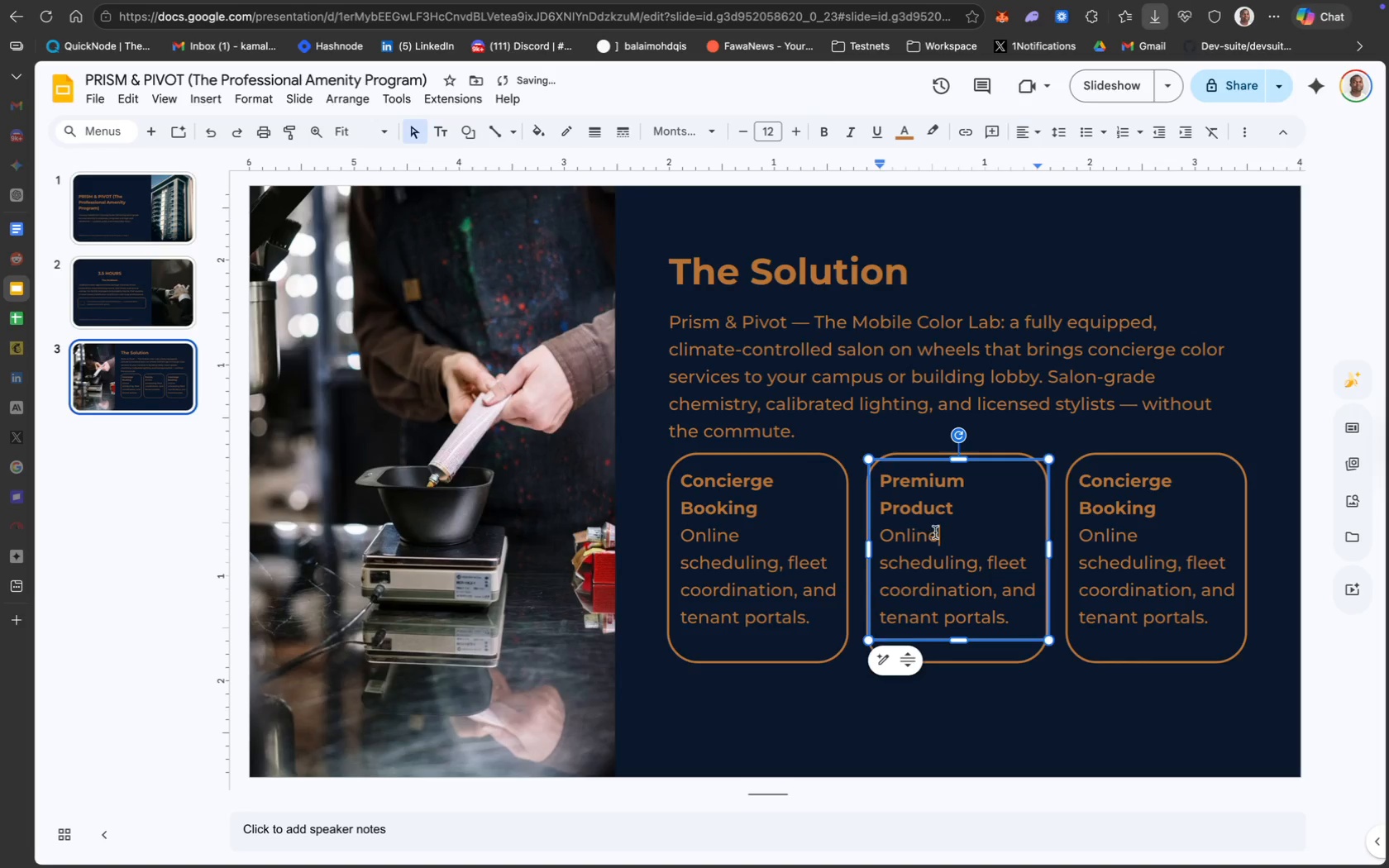 
left_click_drag(start_coordinate=[877, 535], to_coordinate=[1005, 615])
 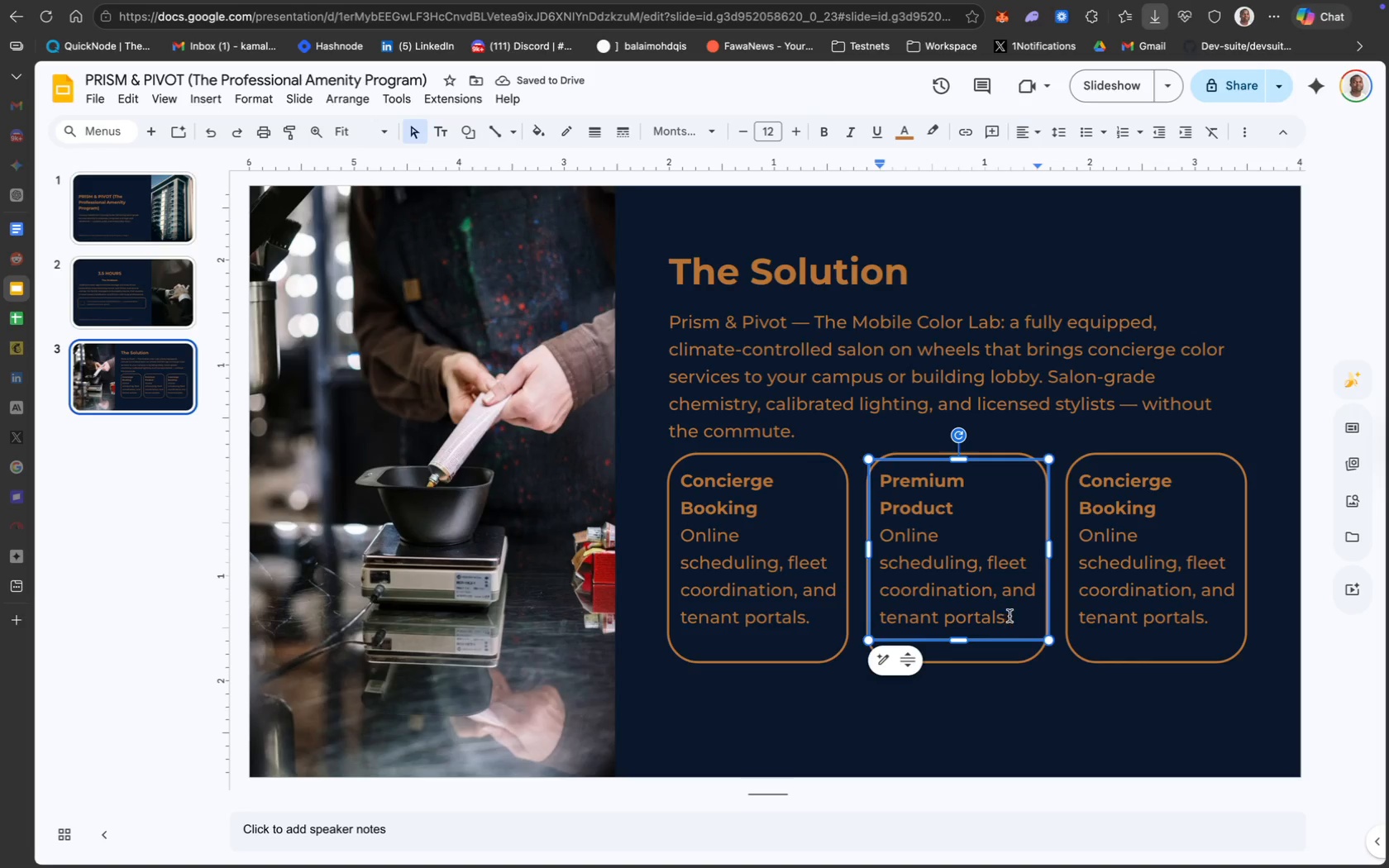 
left_click_drag(start_coordinate=[1014, 618], to_coordinate=[871, 550])
 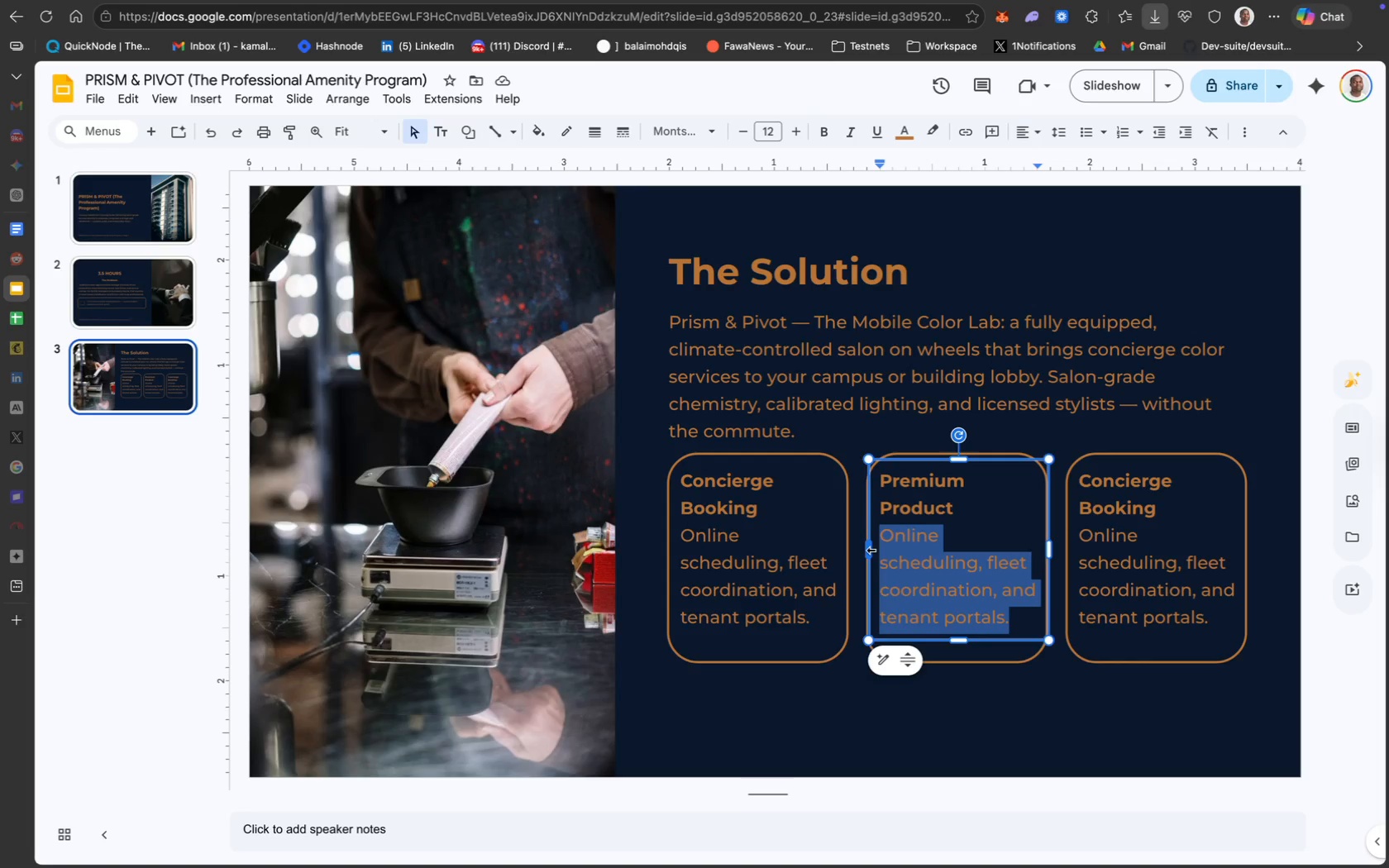 
type(Salon-grade, low-VOD)
key(Backspace)
type(S formulas and cruelty-free color systems.)
 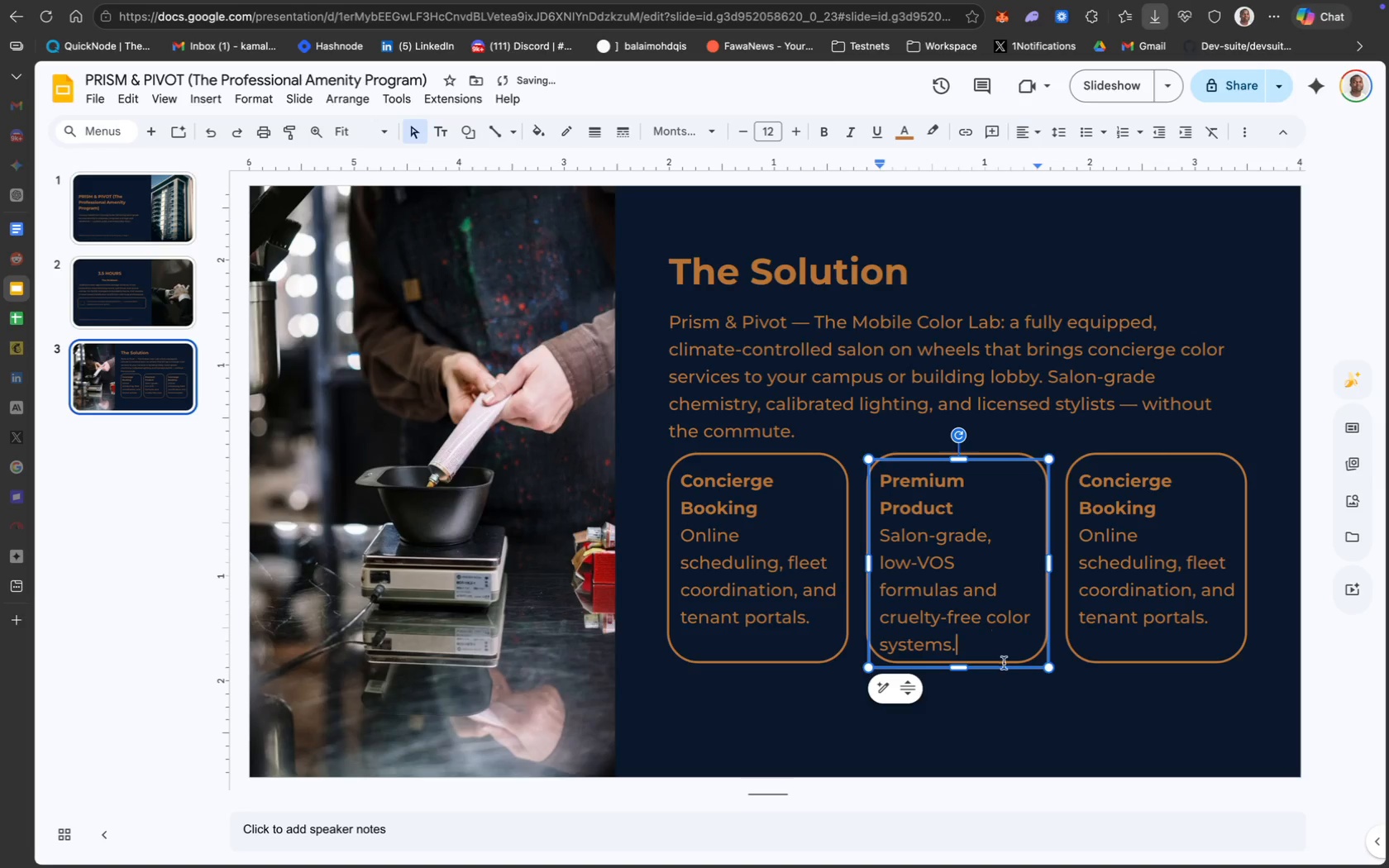 
left_click([1012, 698])
 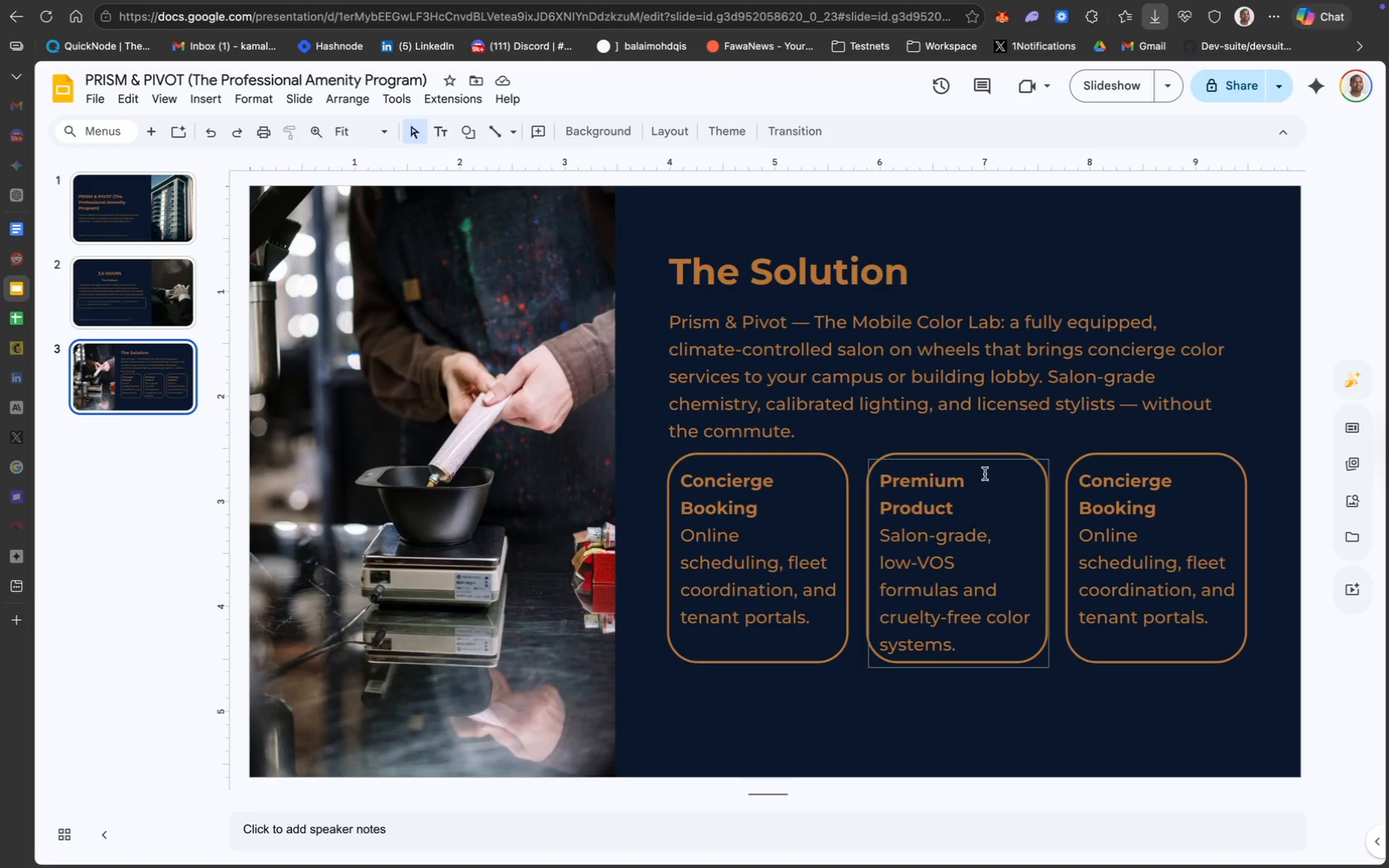 
wait(7.99)
 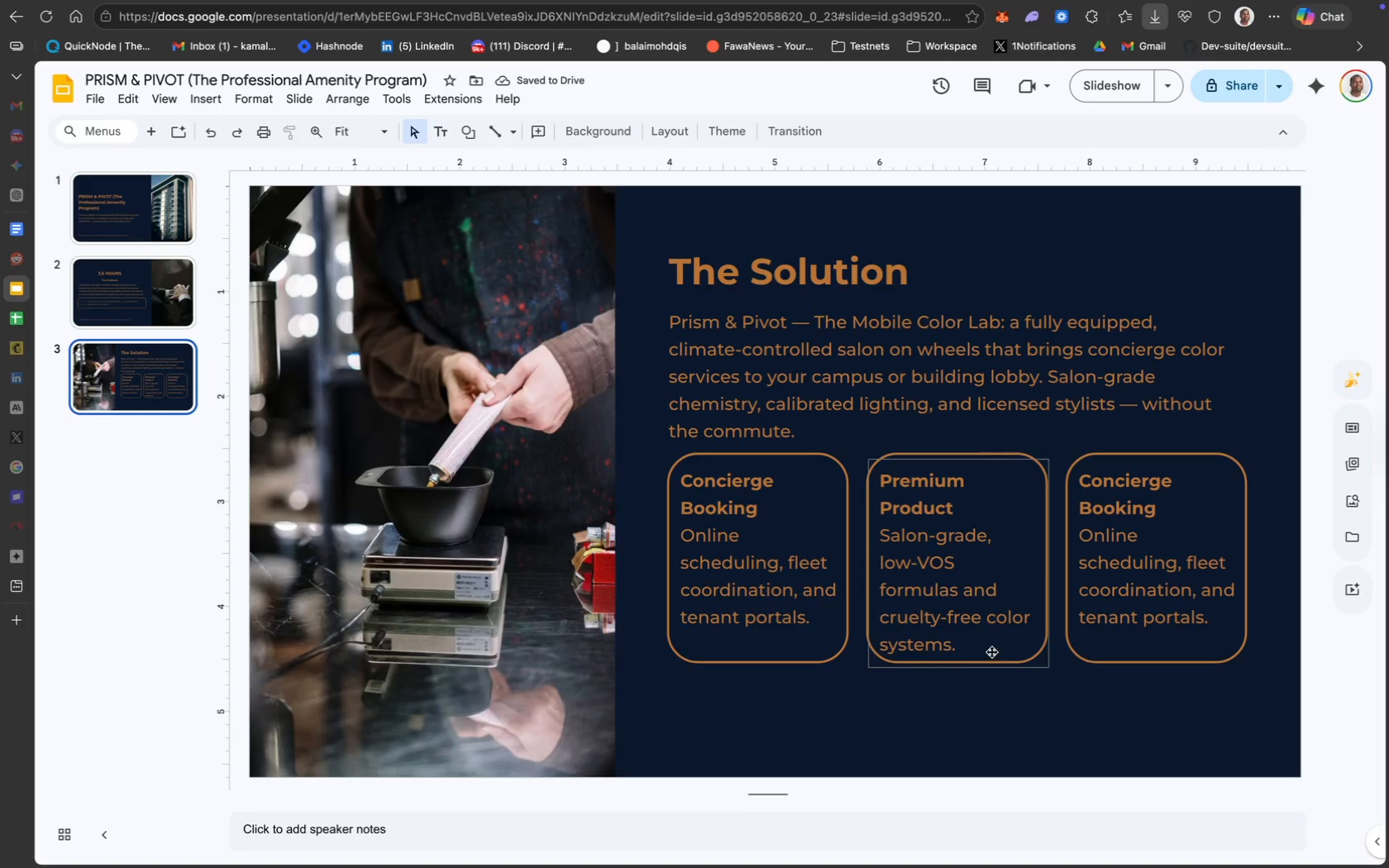 
left_click([1006, 453])
 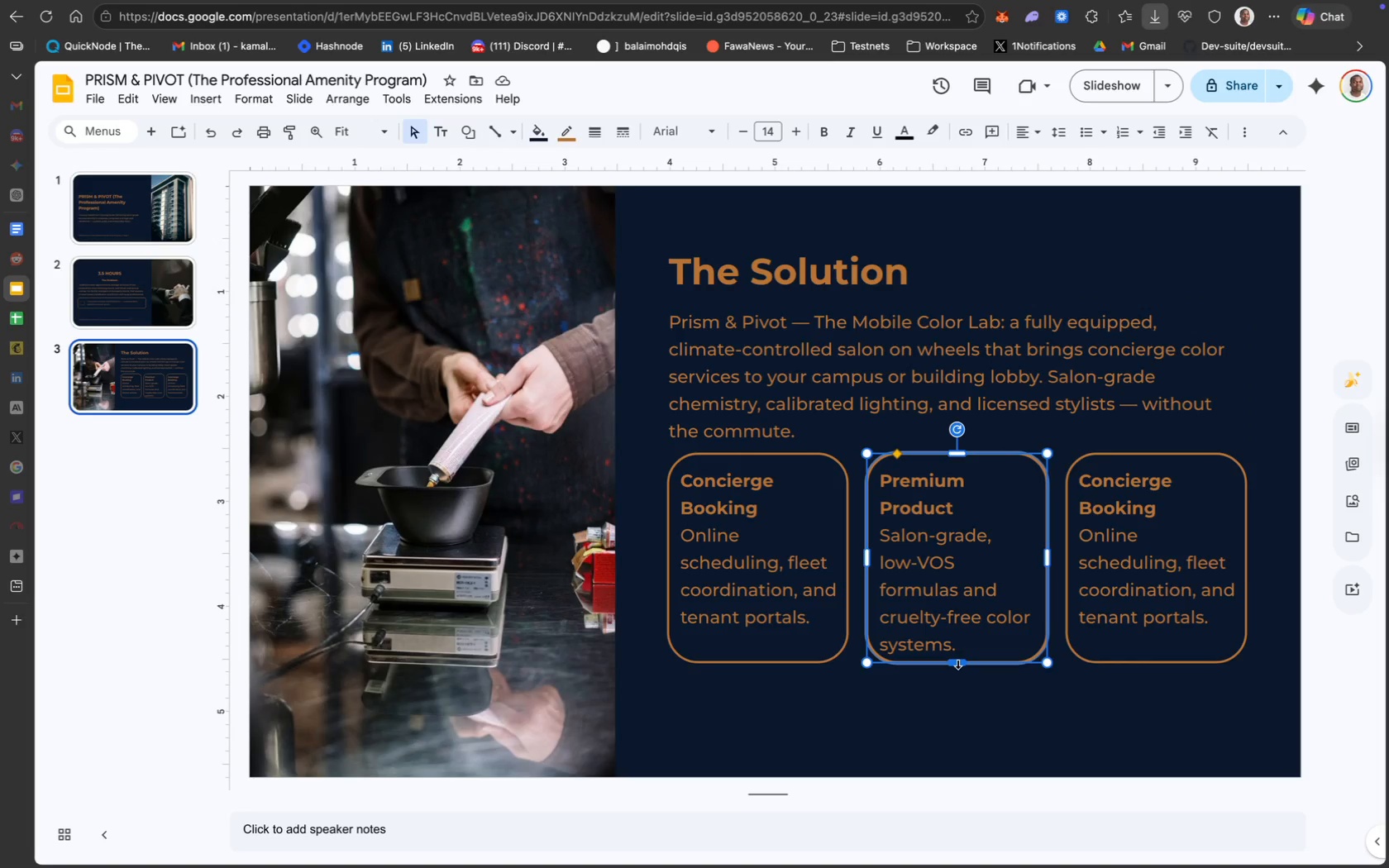 
left_click_drag(start_coordinate=[957, 664], to_coordinate=[957, 670])
 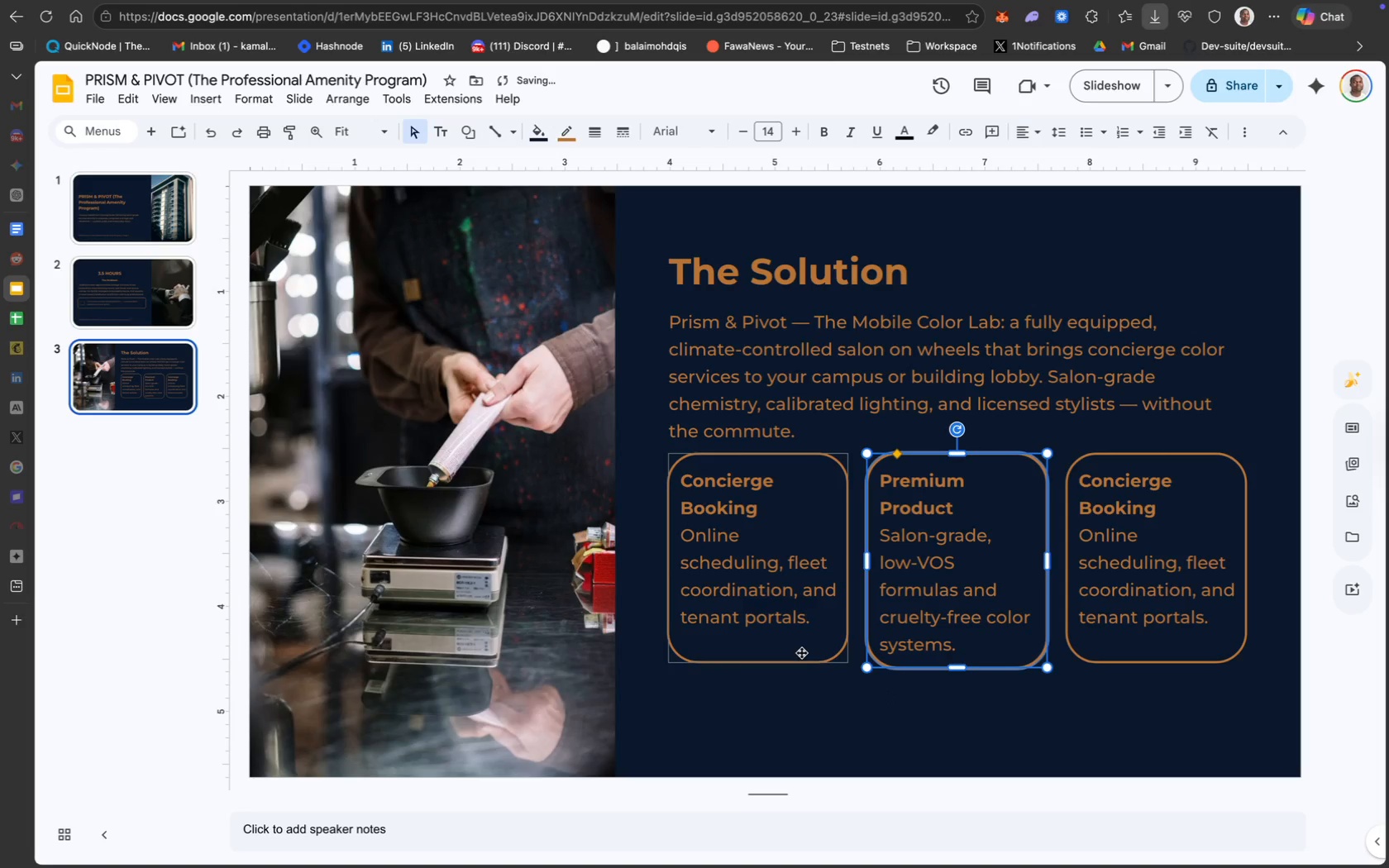 
left_click([795, 660])
 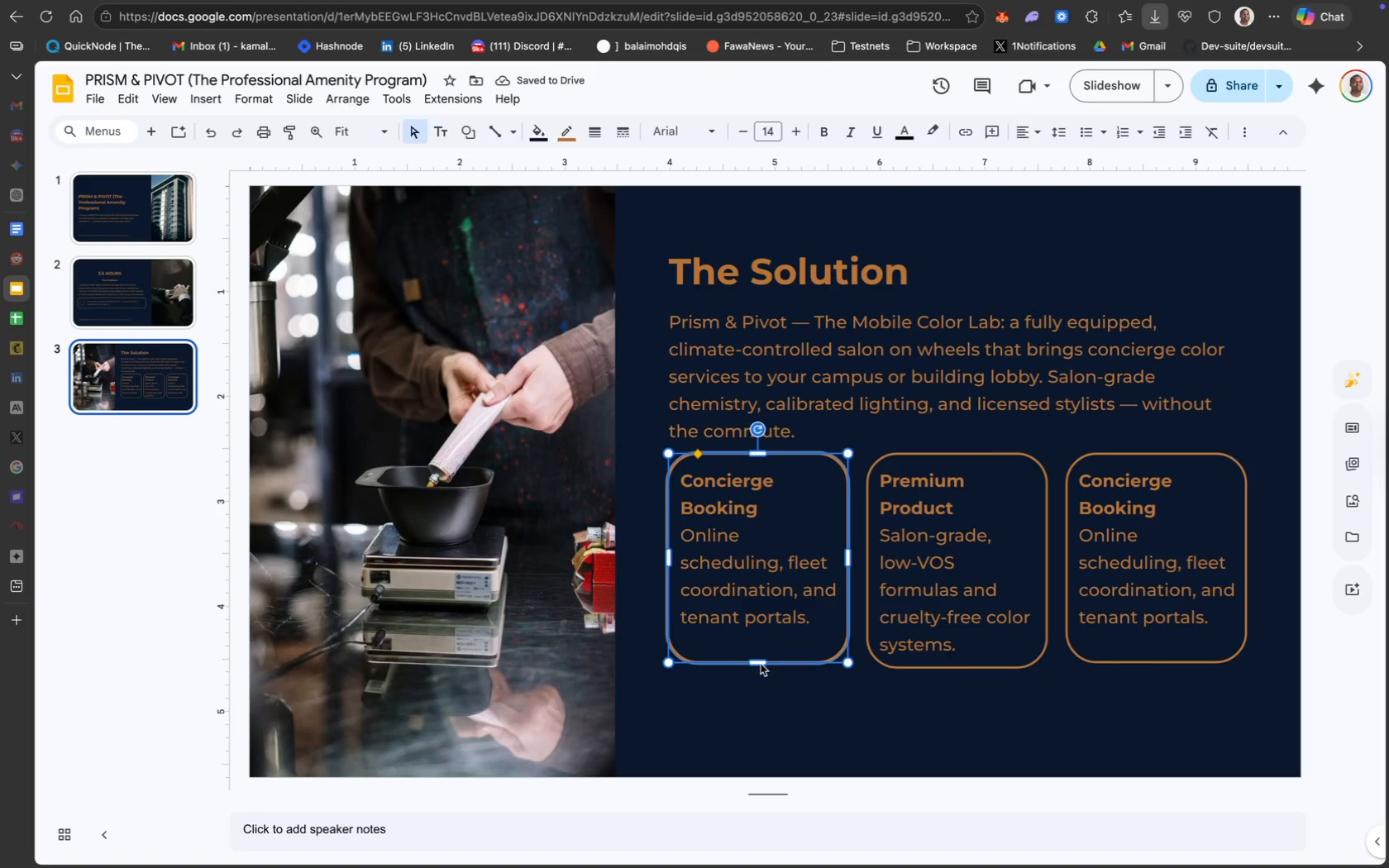 
left_click([761, 664])
 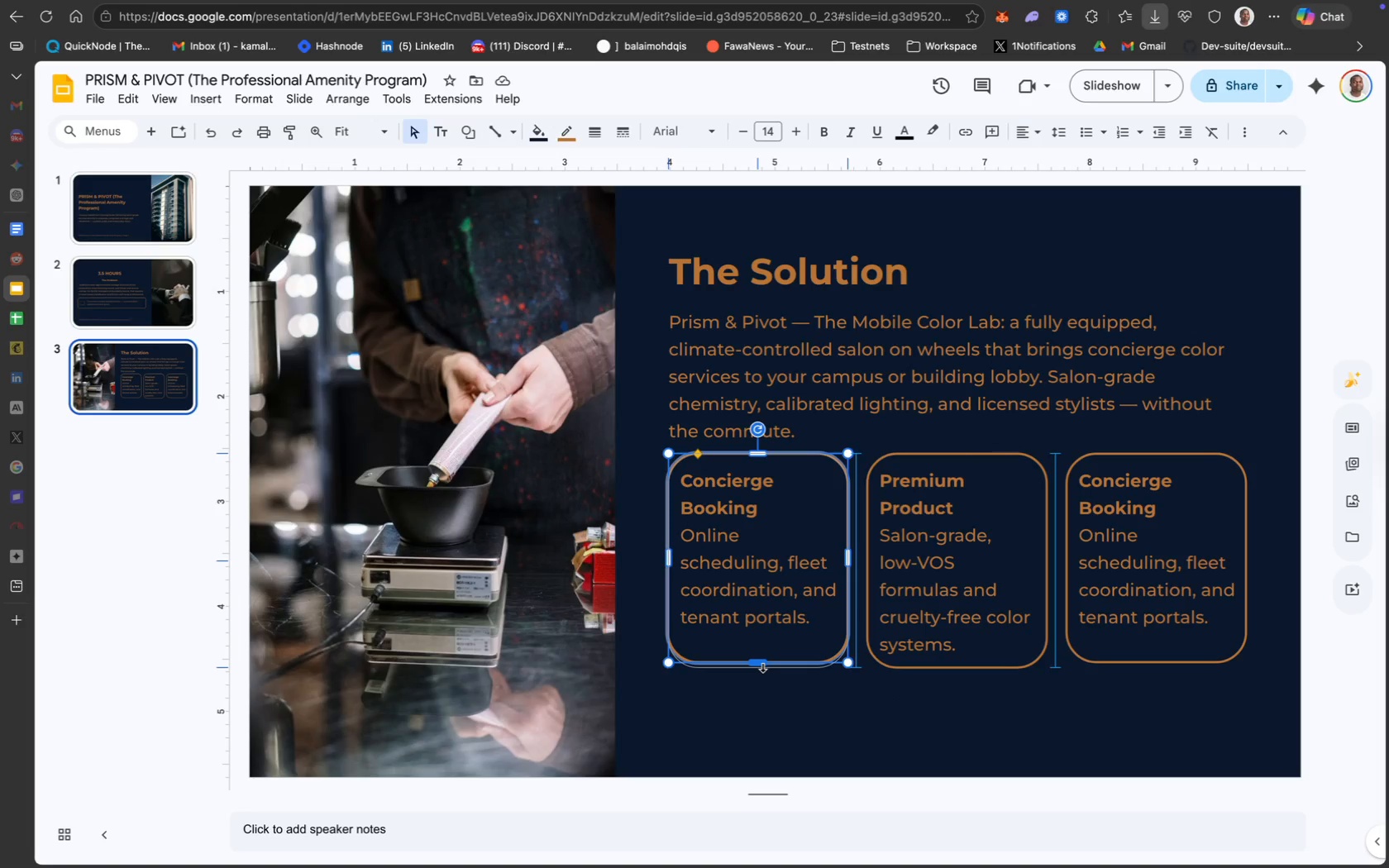 
left_click([1205, 660])
 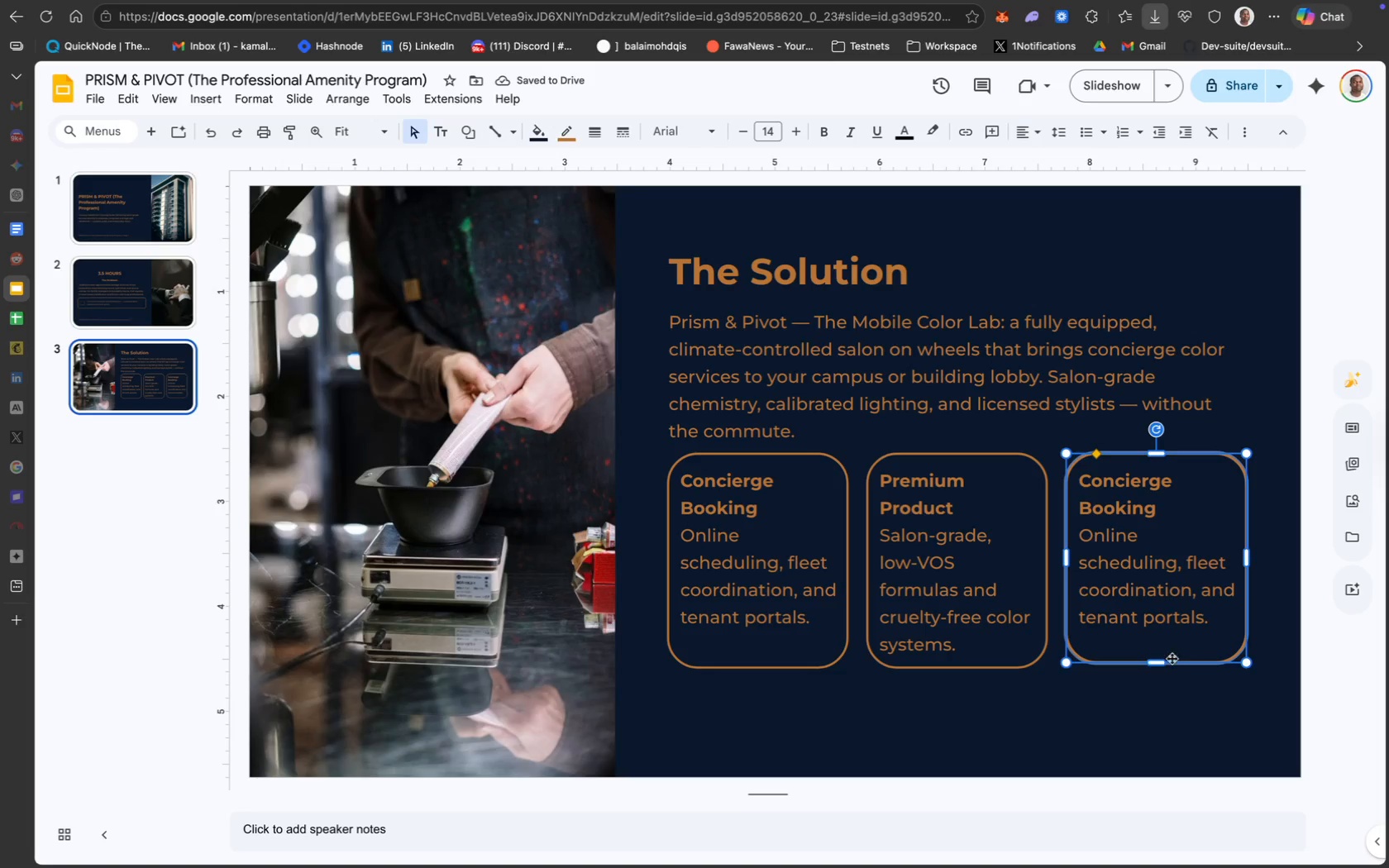 
left_click_drag(start_coordinate=[1159, 661], to_coordinate=[1159, 665])
 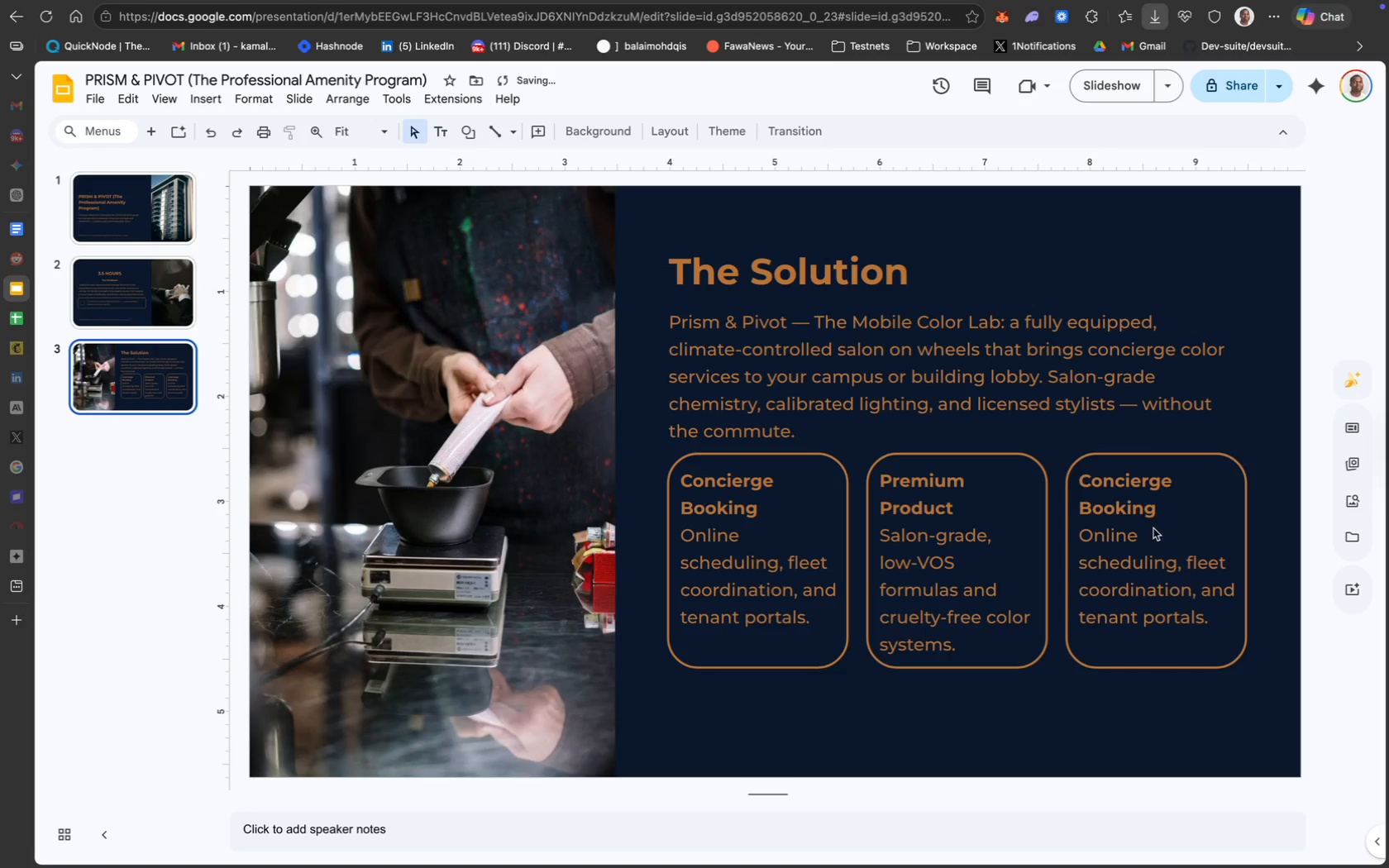 
left_click([1138, 500])
 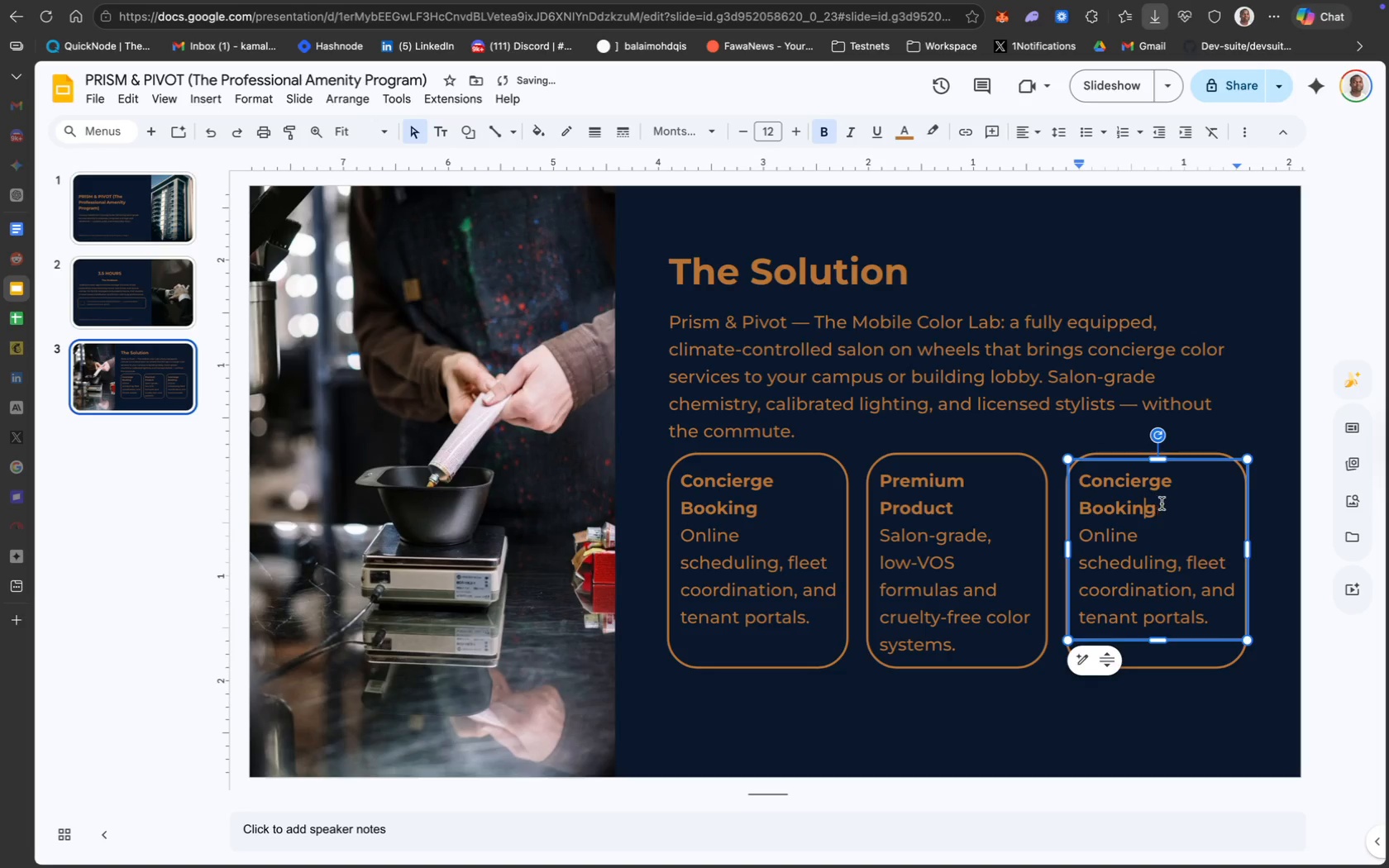 
left_click_drag(start_coordinate=[1168, 507], to_coordinate=[1083, 485])
 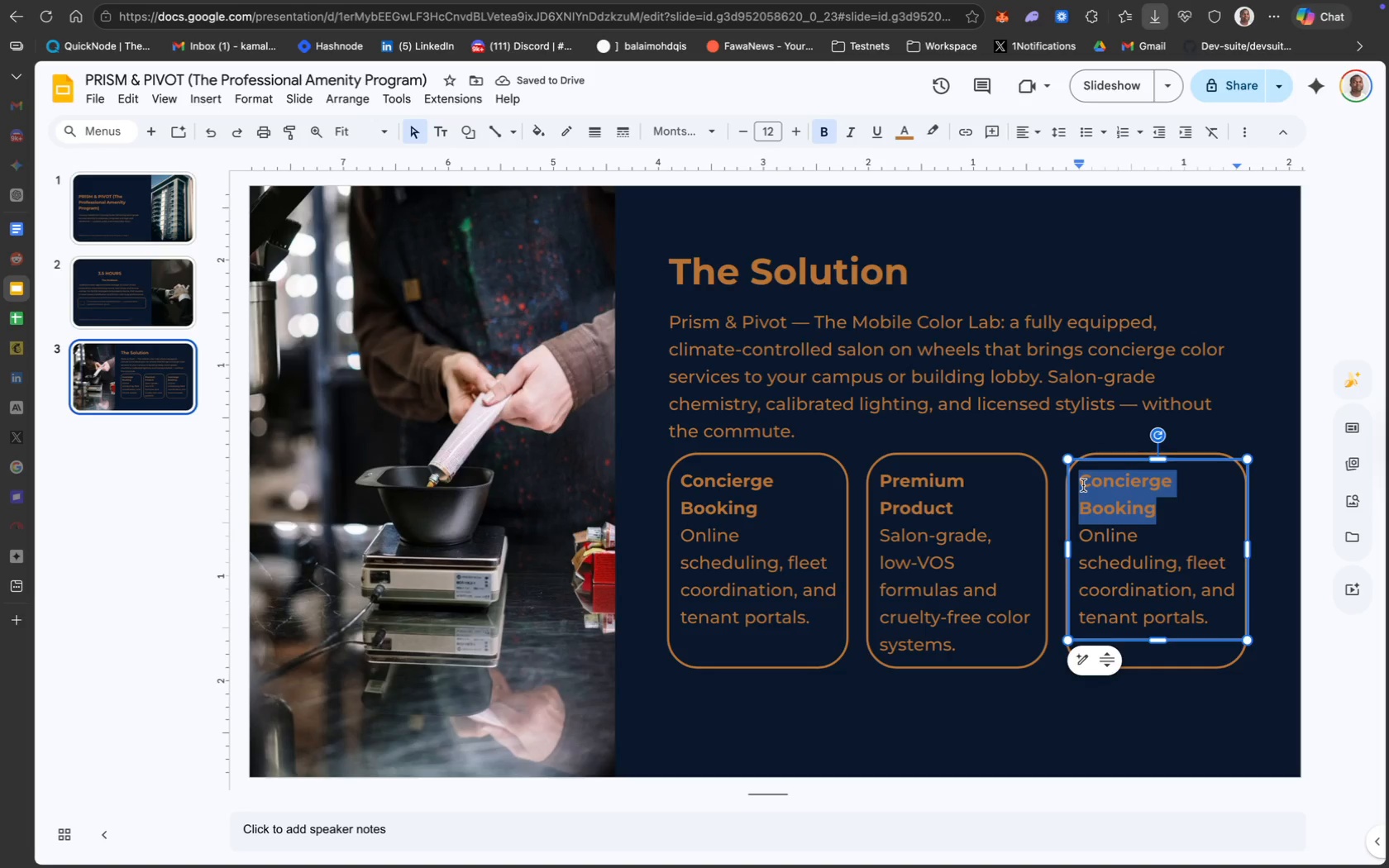 
type(Proff)
key(Backspace)
type(essio)
 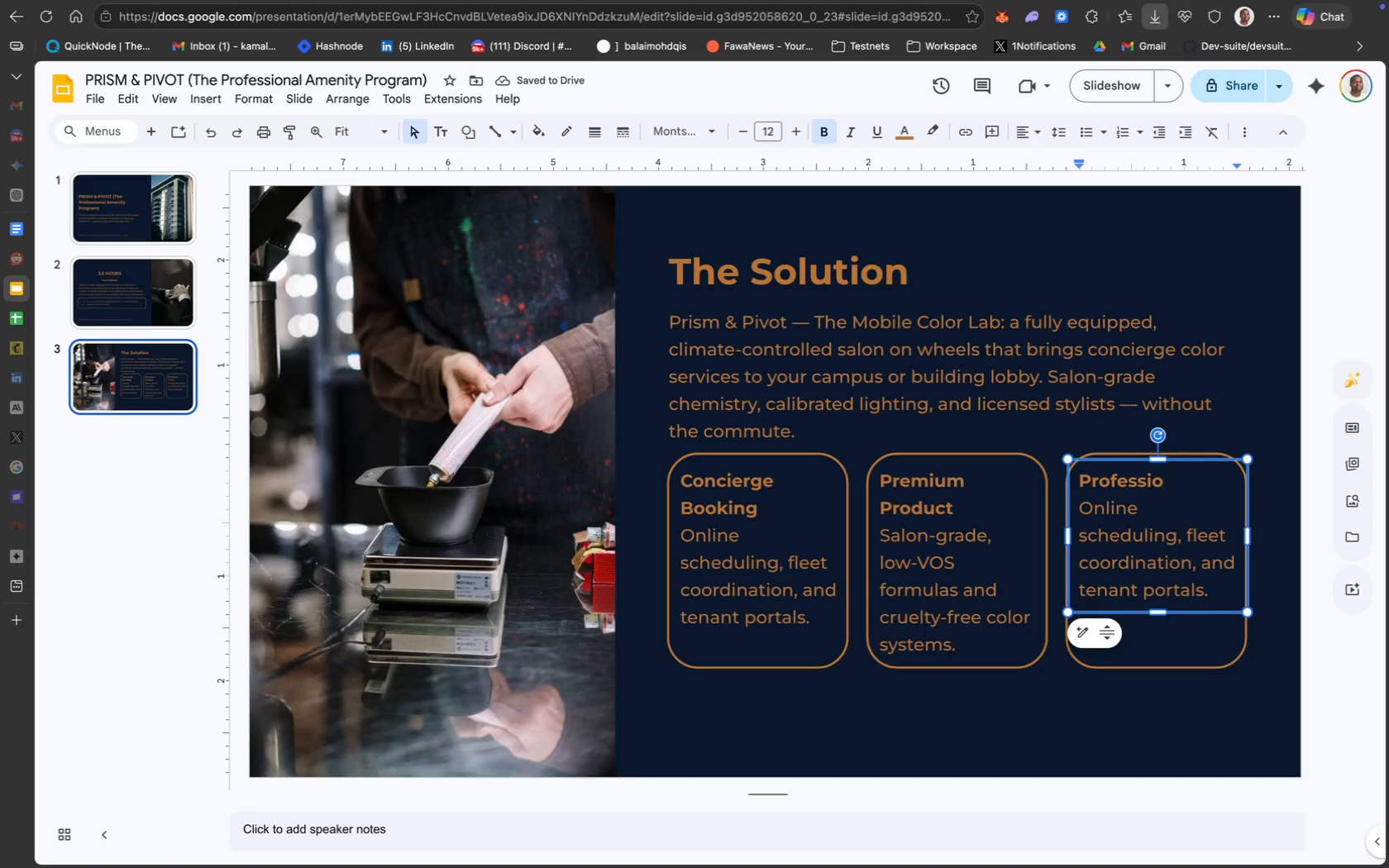 
type(nal Y)
key(Backspace)
type(Team )
 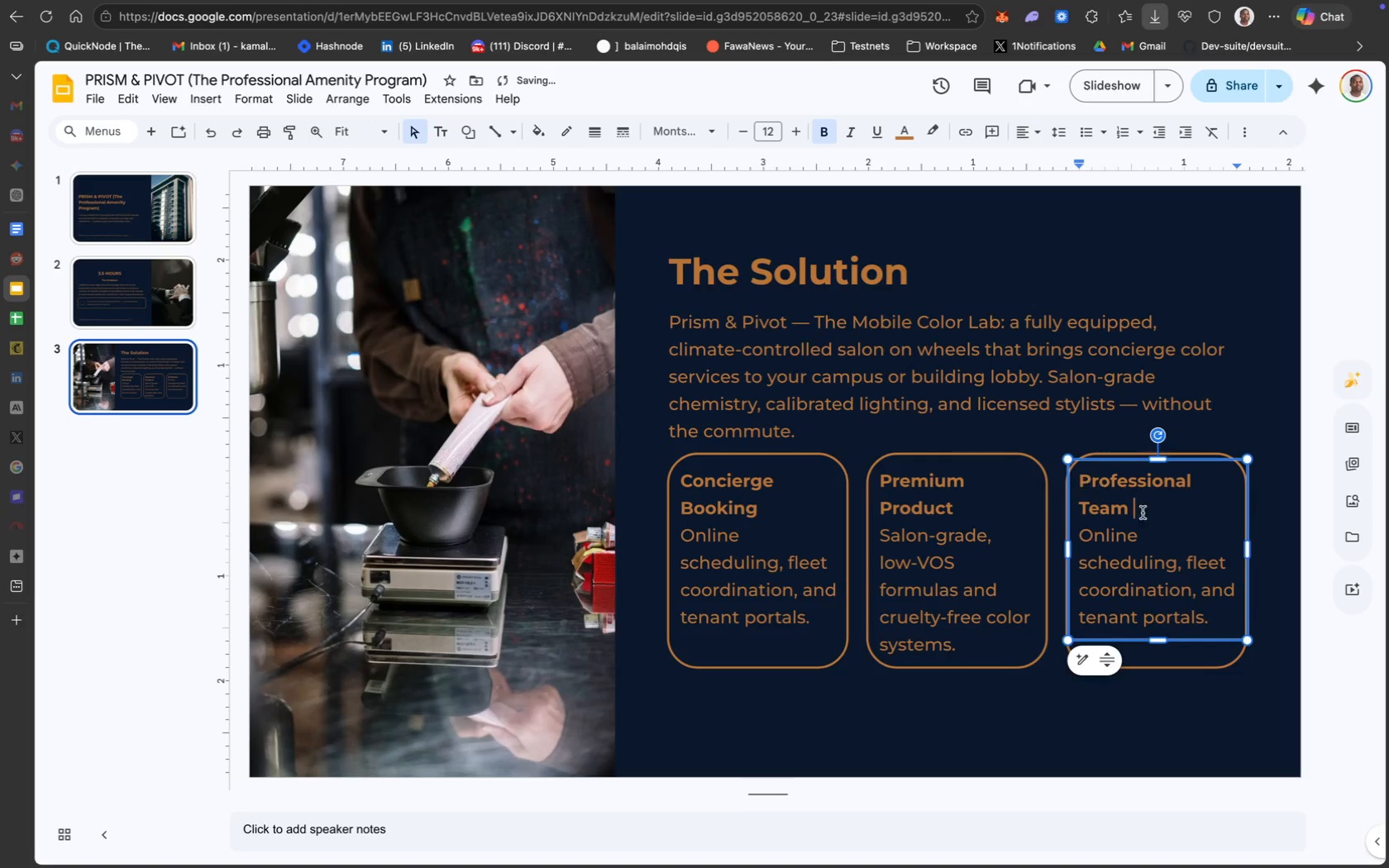 
key(Backspace)
 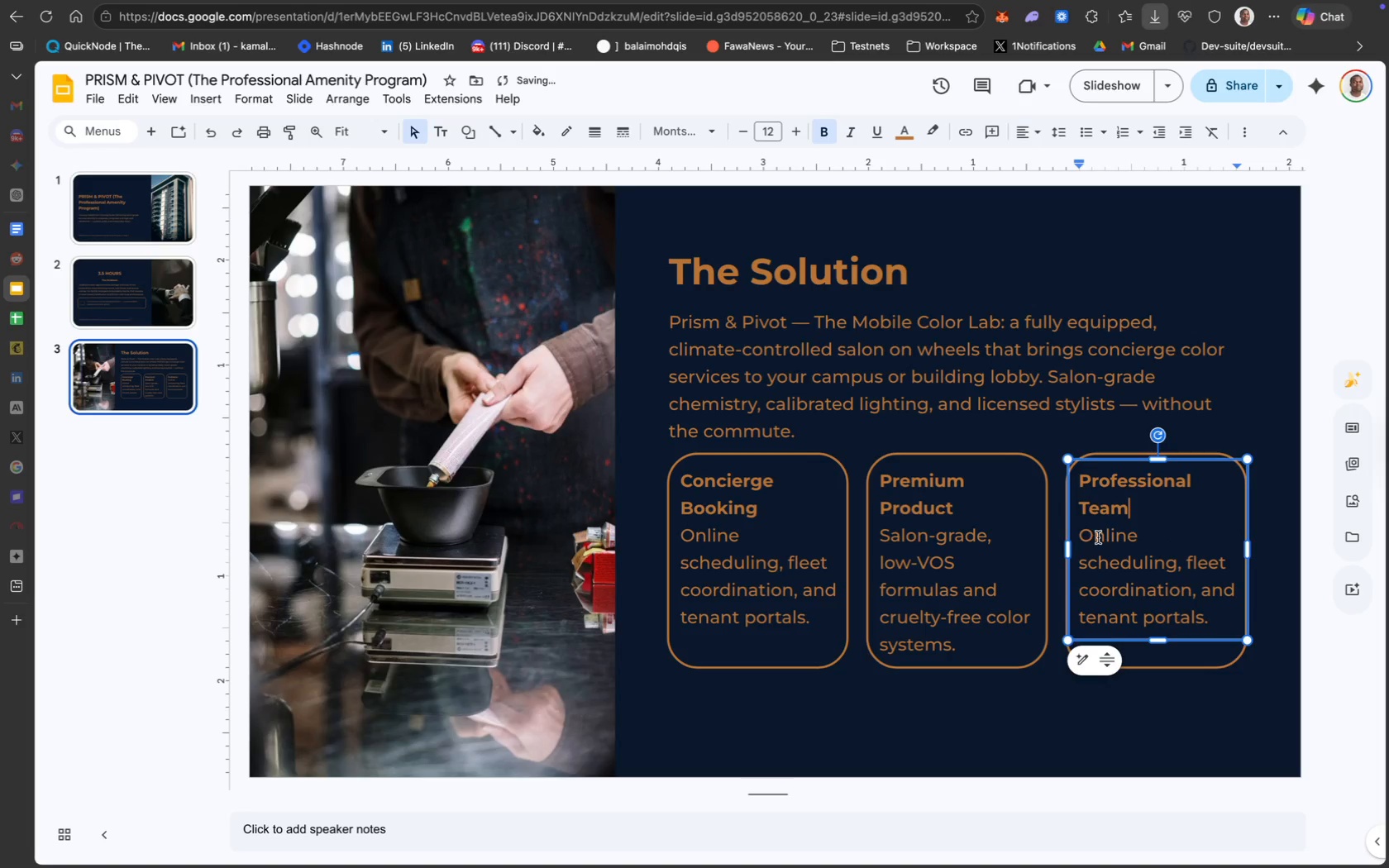 
left_click_drag(start_coordinate=[1083, 537], to_coordinate=[1212, 613])
 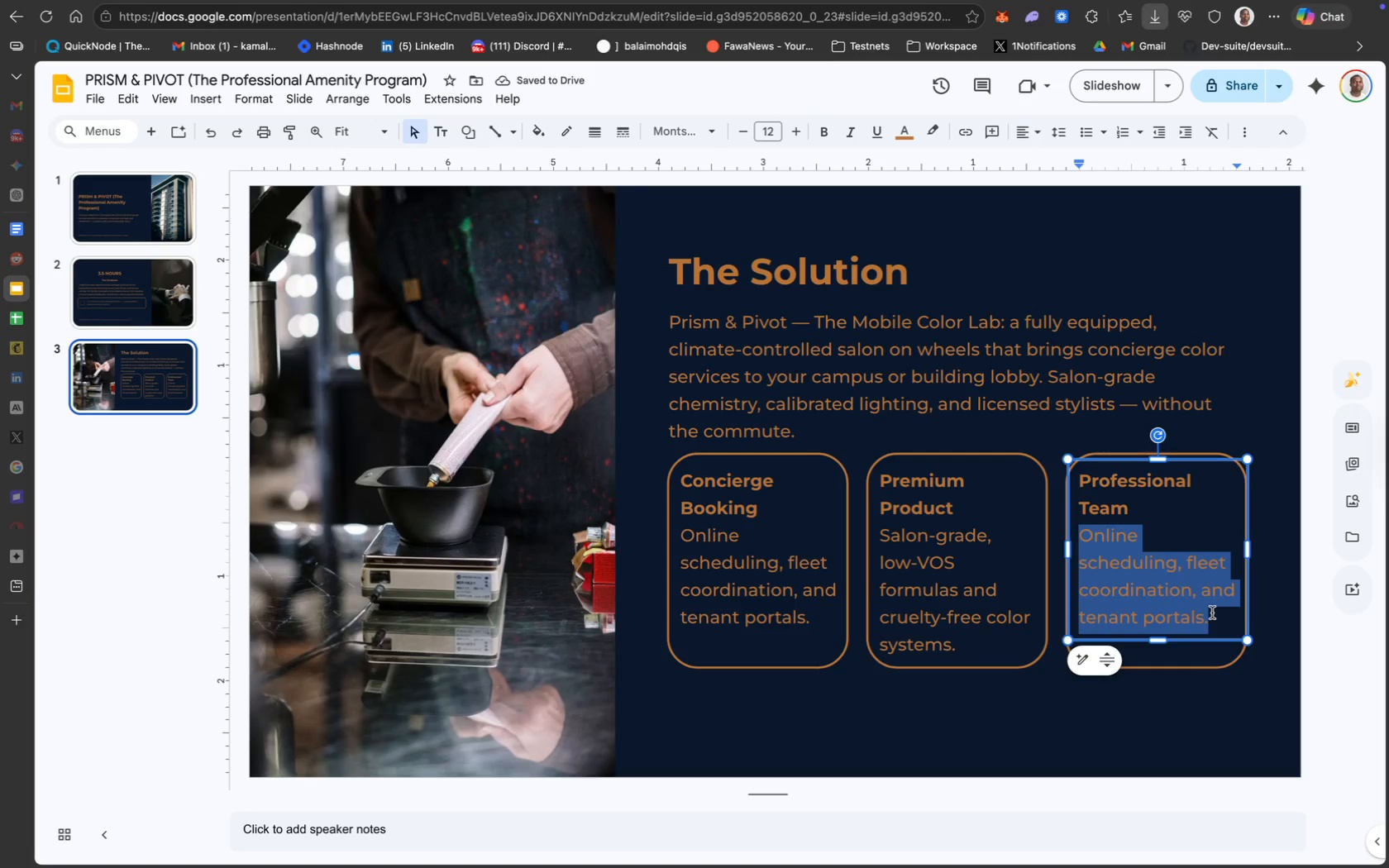 
type(Experienced coloro)
key(Backspace)
type(ists trained in discrete service delivery)
 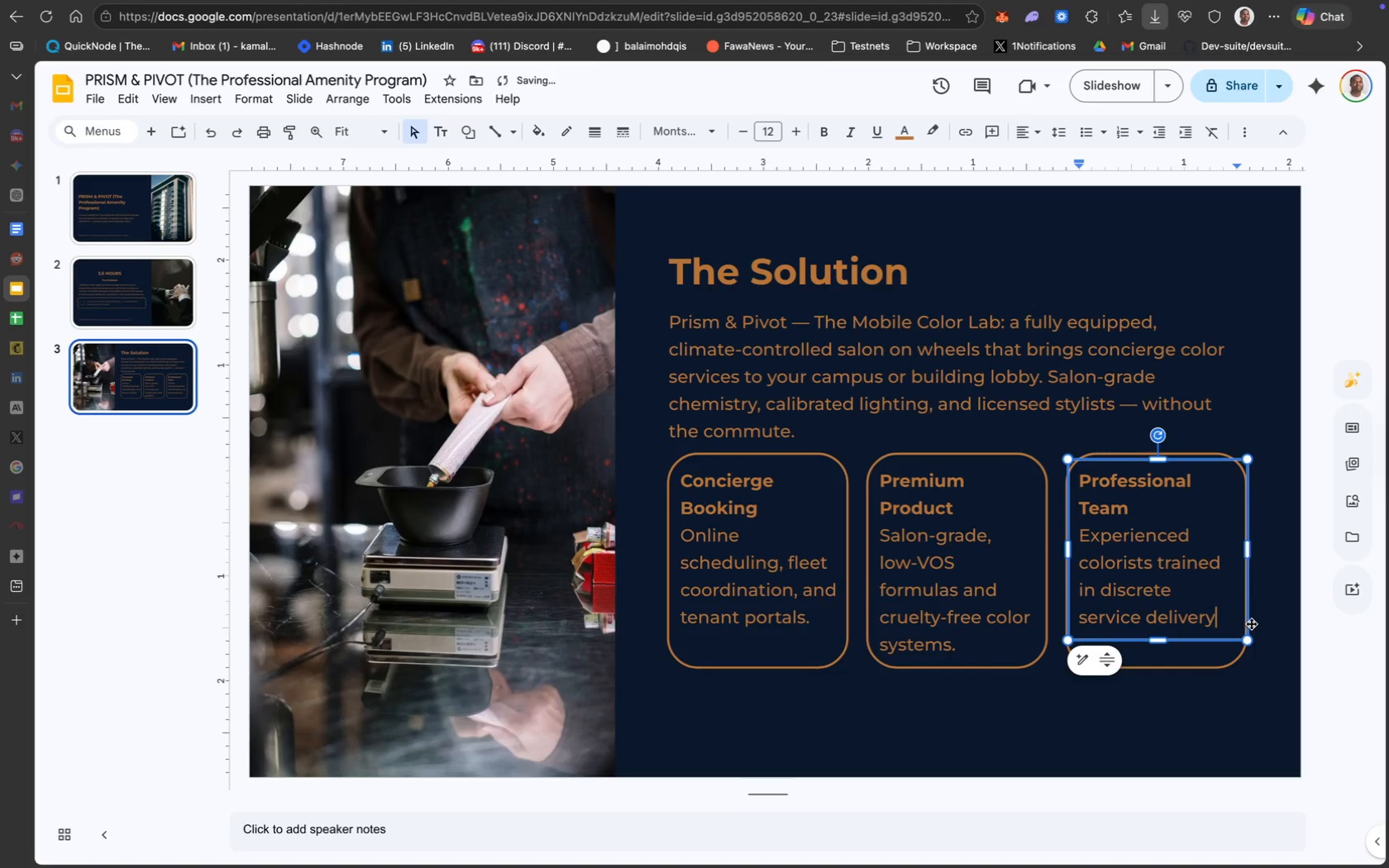 
key(Period)
 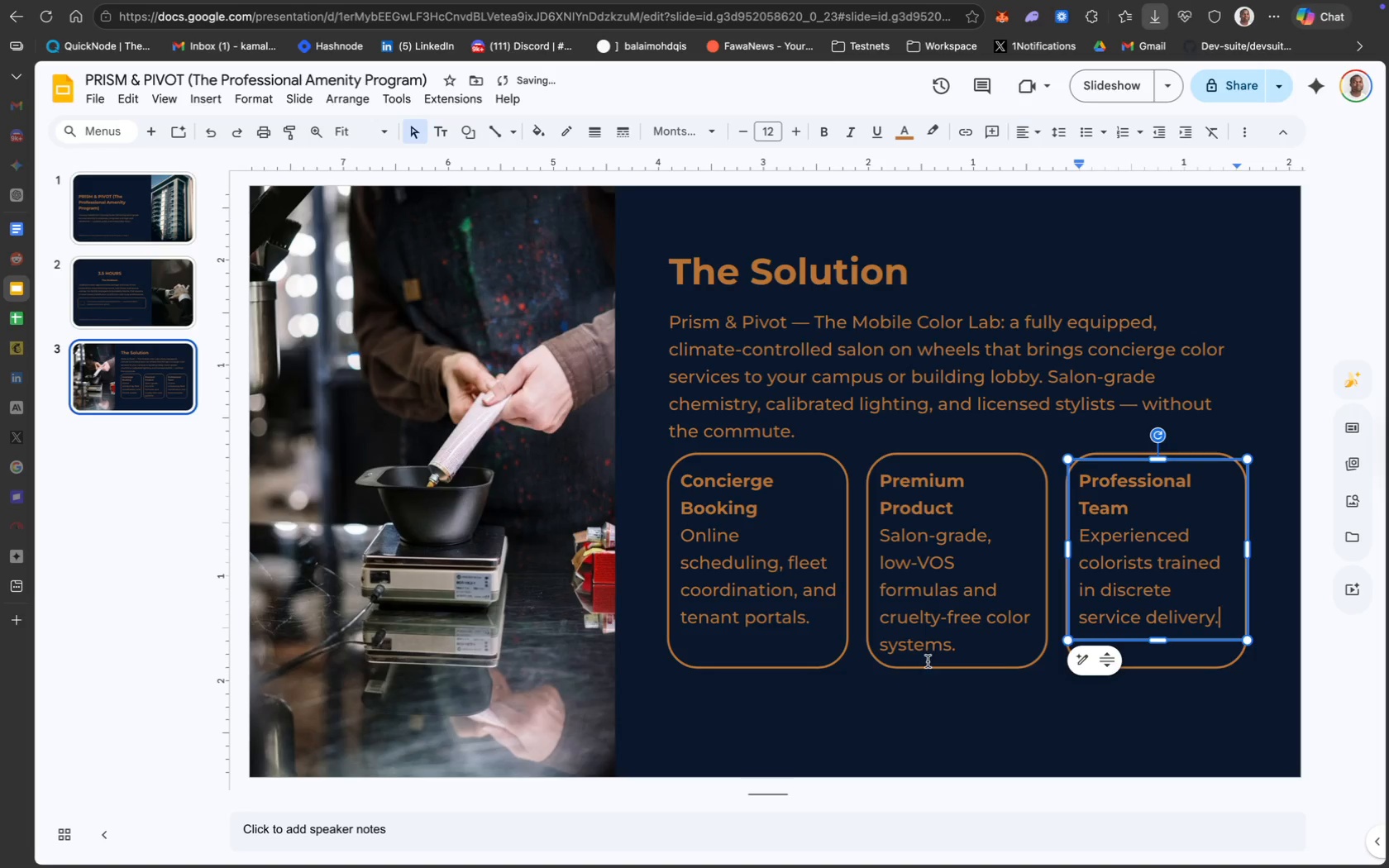 
left_click([999, 740])
 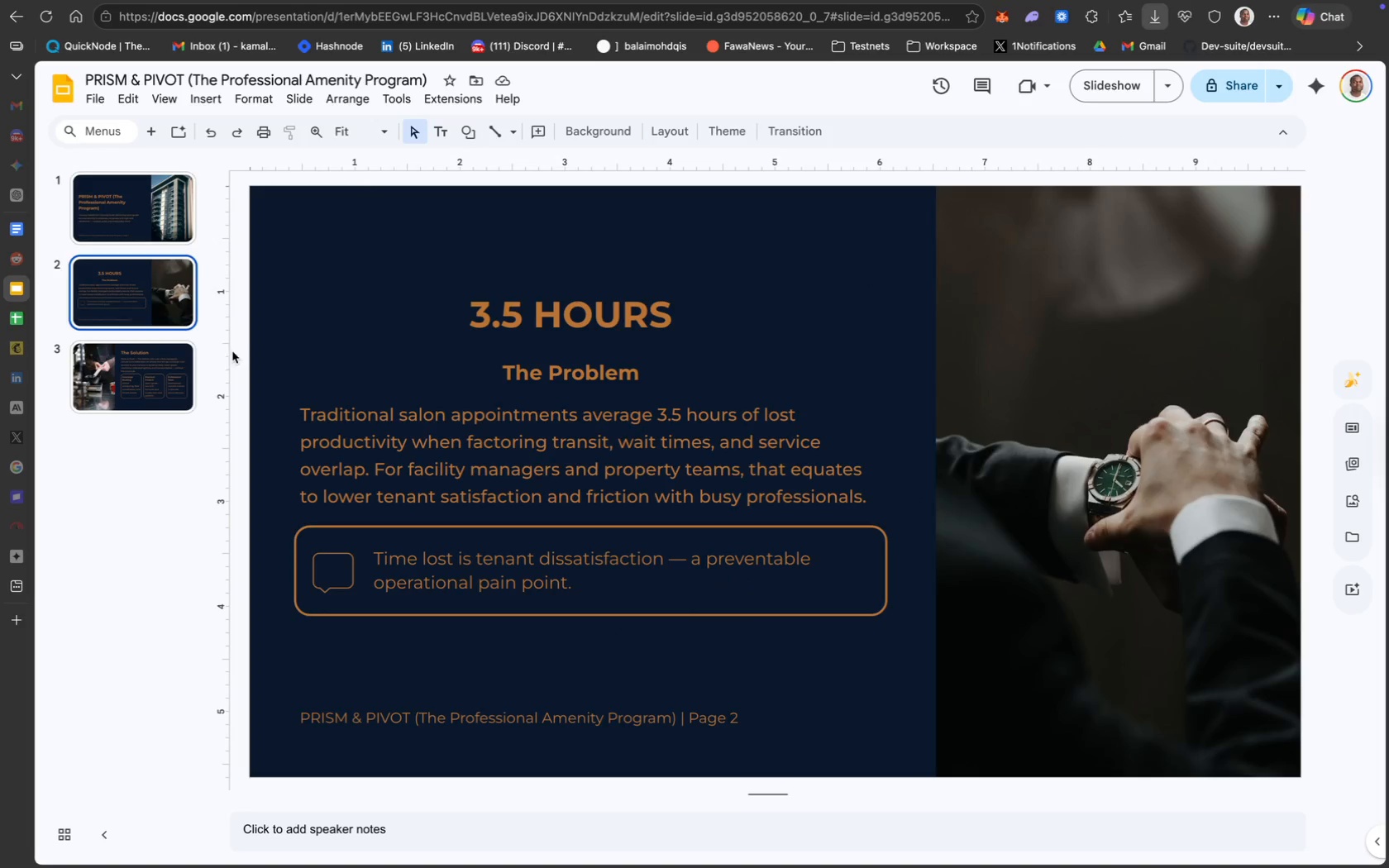 
wait(6.73)
 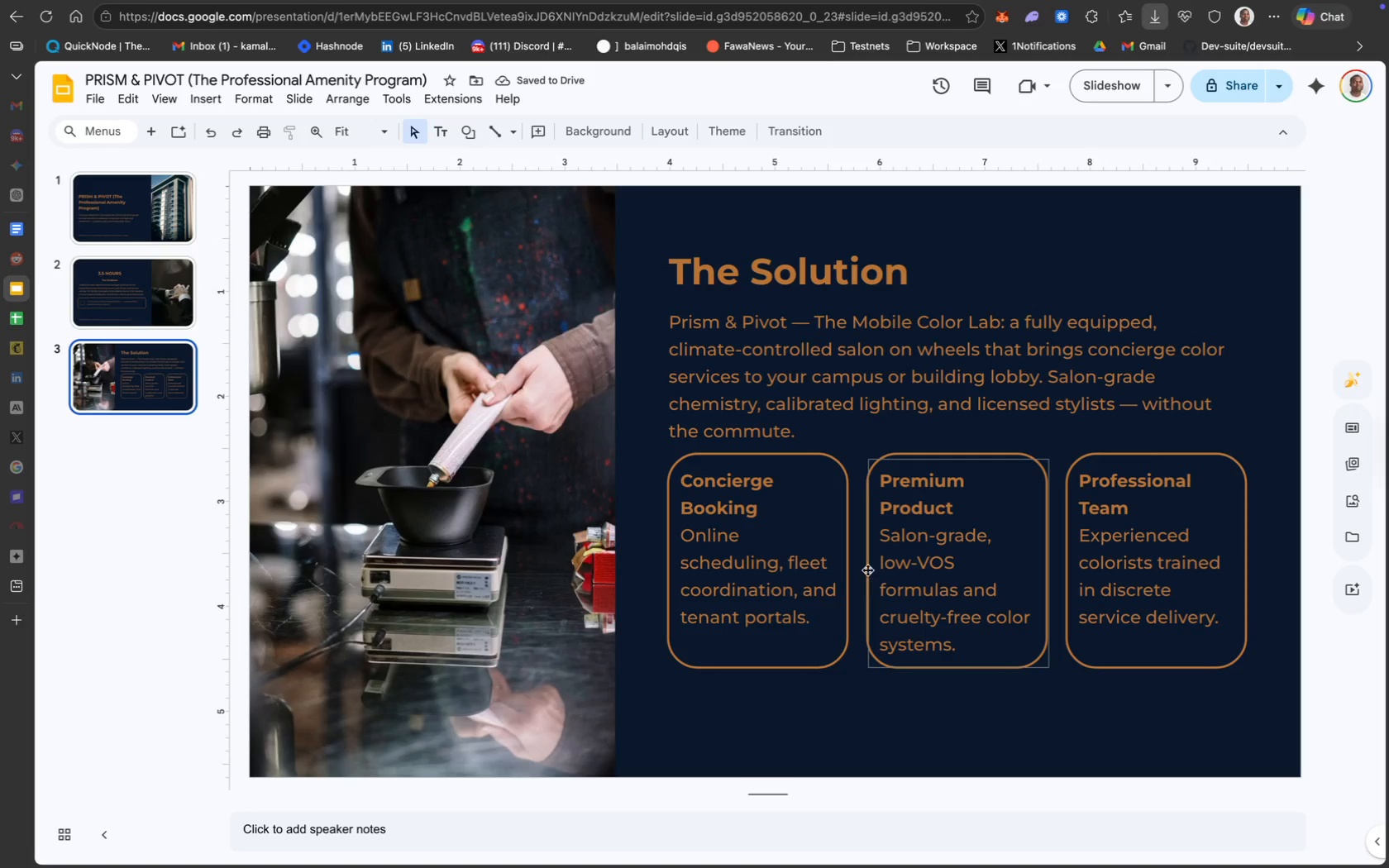 
left_click([680, 702])
 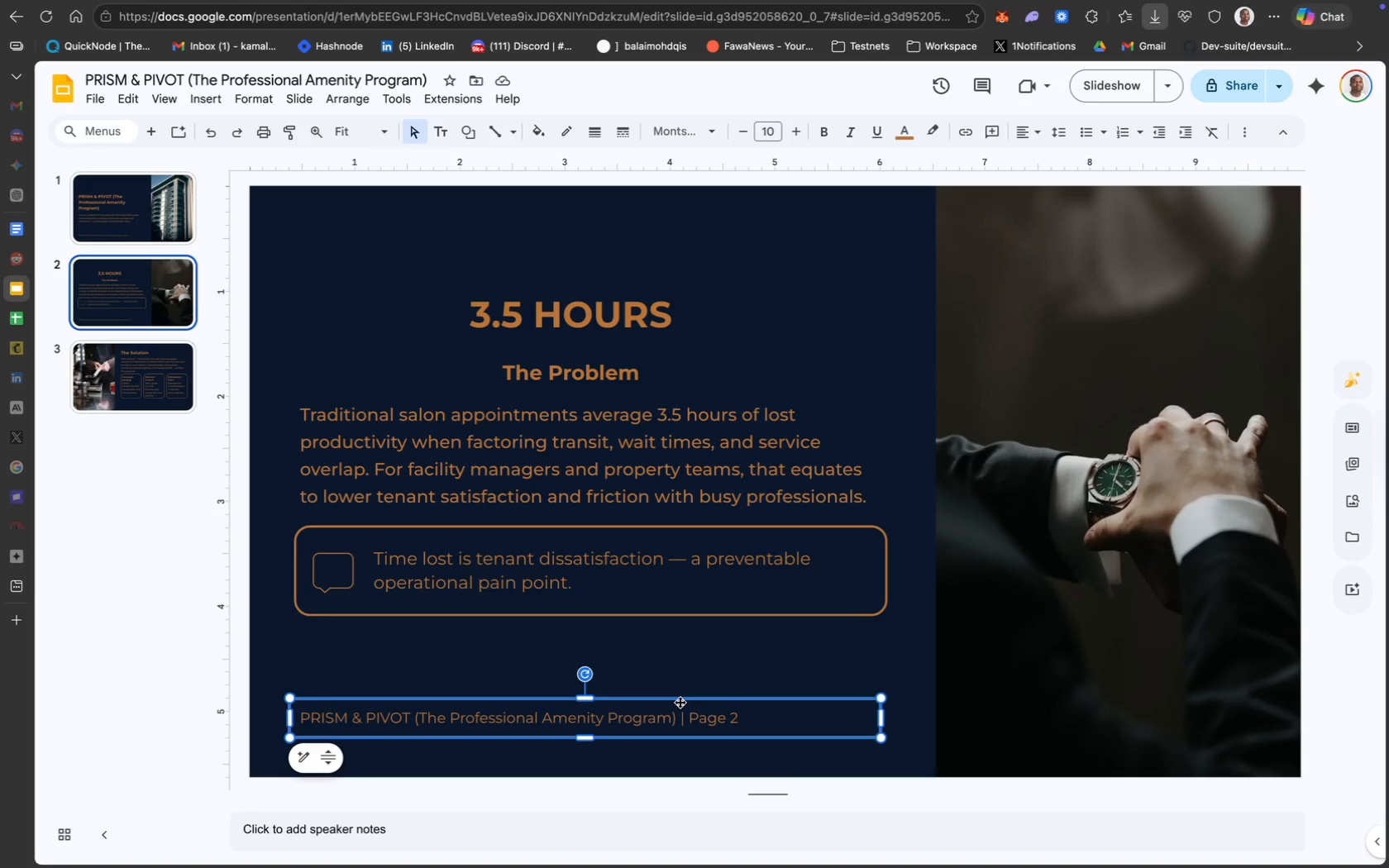 
key(Meta+C)
 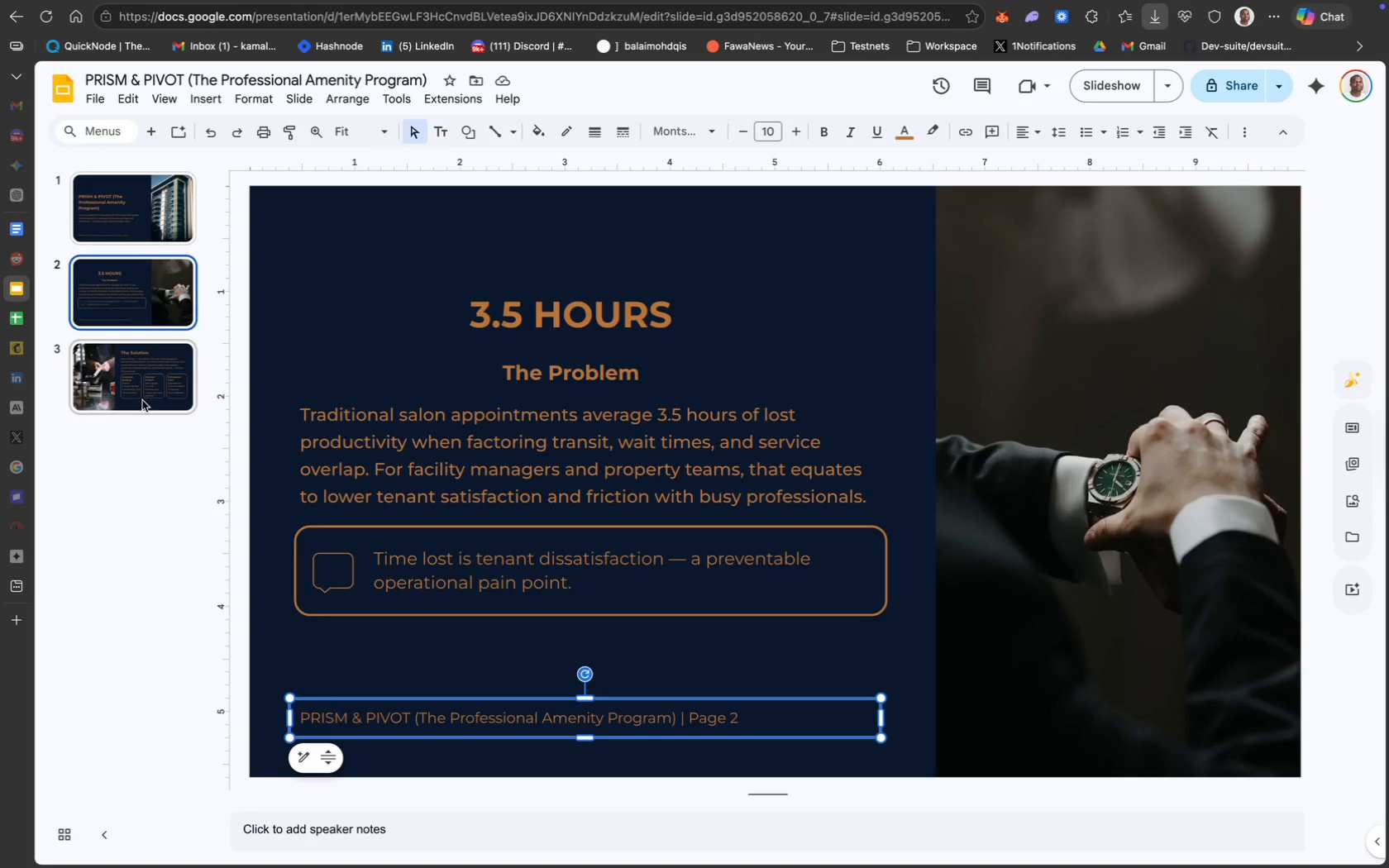 
left_click([139, 392])
 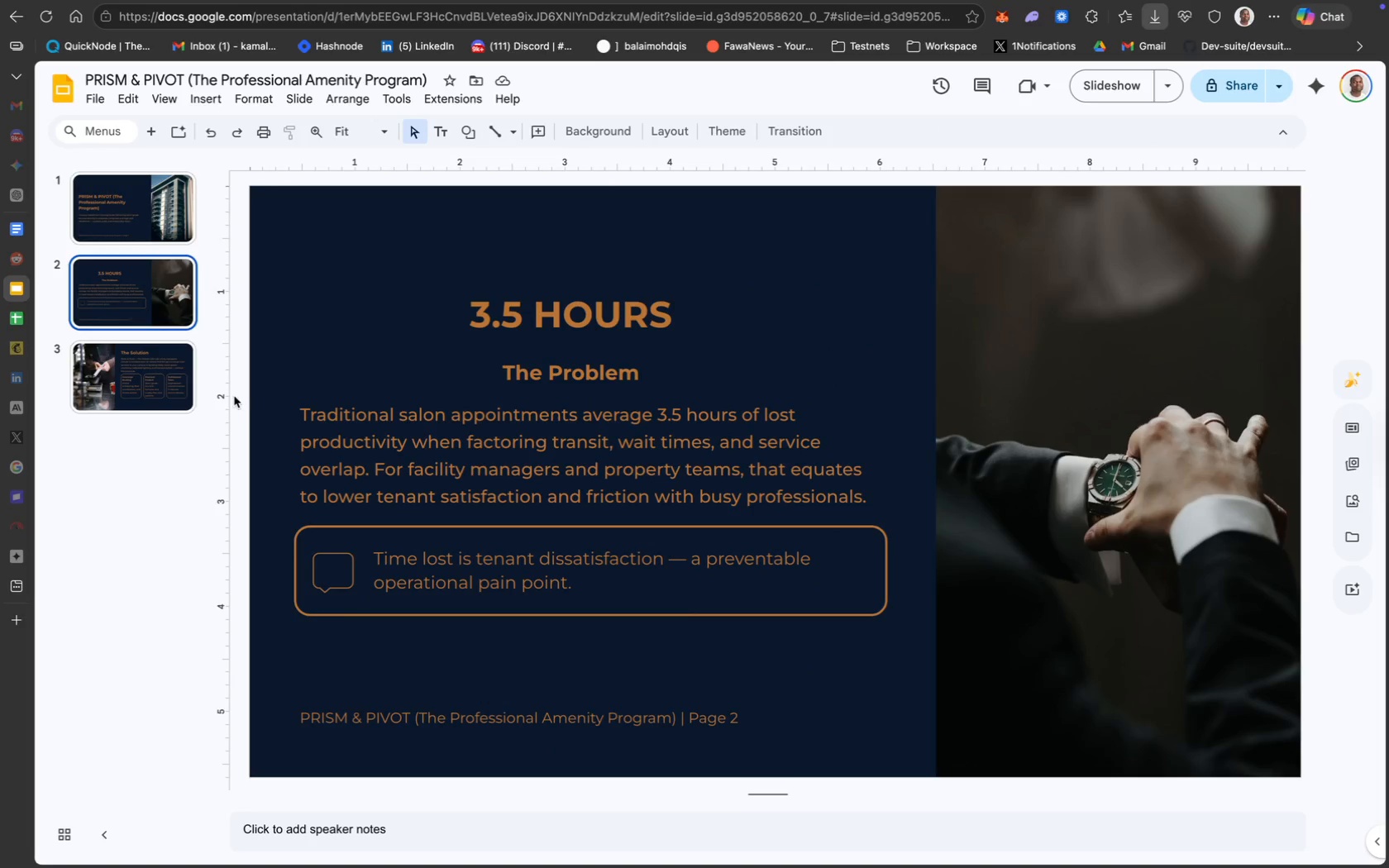 
wait(6.05)
 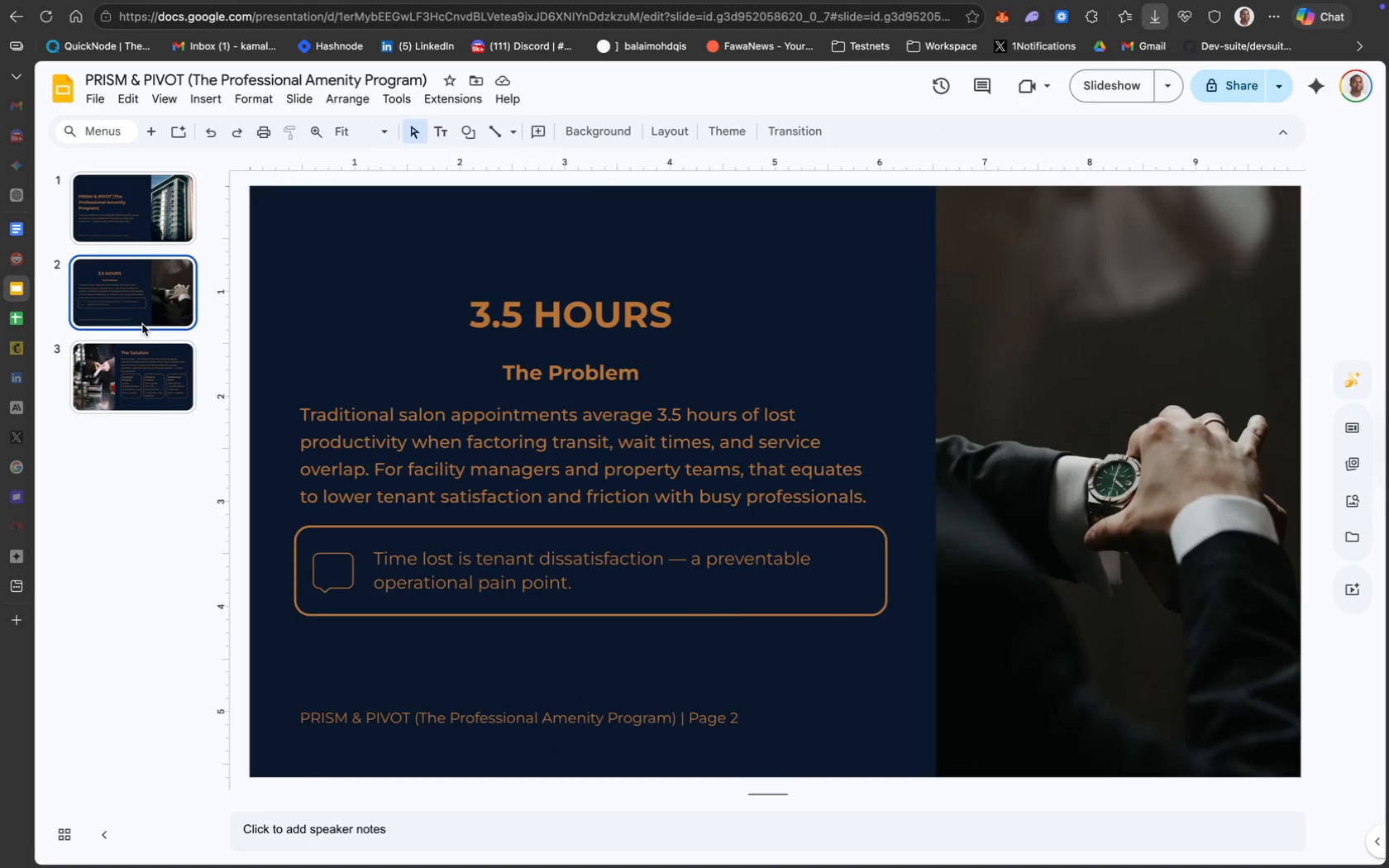 
key(Meta+V)
 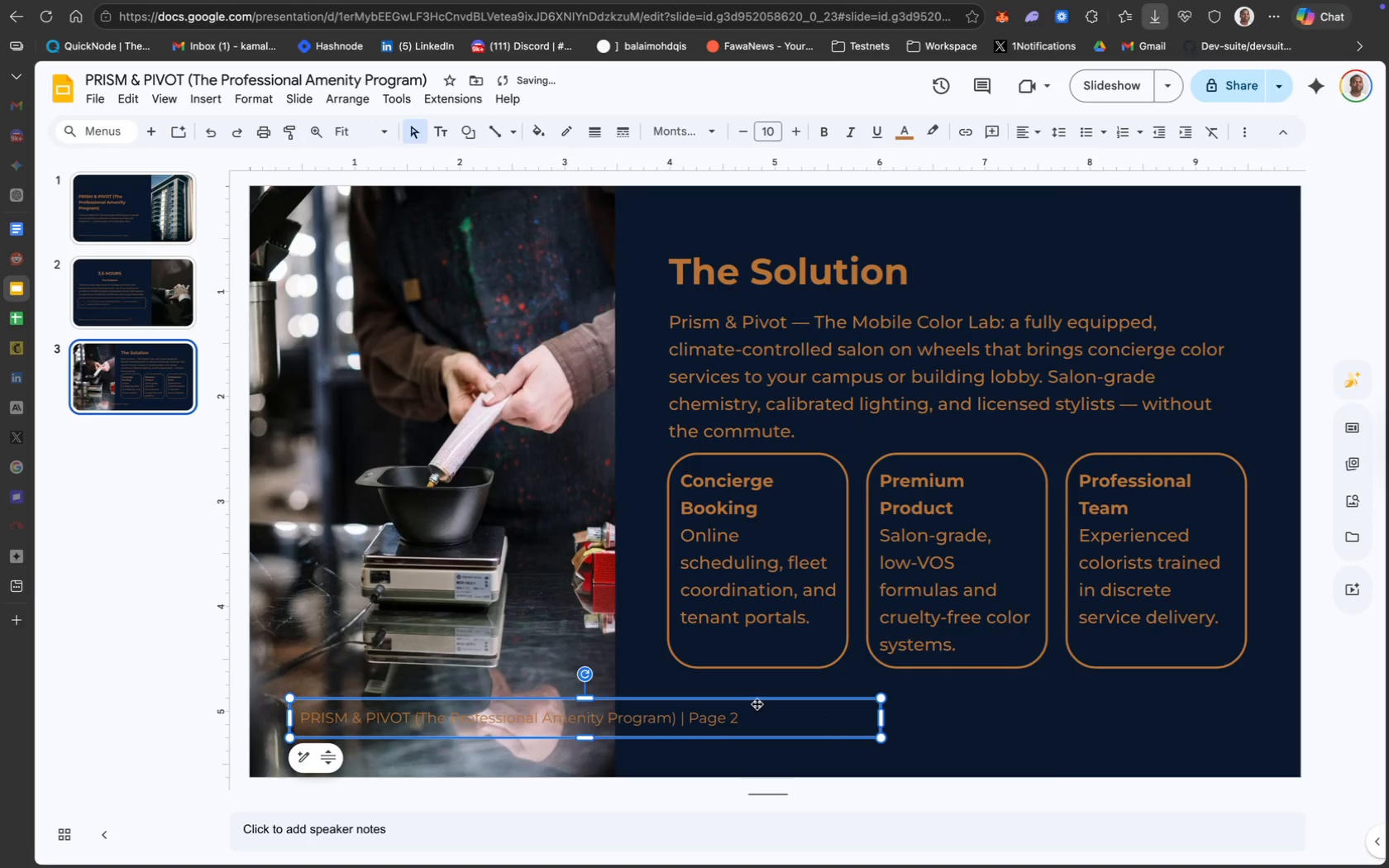 
left_click_drag(start_coordinate=[757, 703], to_coordinate=[1135, 723])
 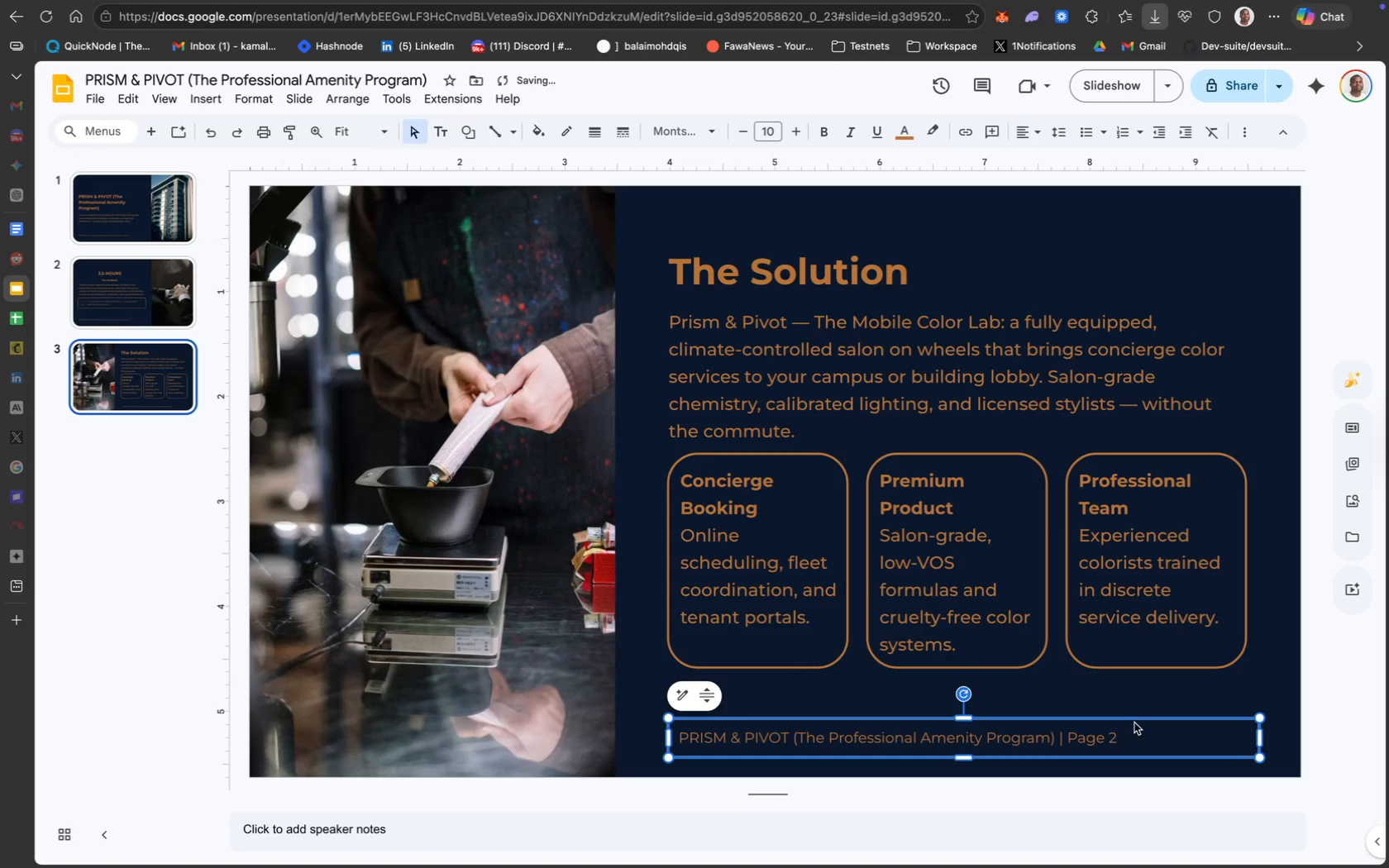 
hold_key(key=ShiftLeft, duration=2.9)
left_click([802, 399])
 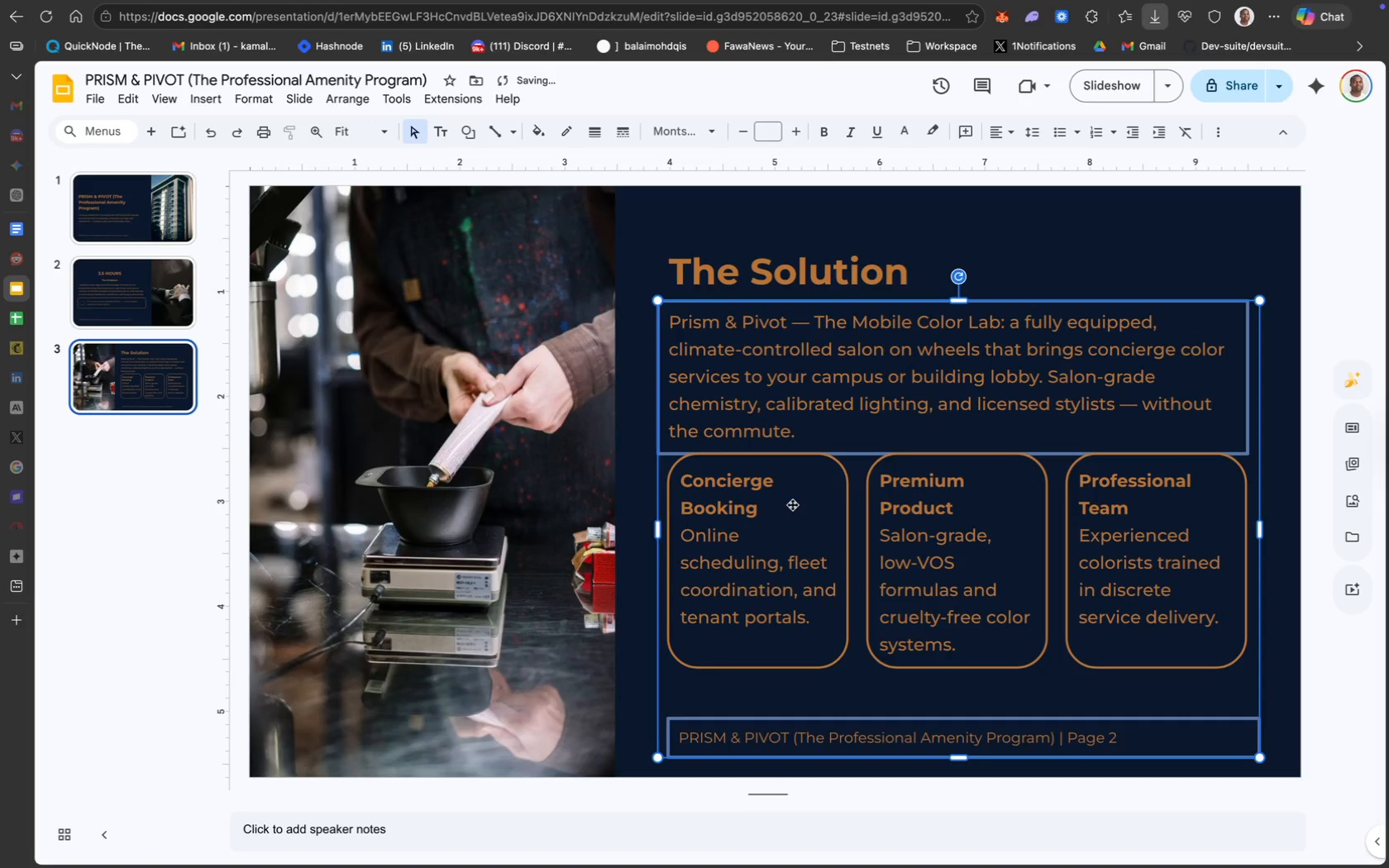 
left_click([791, 507])
 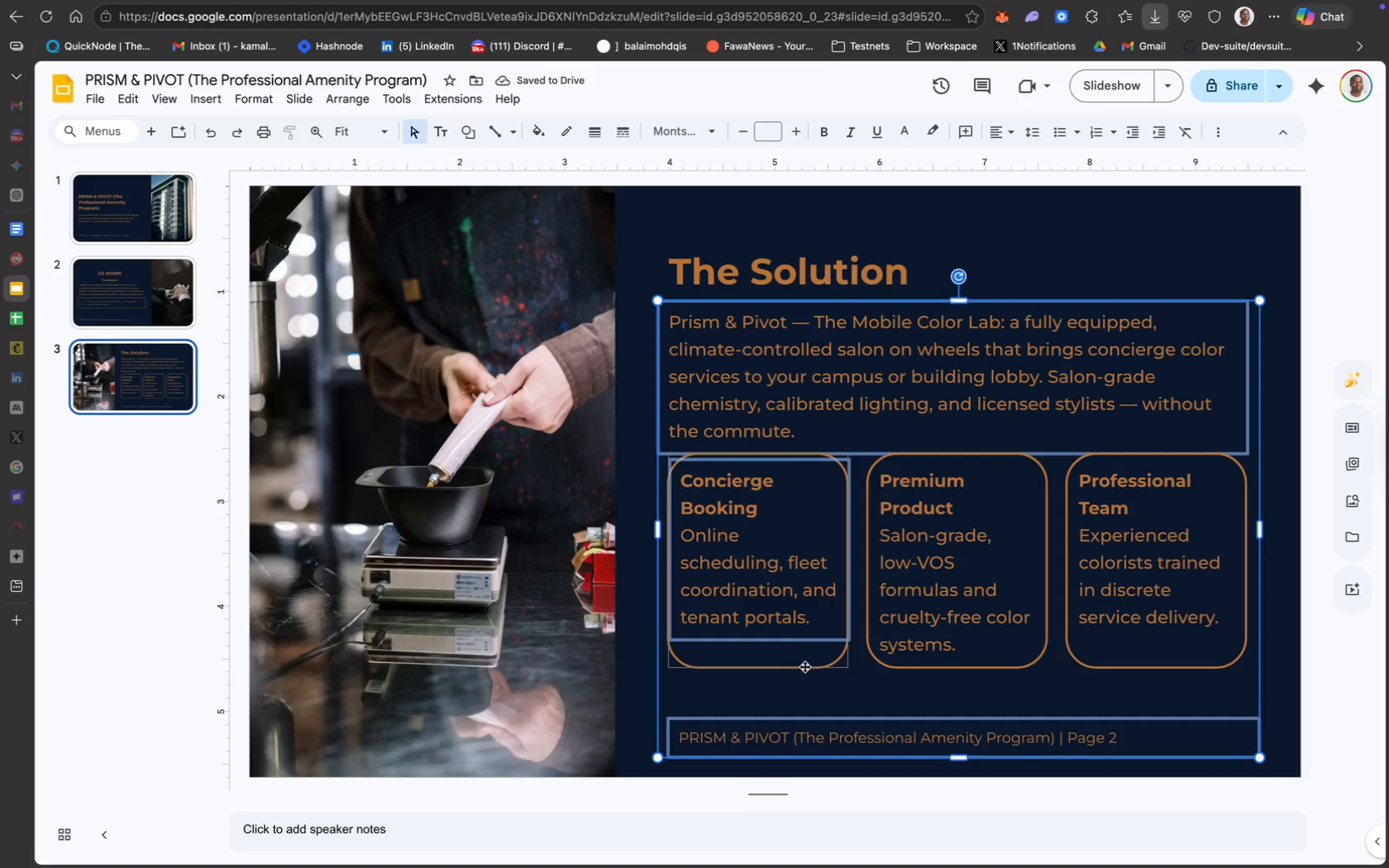 
left_click([804, 667])
 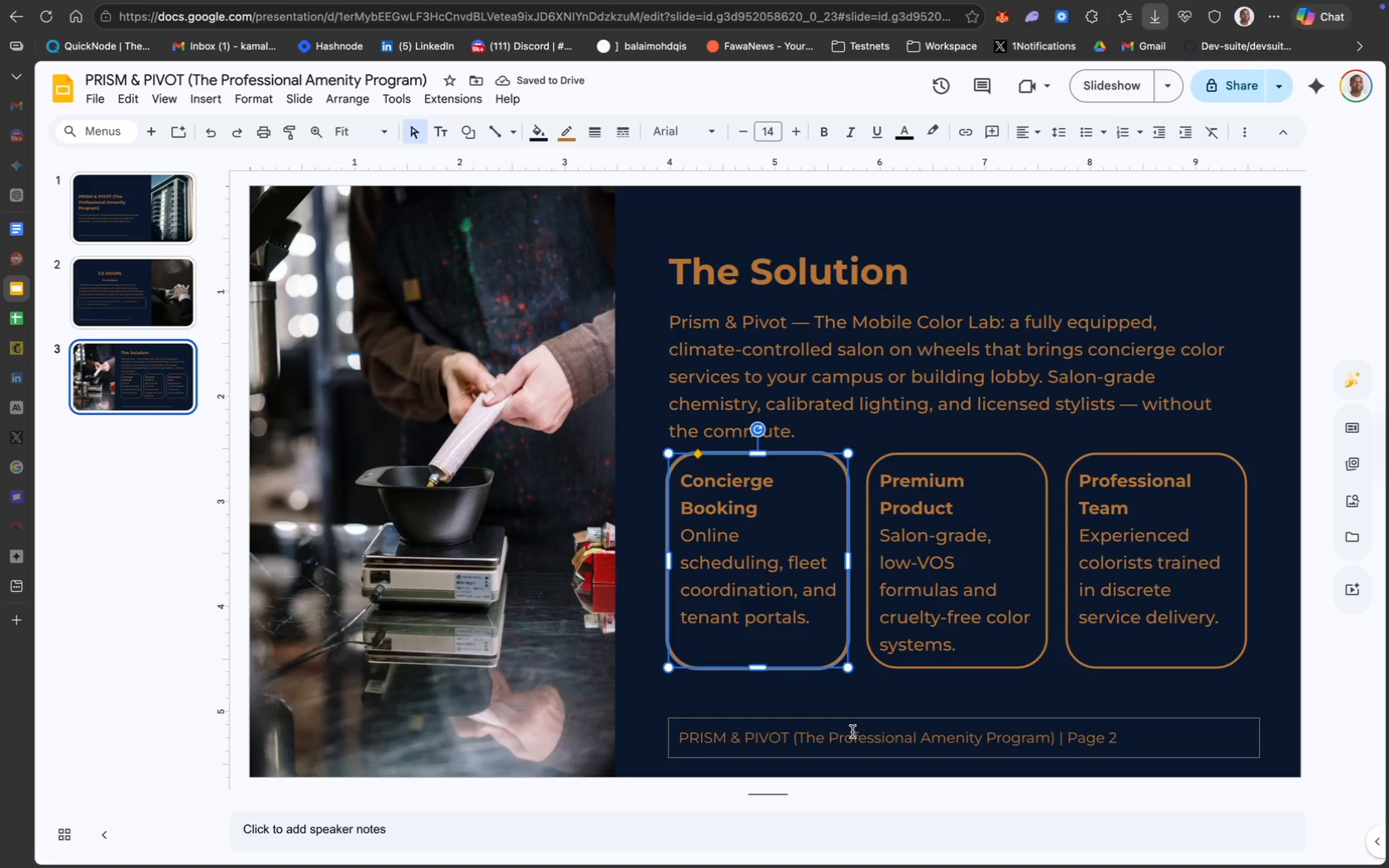 
left_click_drag(start_coordinate=[853, 723], to_coordinate=[848, 723])
 